 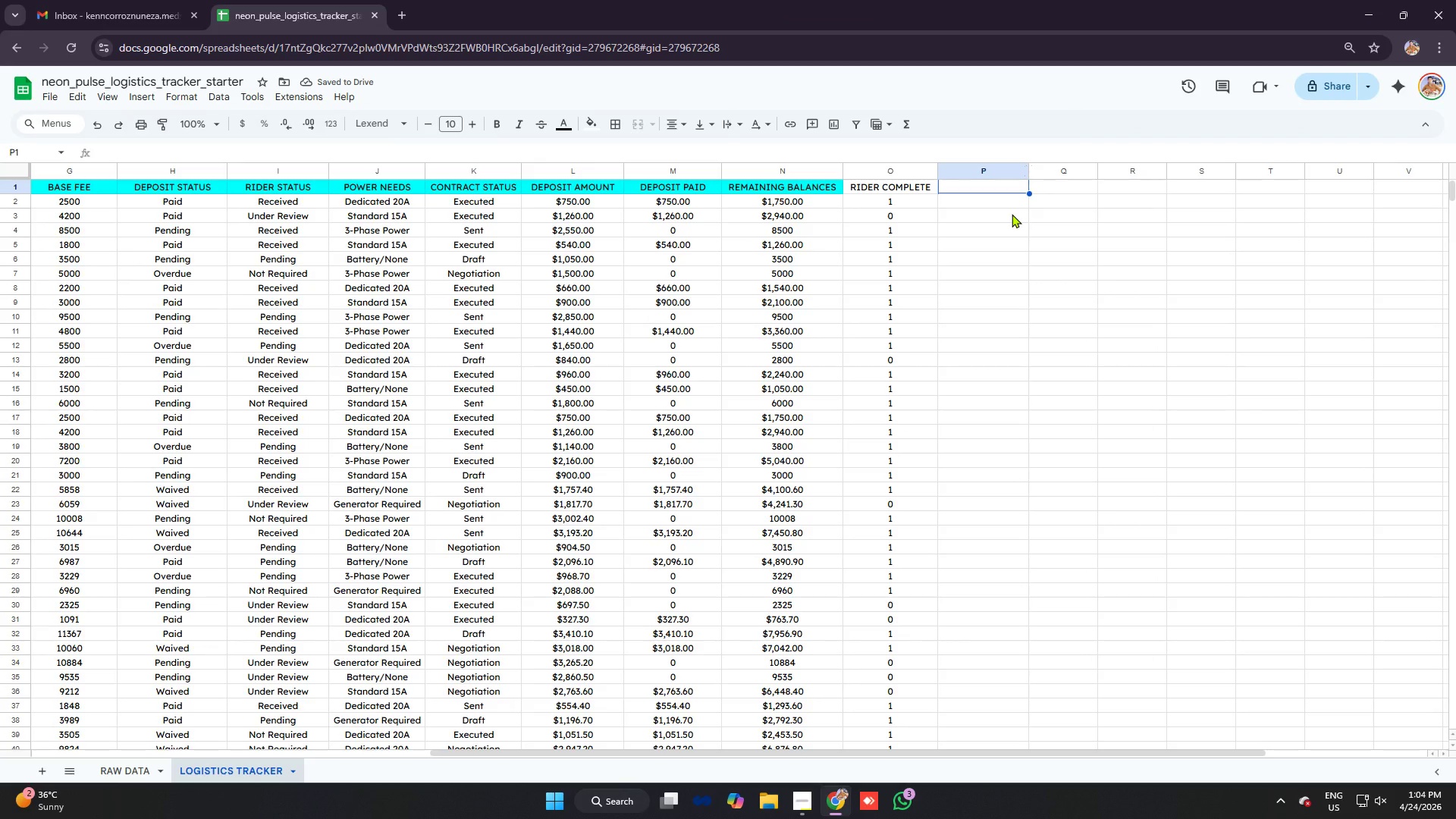 
type(CONTRACT EXECUTED)
 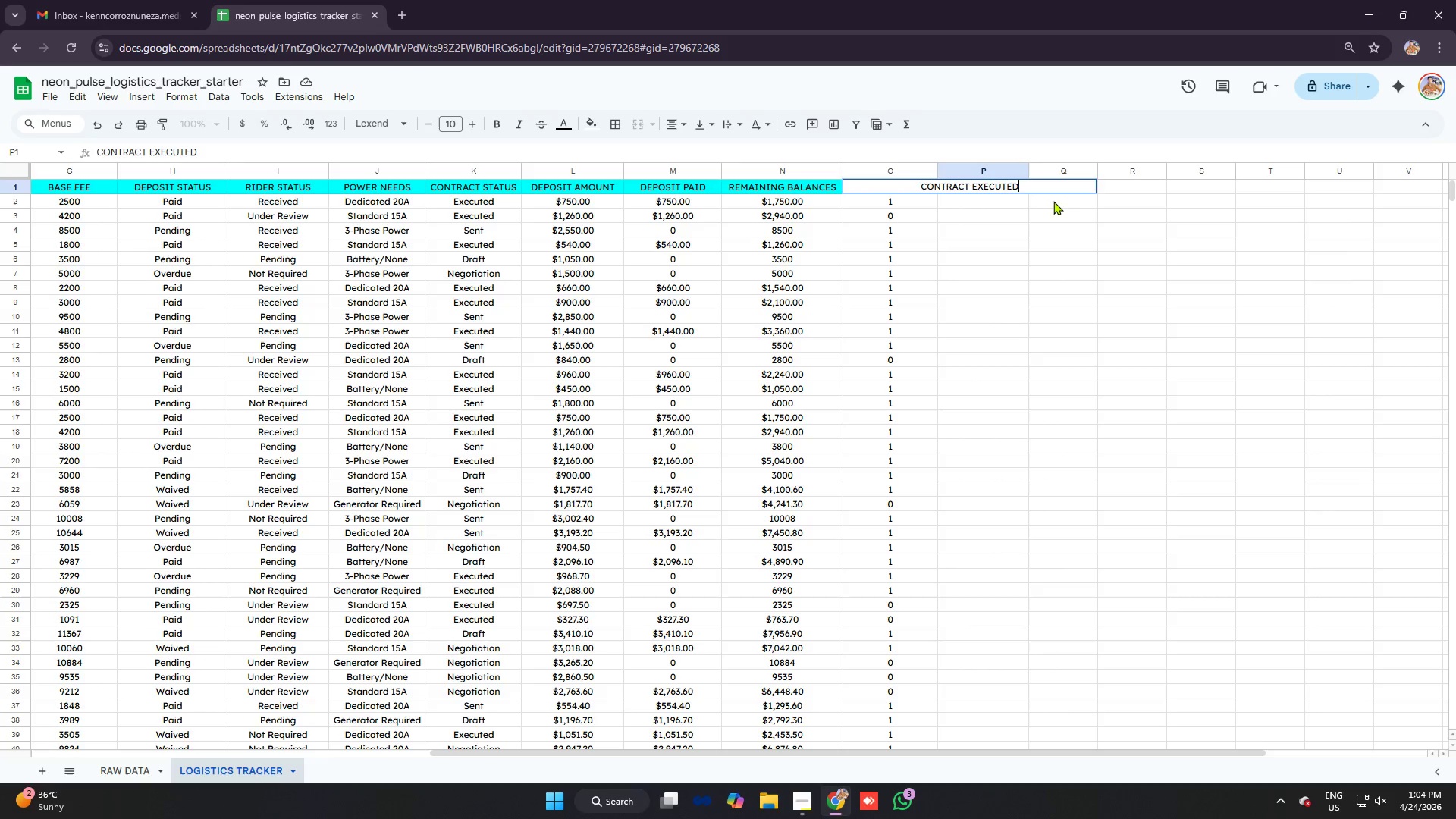 
key(Enter)
 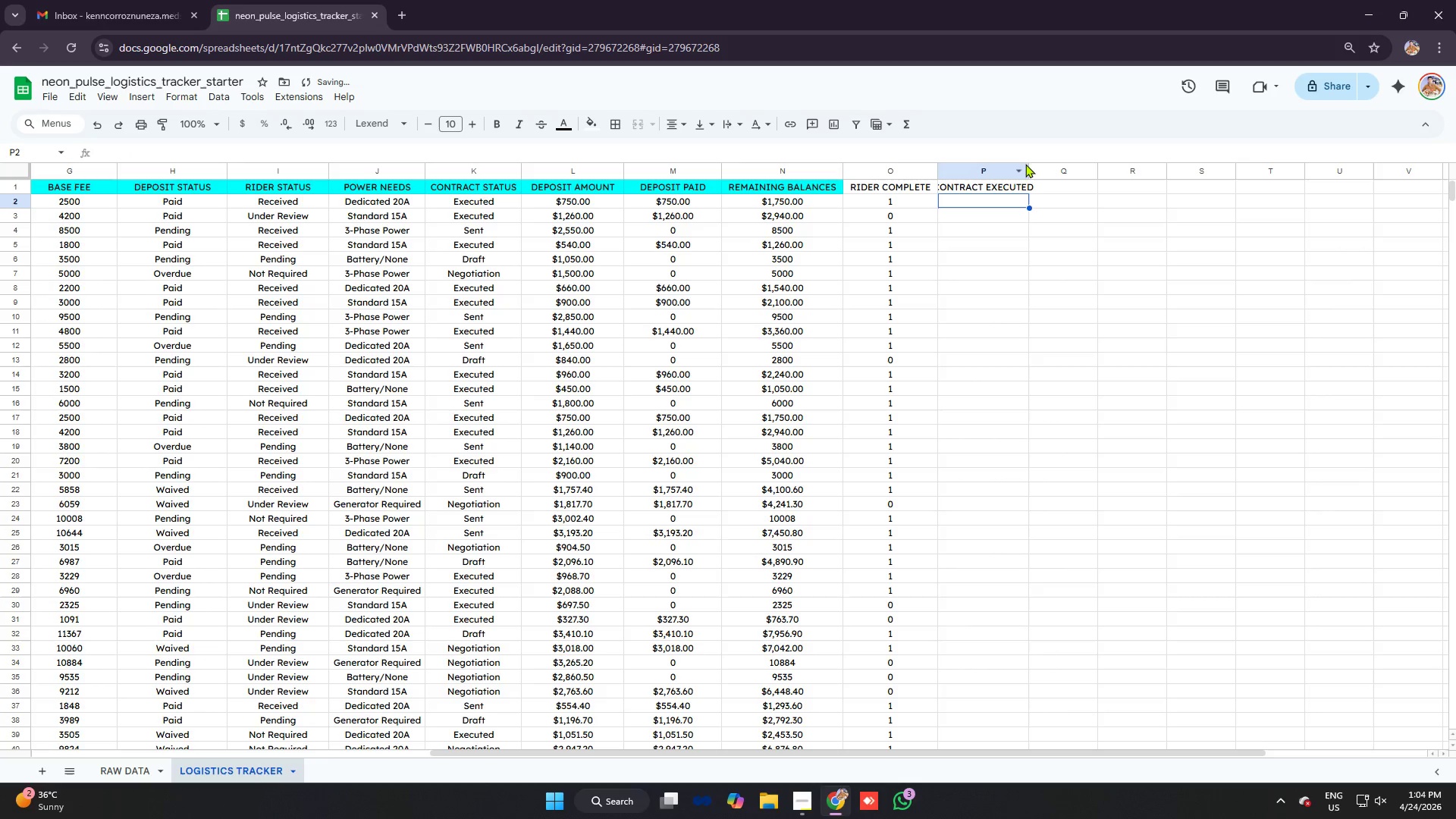 
left_click_drag(start_coordinate=[1030, 168], to_coordinate=[1059, 171])
 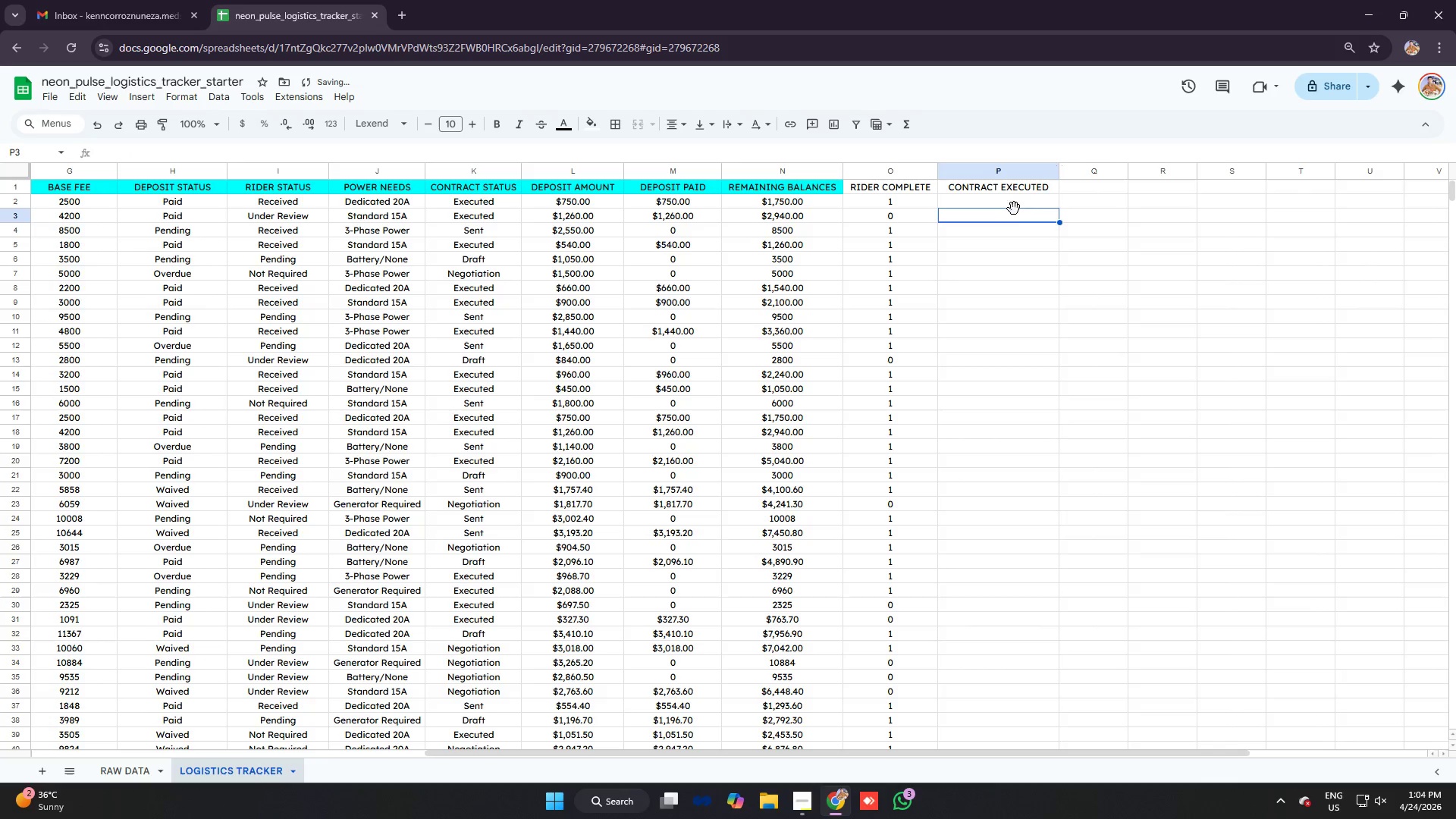 
left_click([1012, 200])
 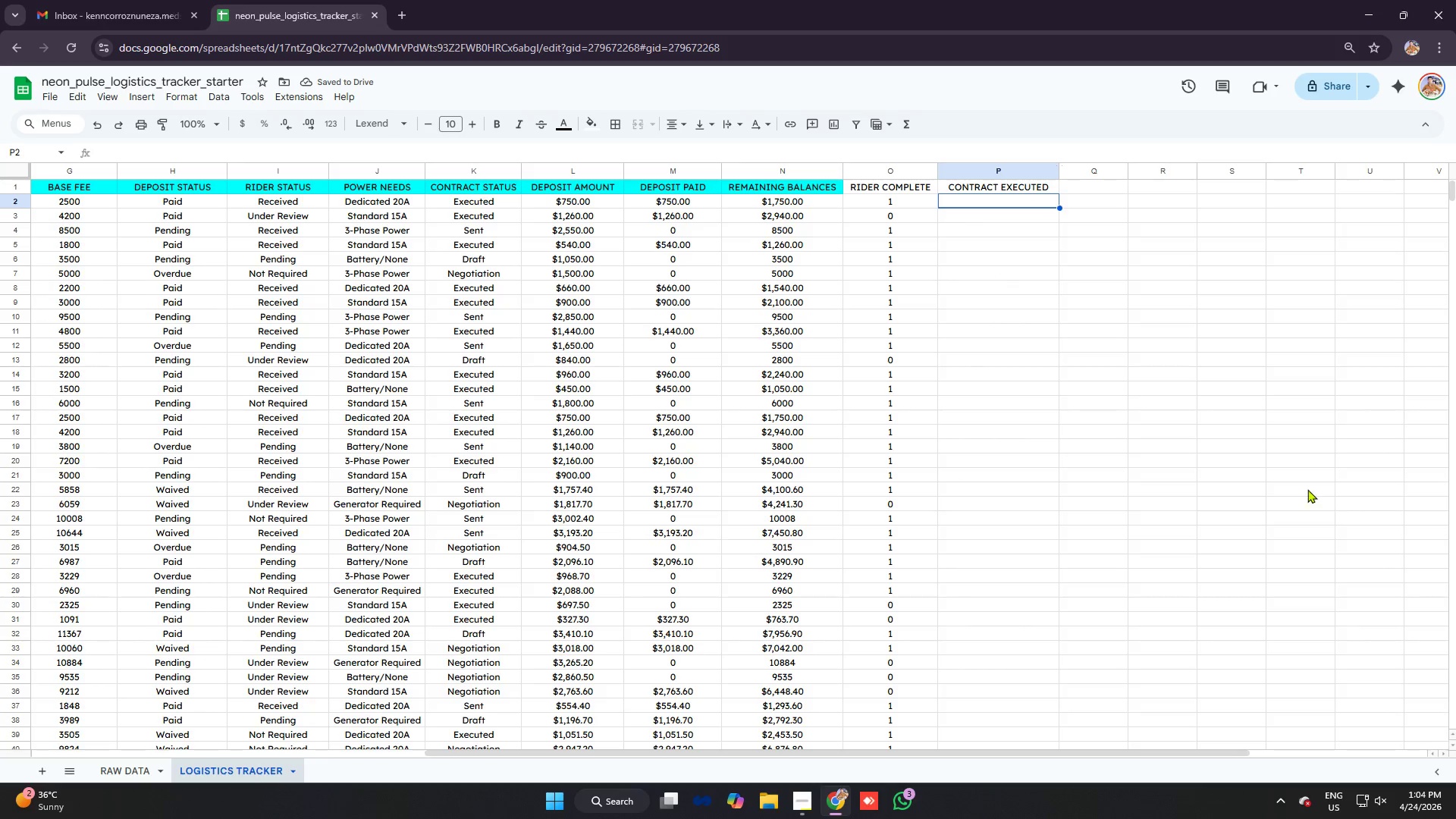 
type(=IF)
key(Tab)
 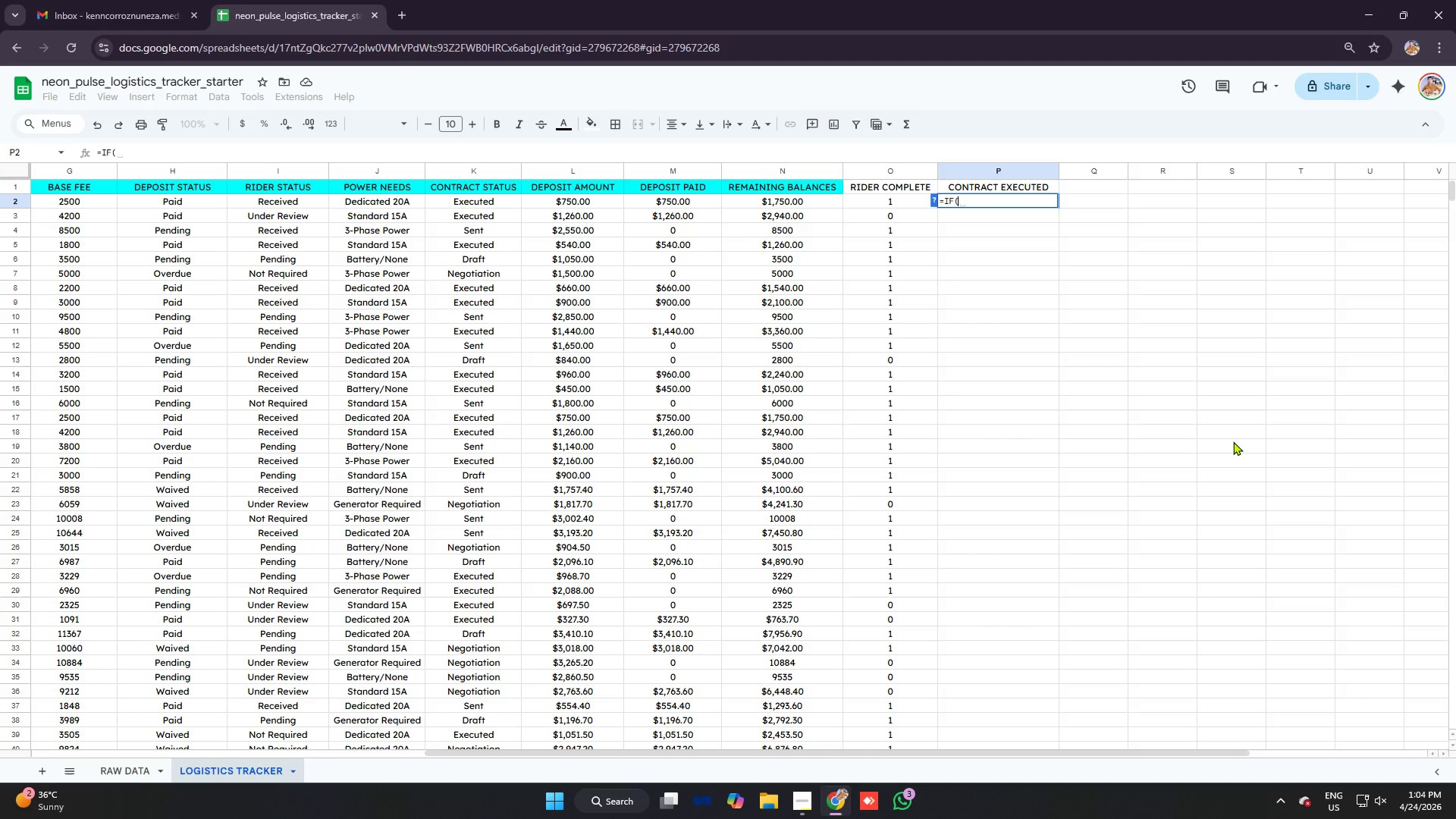 
wait(9.58)
 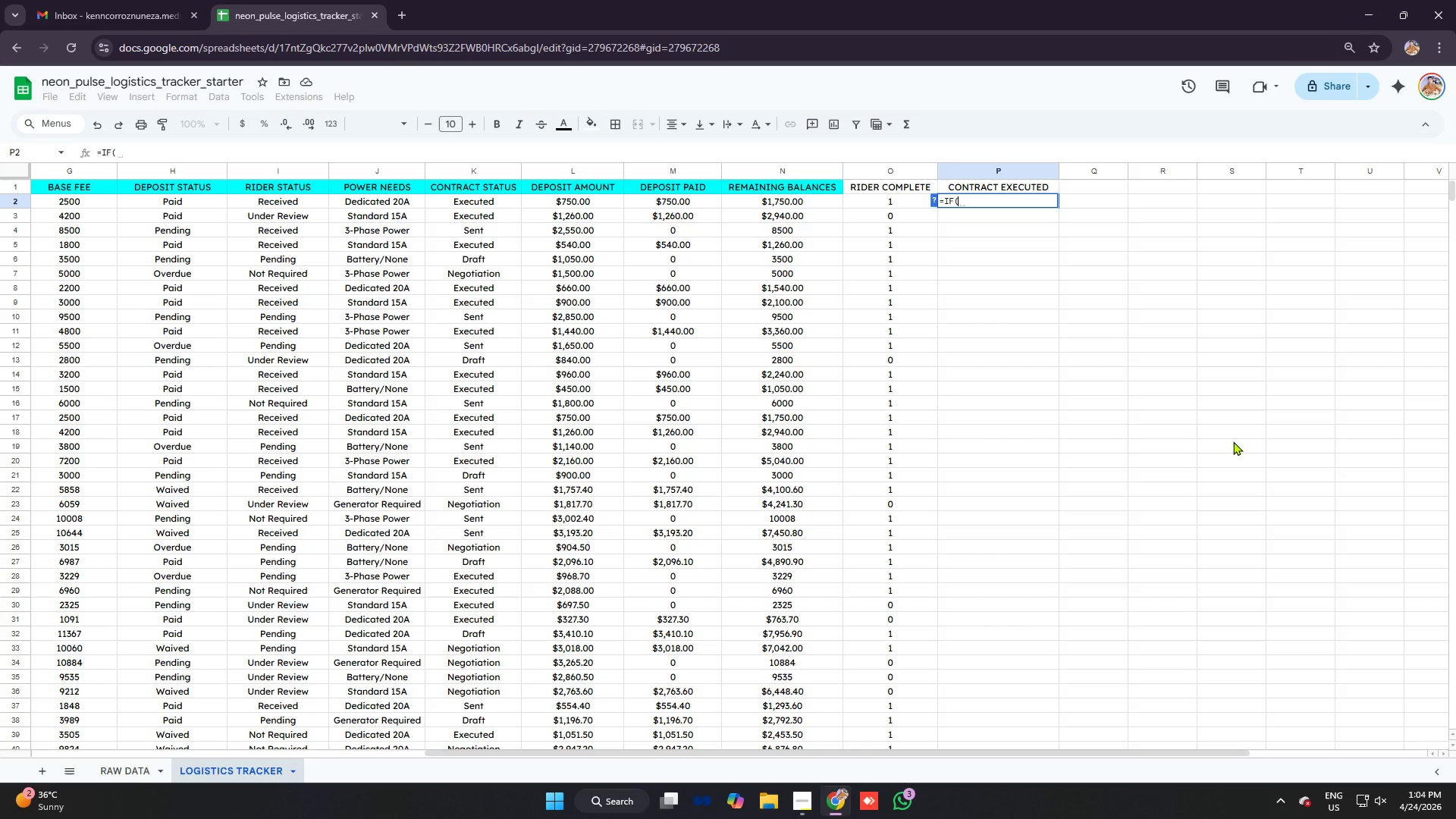 
type(K2)
 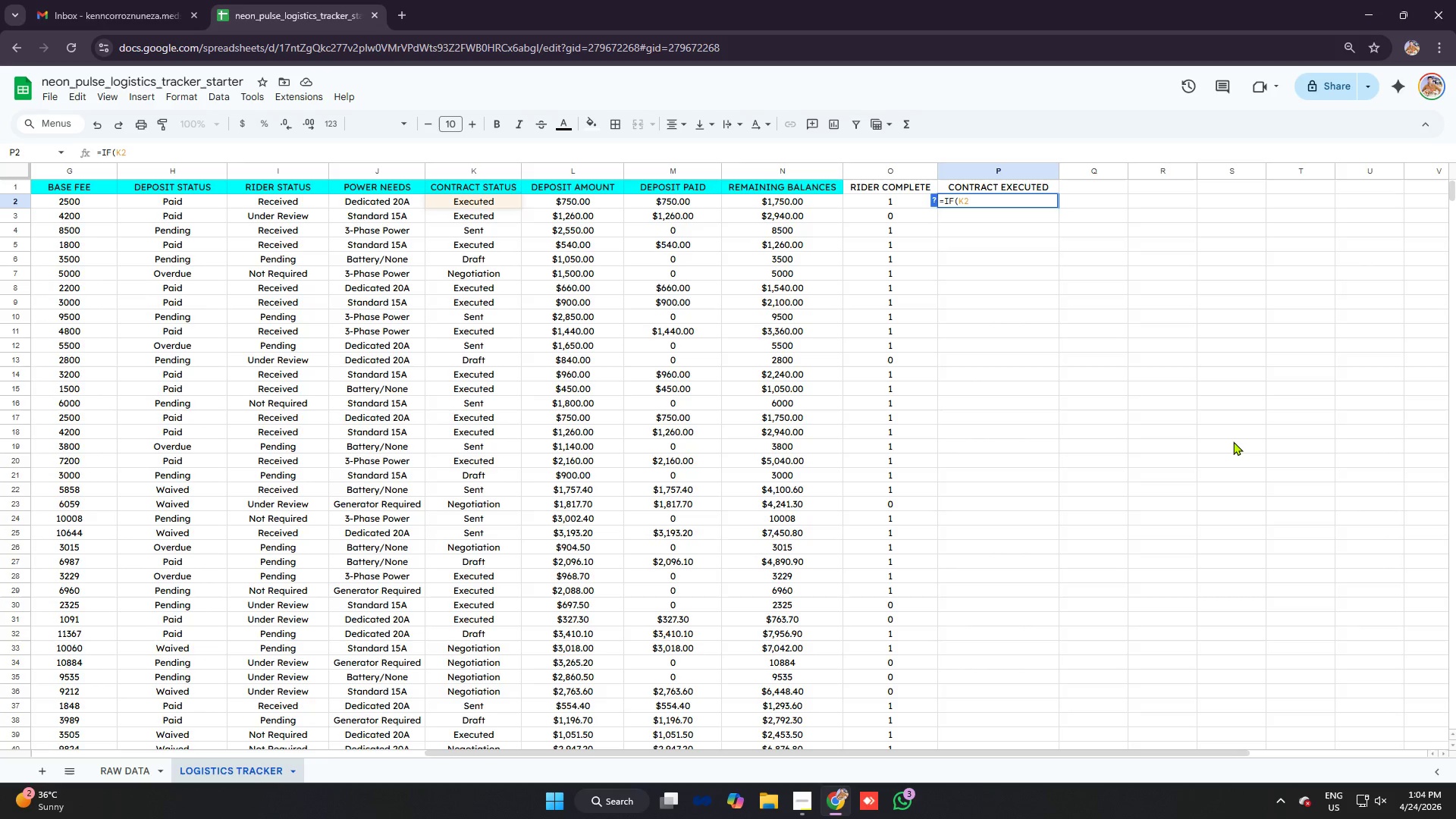 
wait(6.56)
 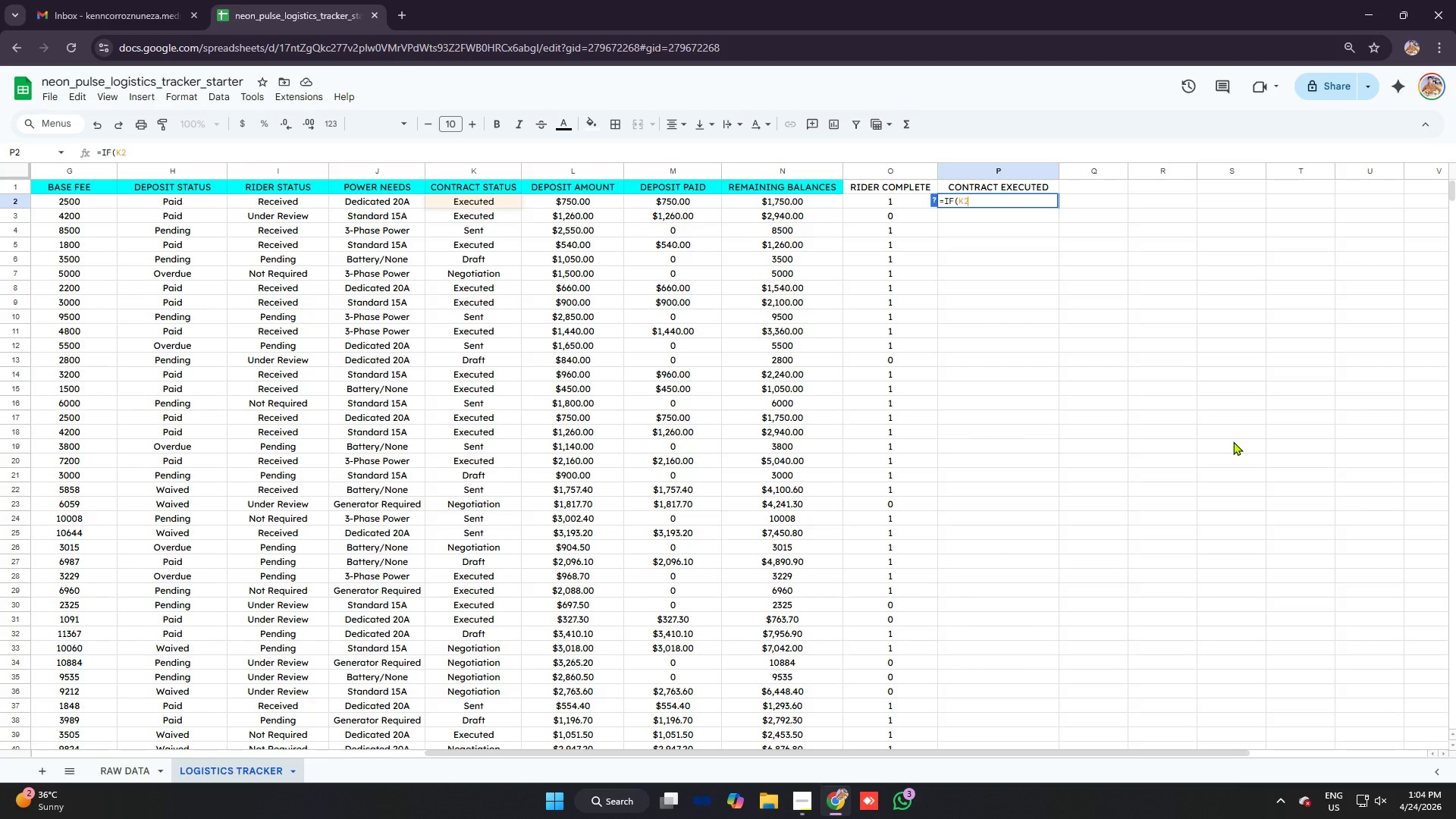 
hold_key(key=ShiftRight, duration=0.73)
 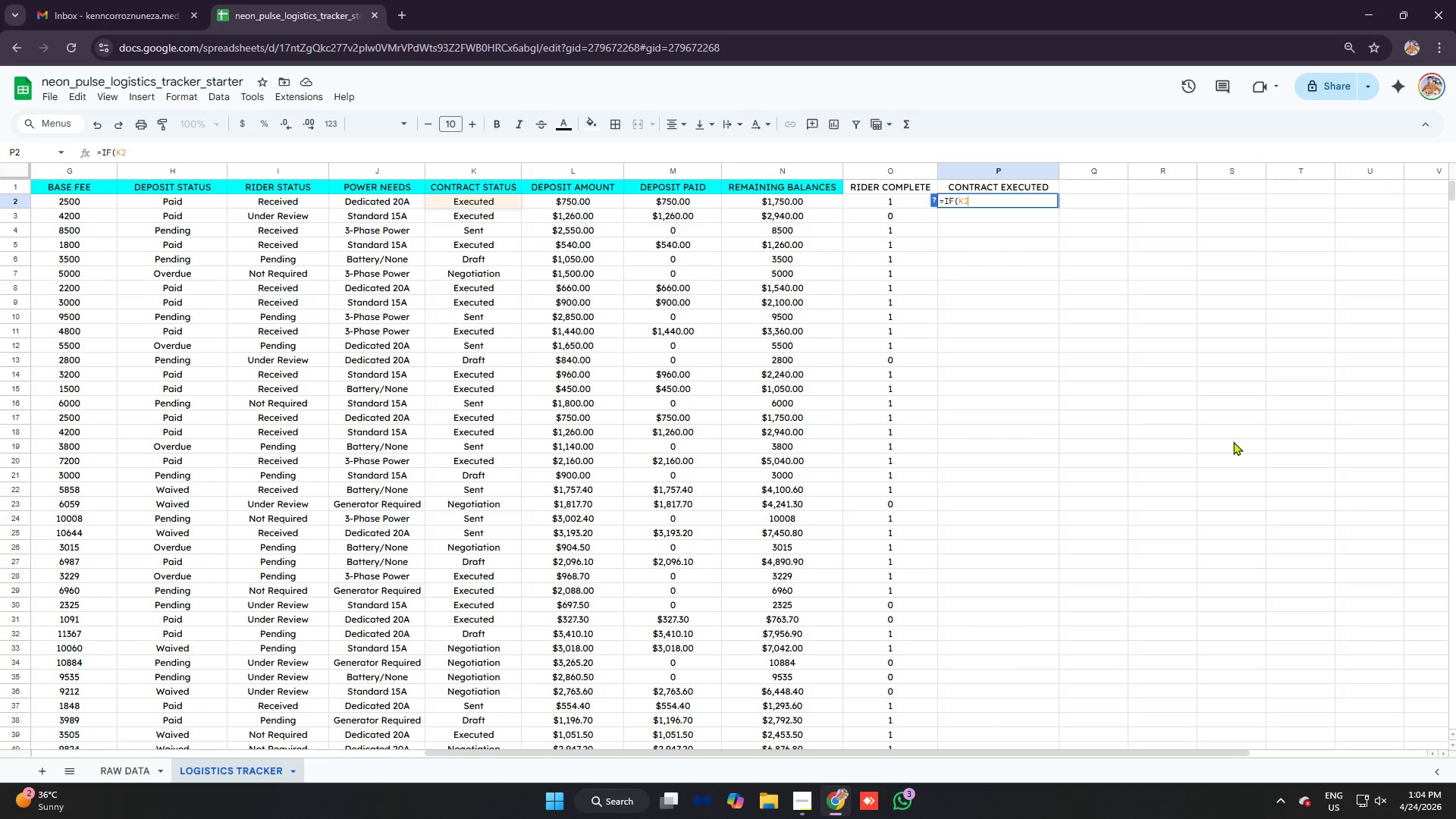 
key(Shift+Comma)
 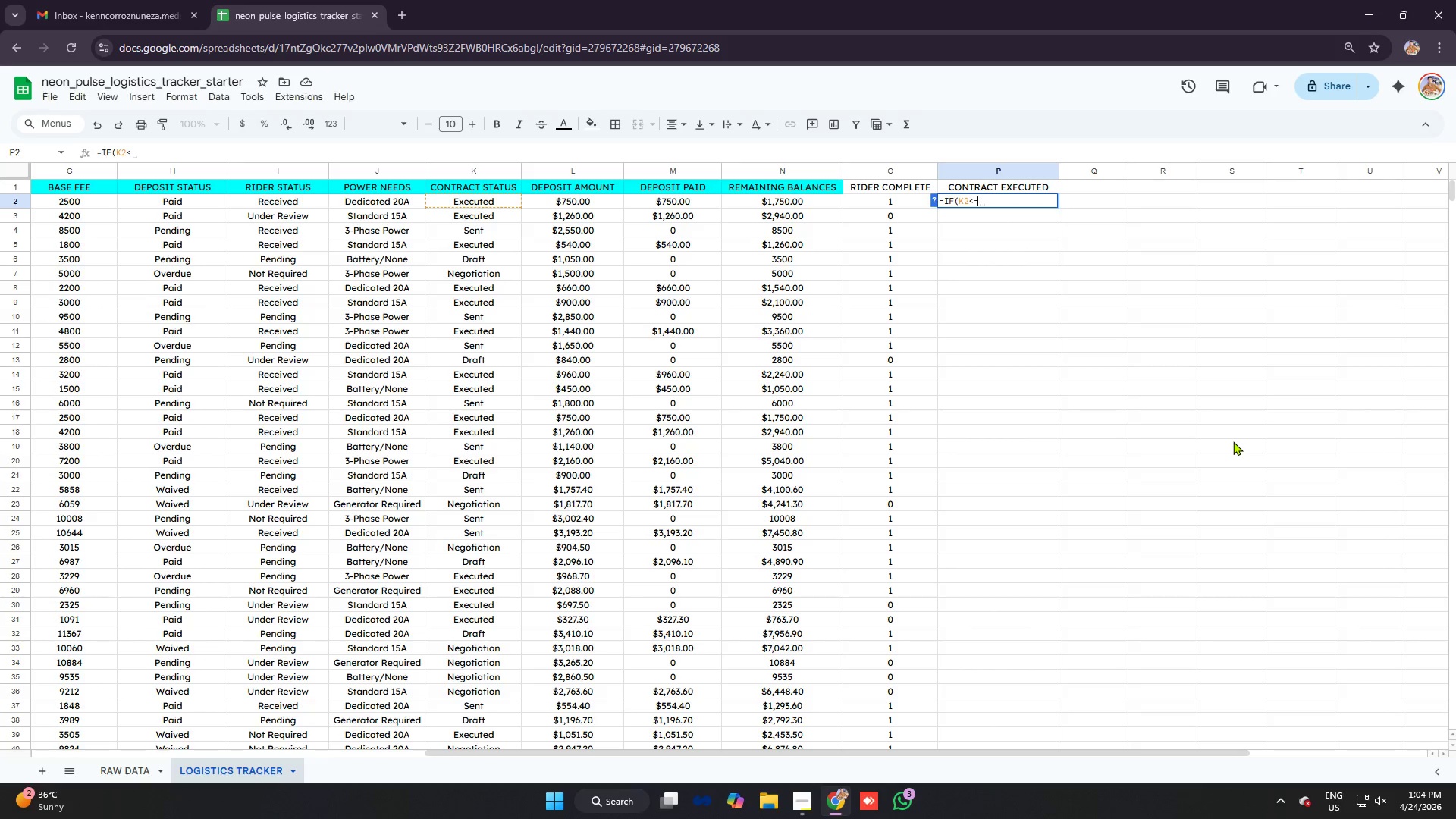 
key(Equal)
 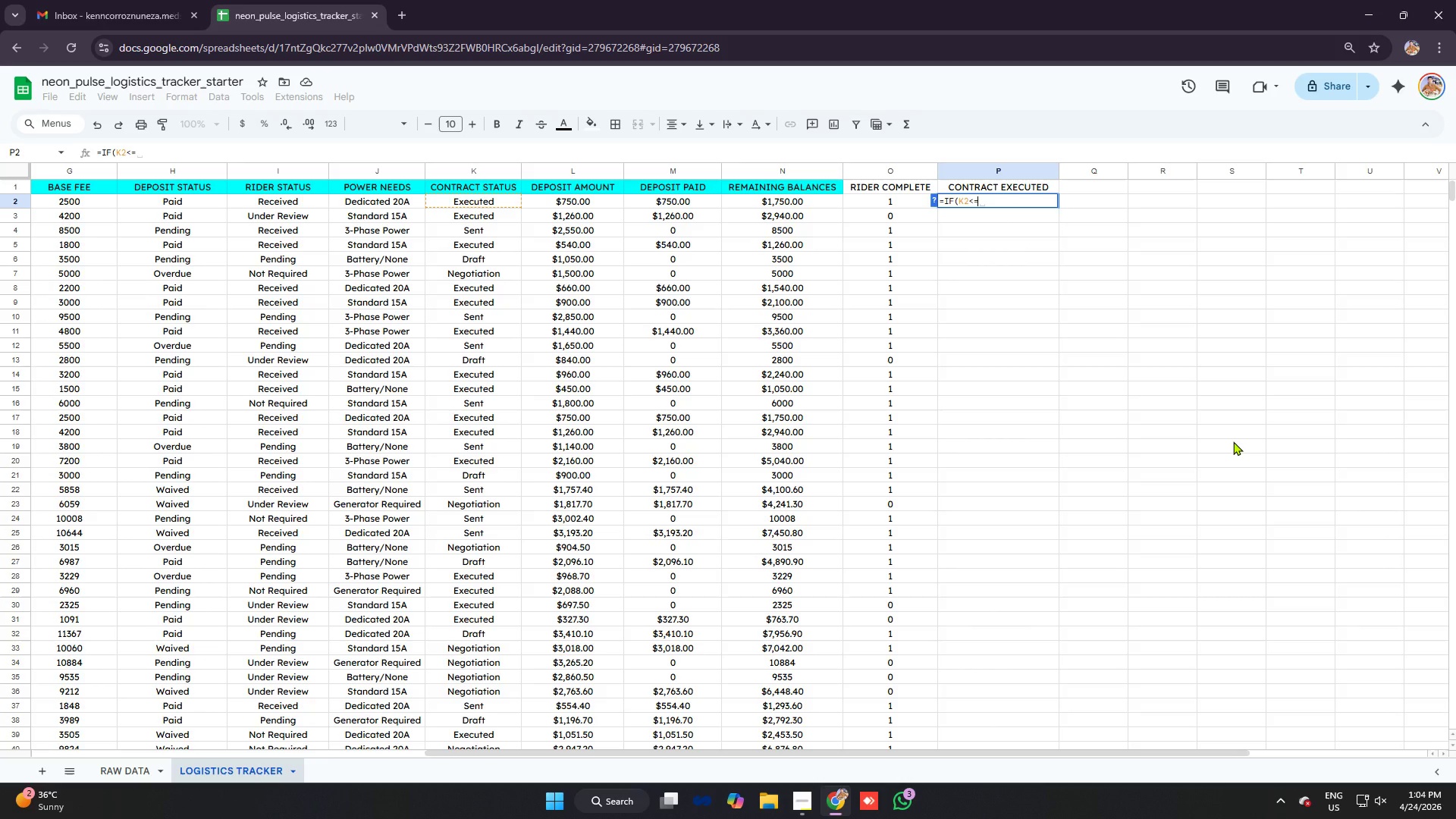 
wait(8.47)
 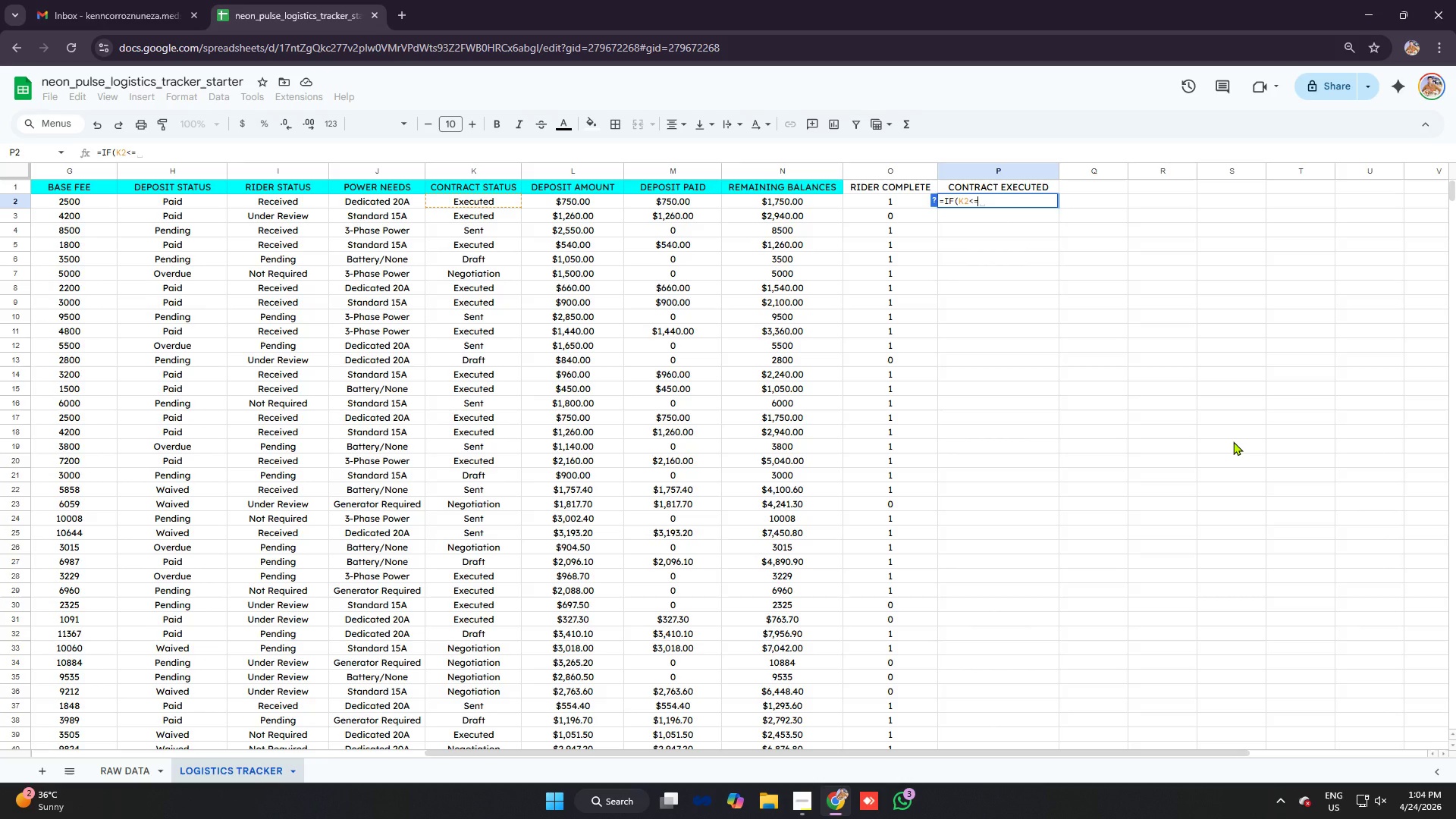 
type(Ex)
key(Backspace)
key(Backspace)
 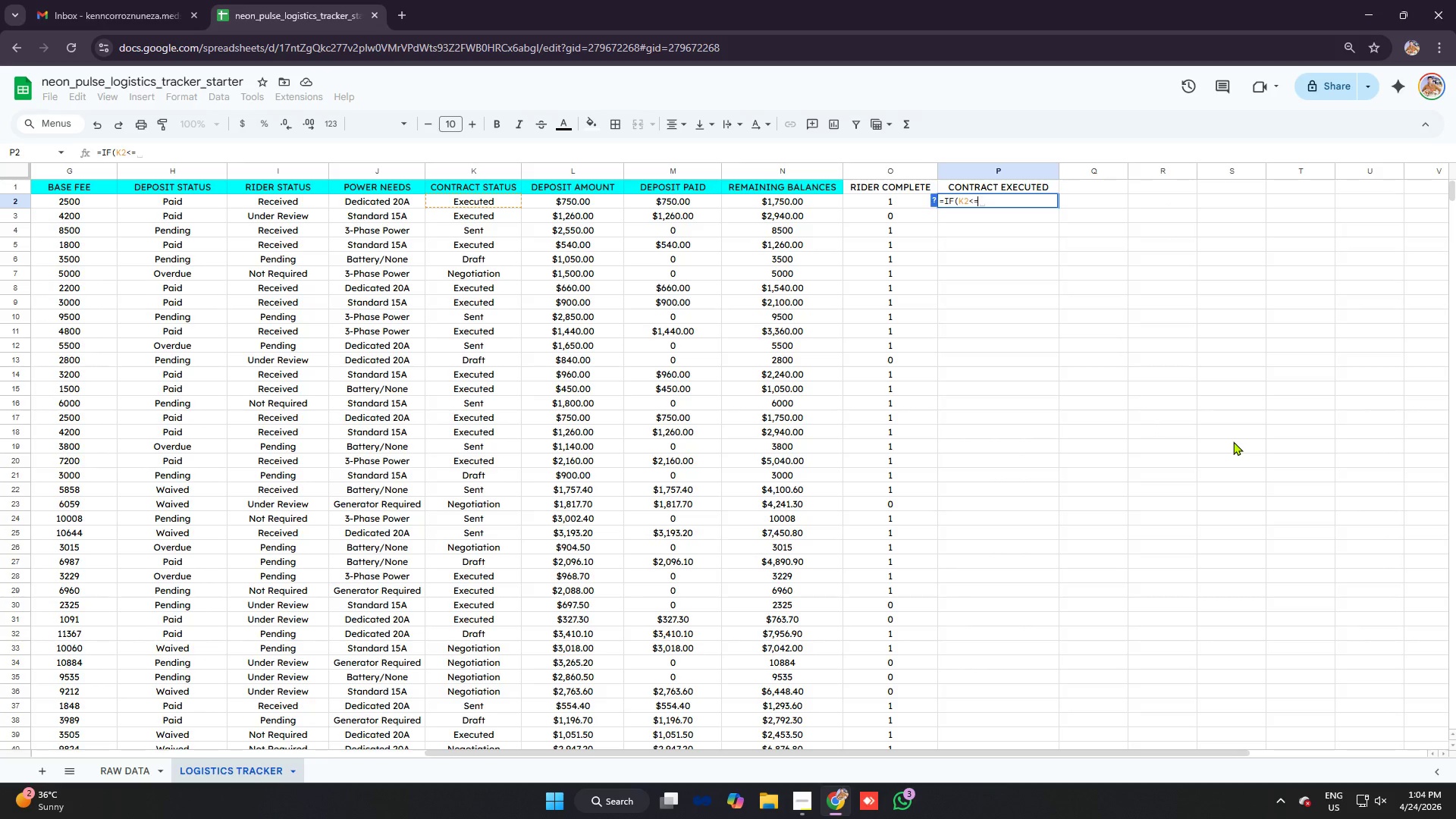 
key(ArrowLeft)
 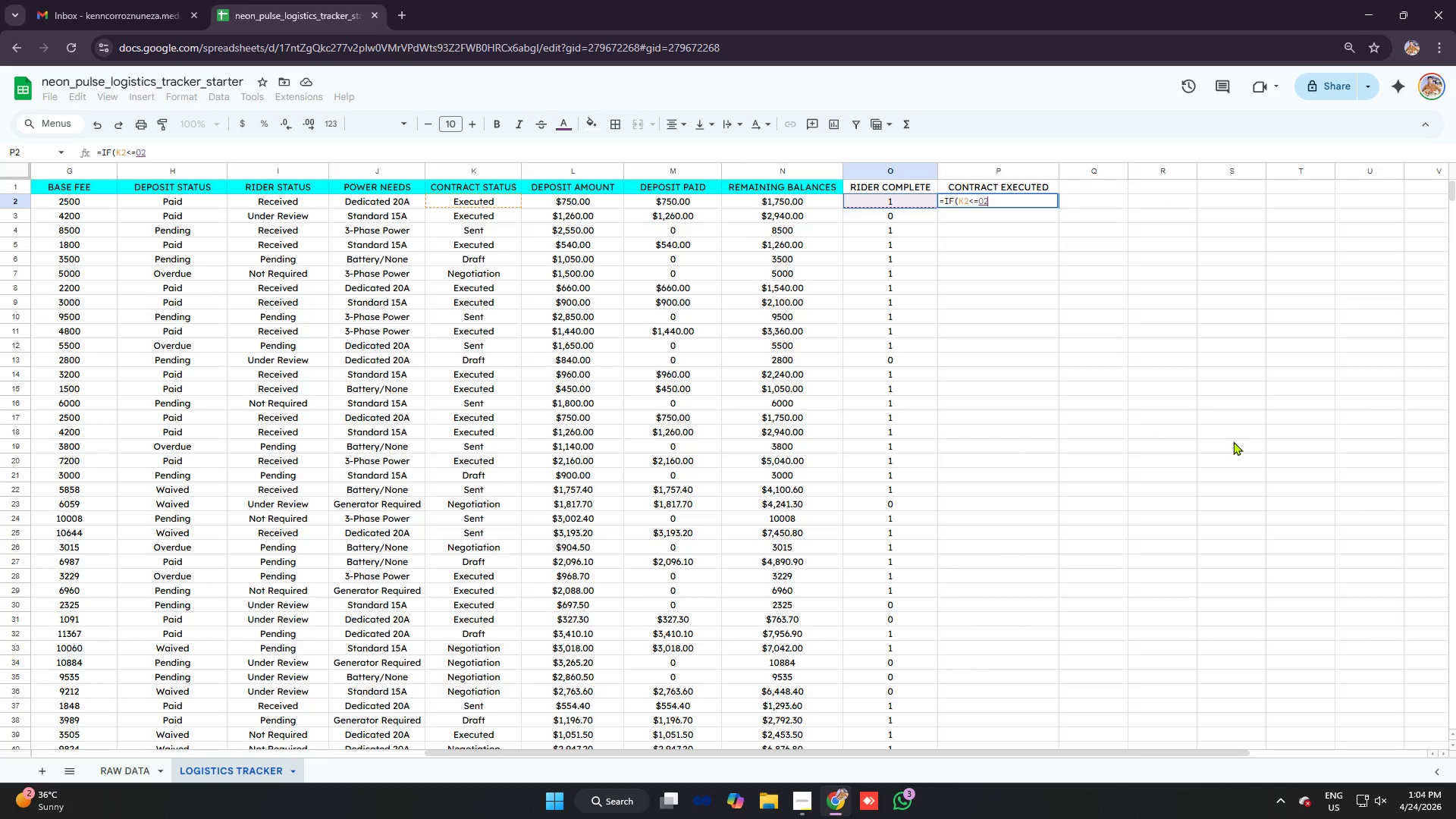 
type(E)
key(Backspace)
key(Backspace)
key(Backspace)
type("Executed",1,0)
 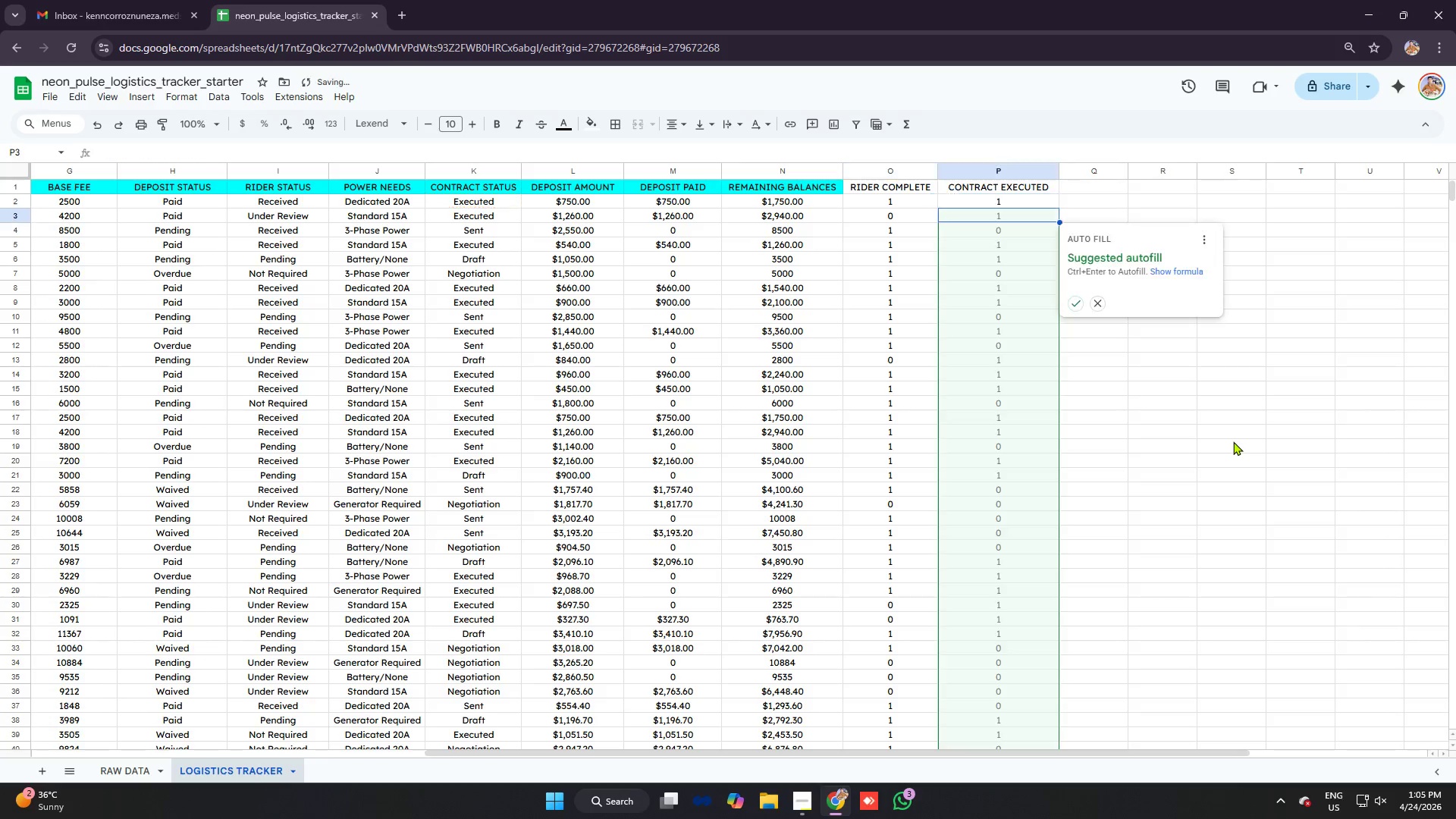 
 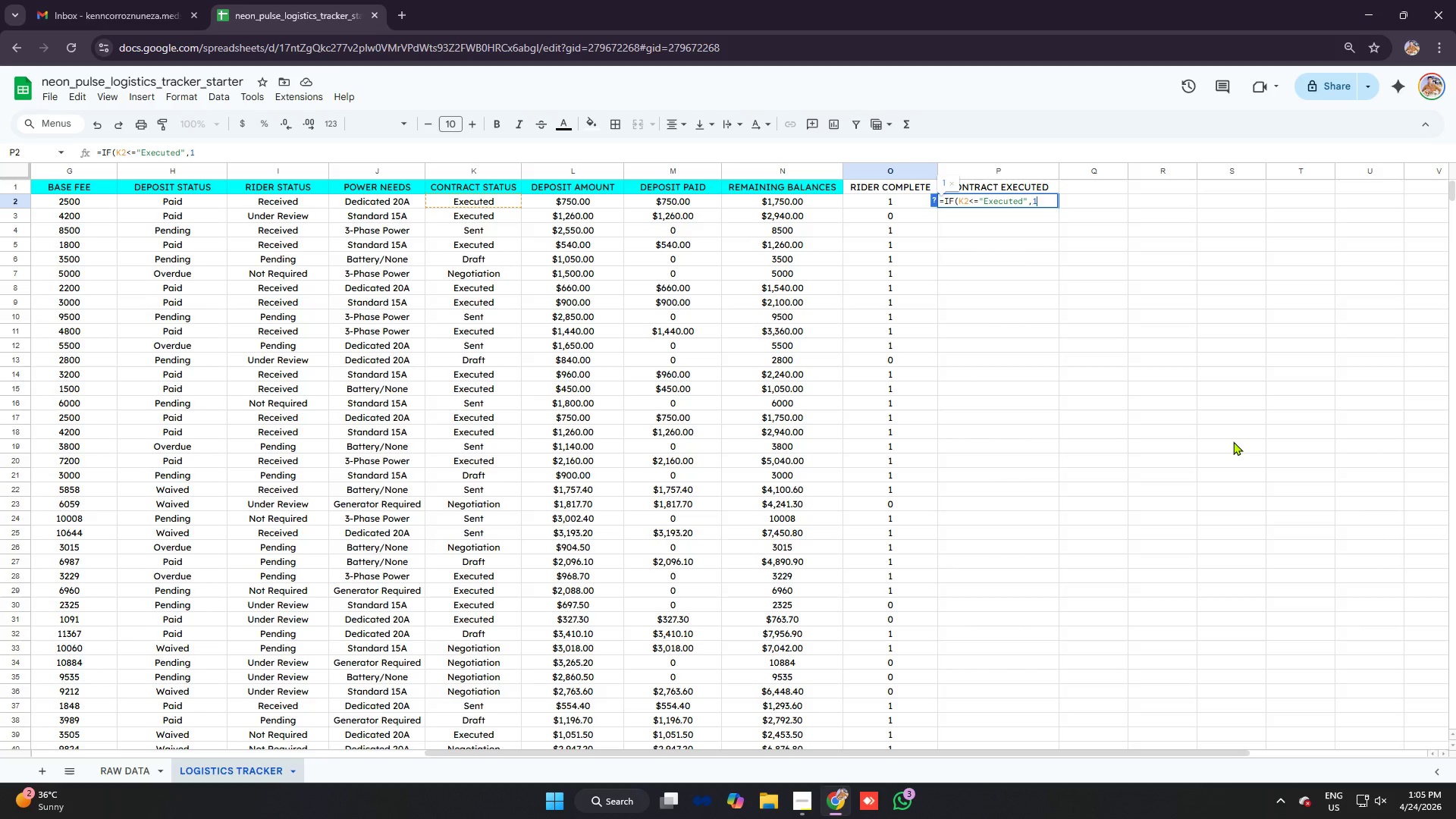 
key(Enter)
 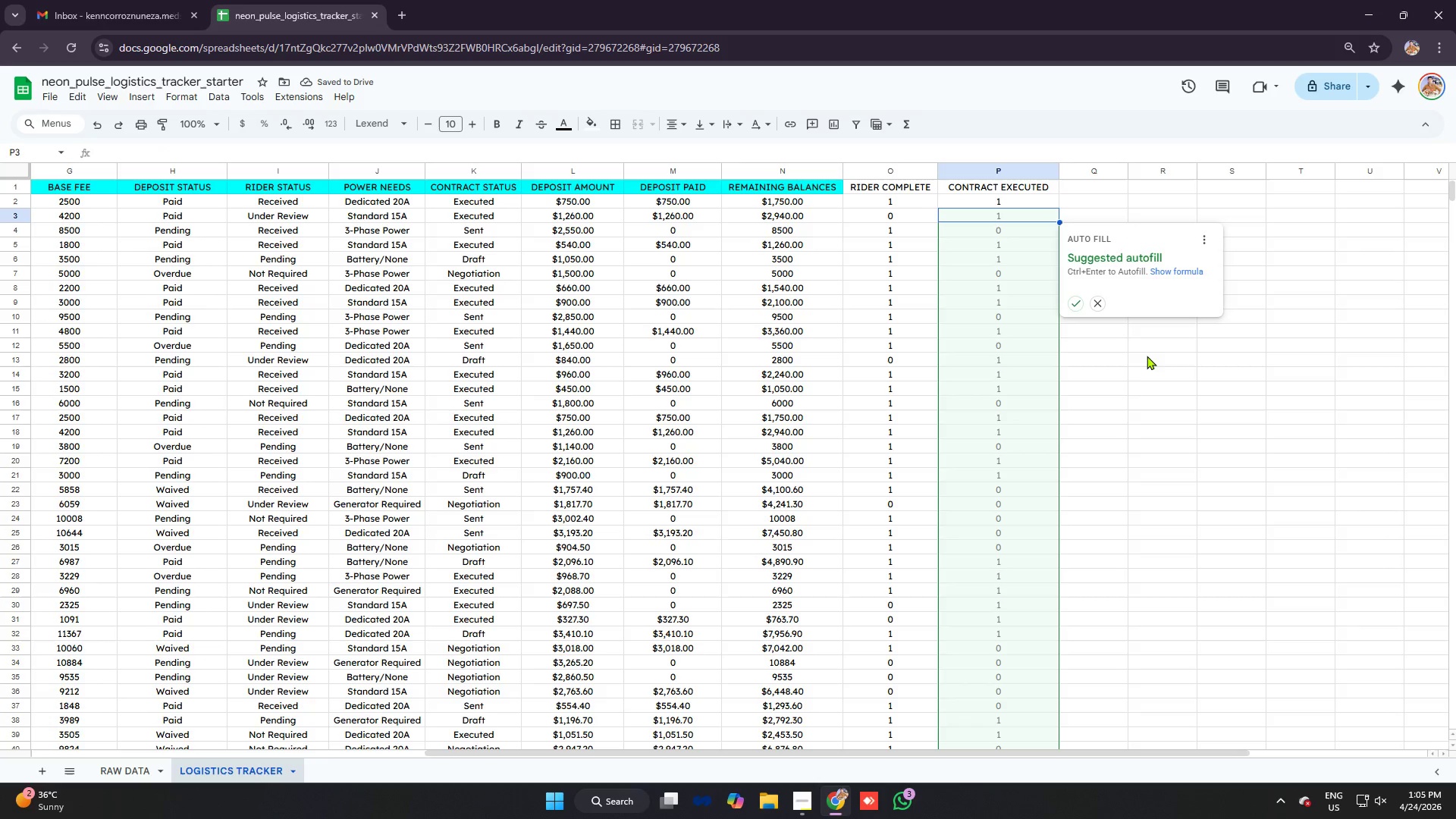 
wait(5.51)
 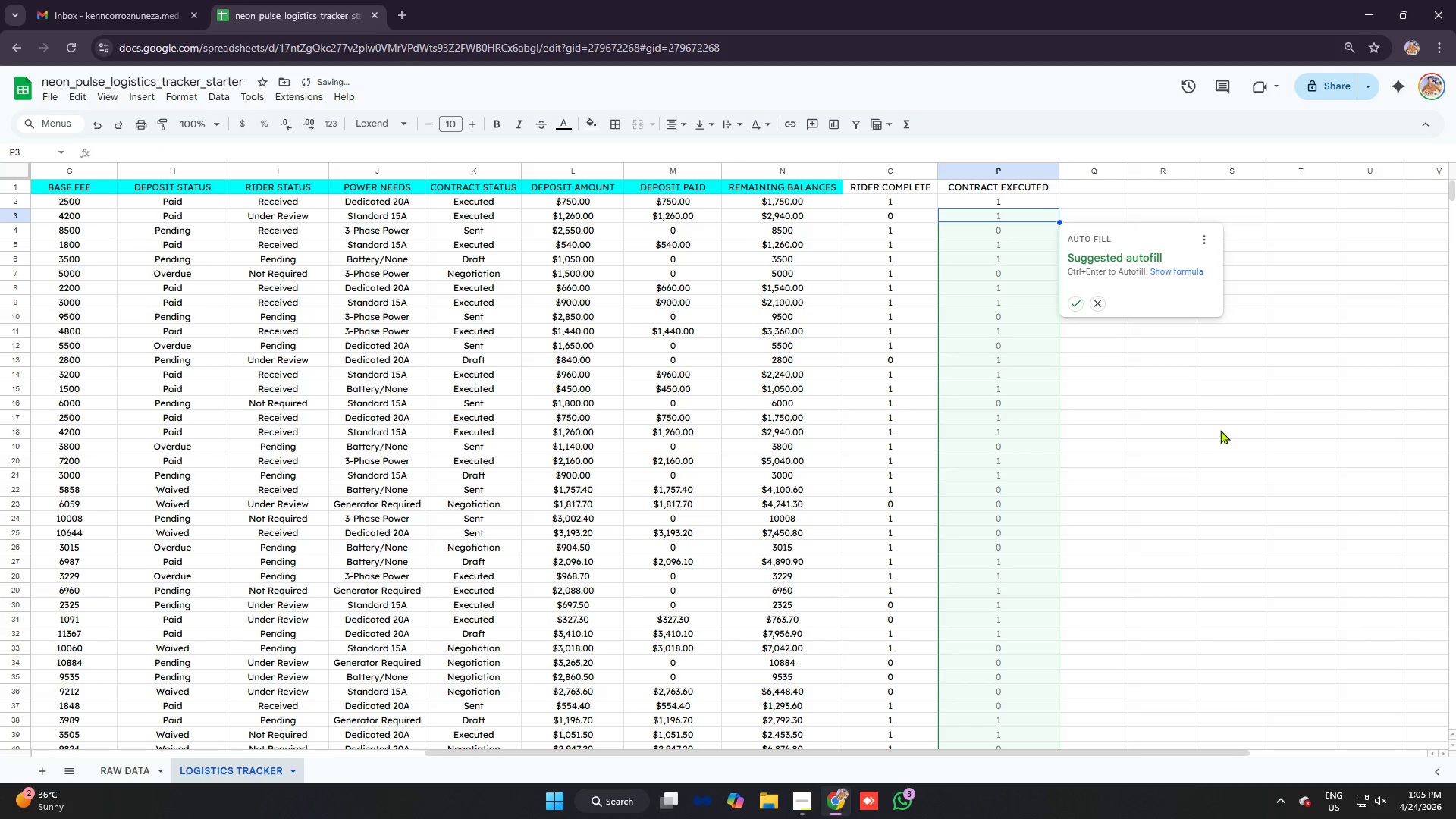 
left_click([1006, 199])
 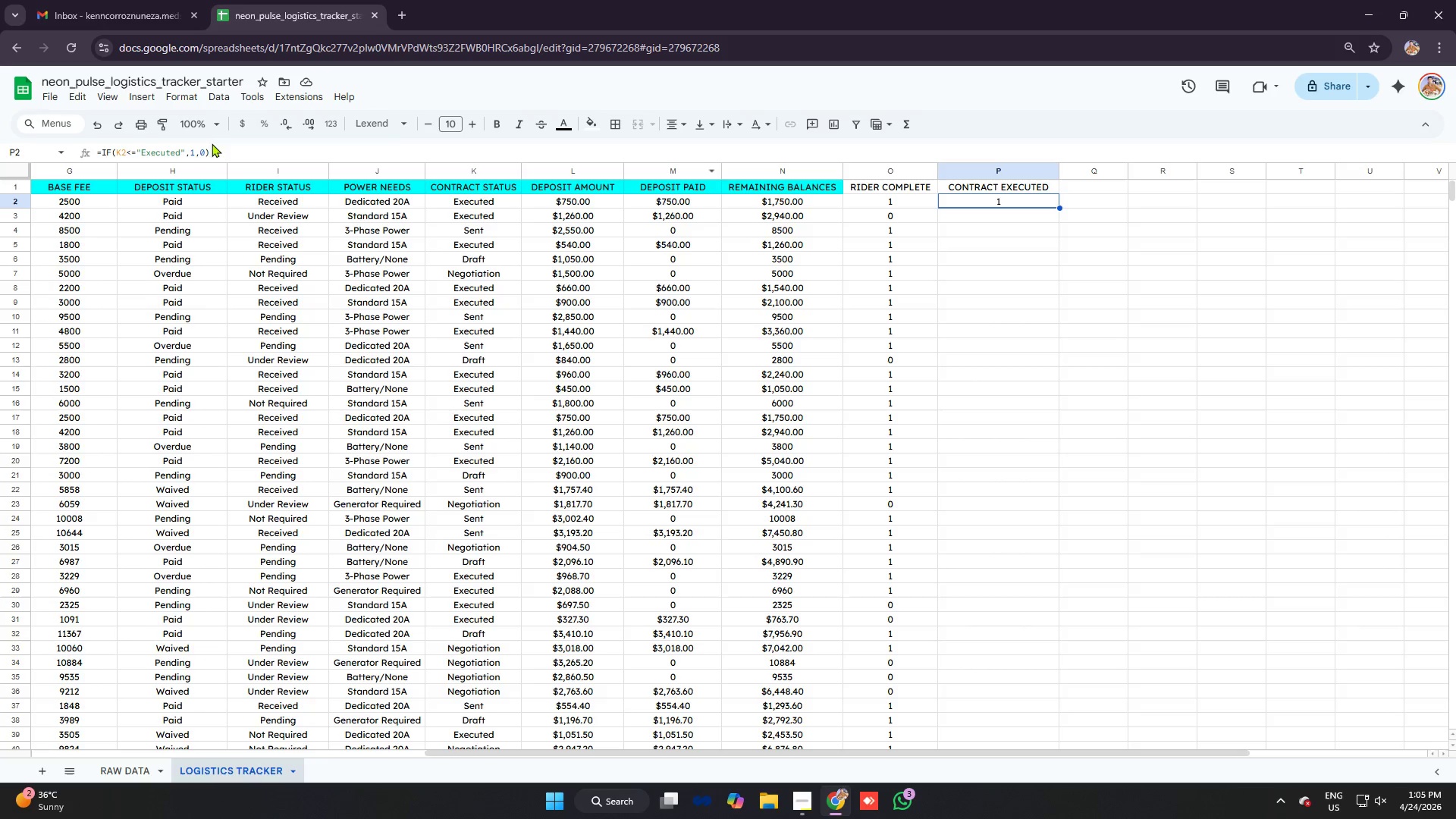 
left_click_drag(start_coordinate=[206, 152], to_coordinate=[130, 142])
 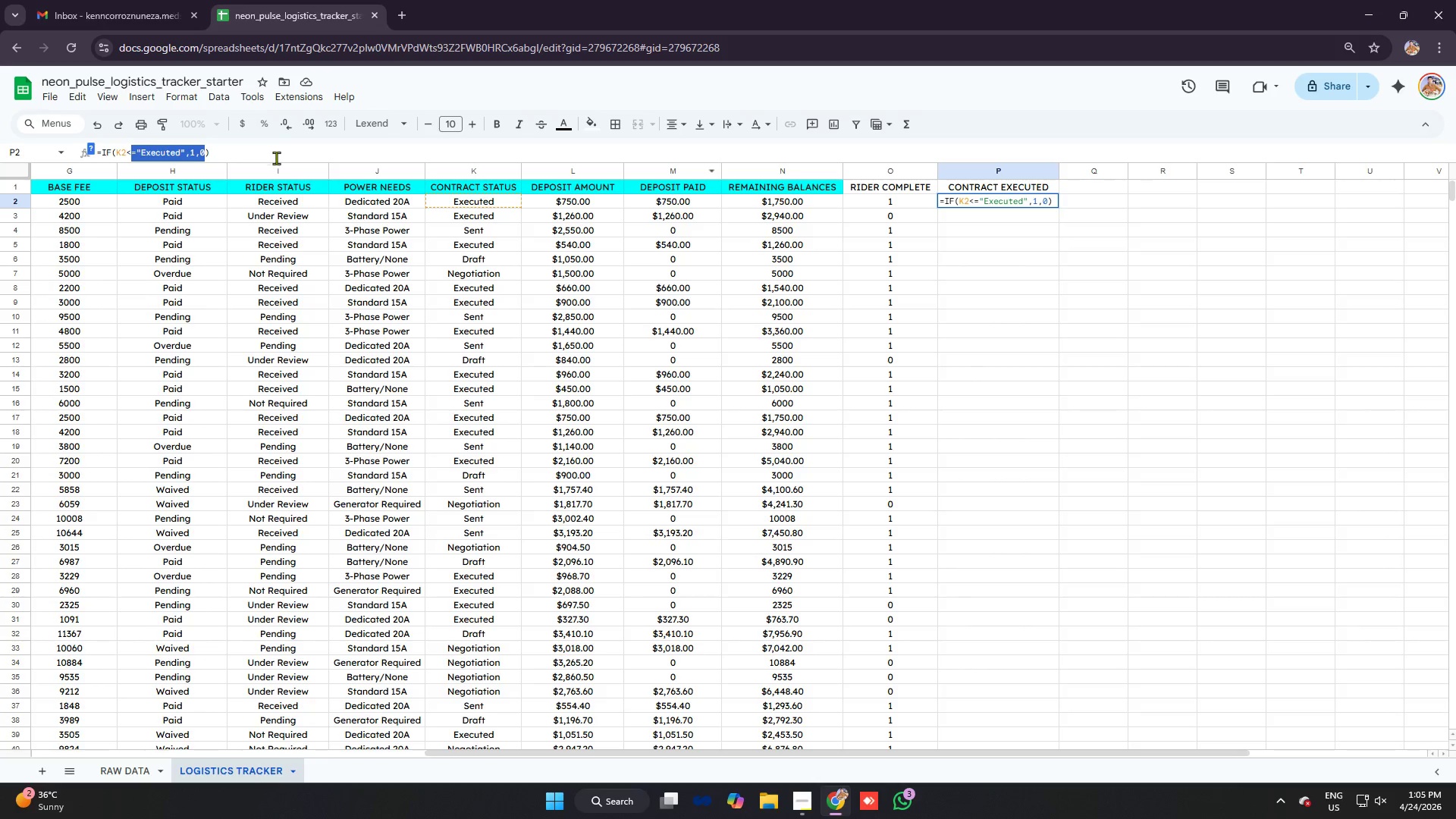 
left_click([461, 260])
 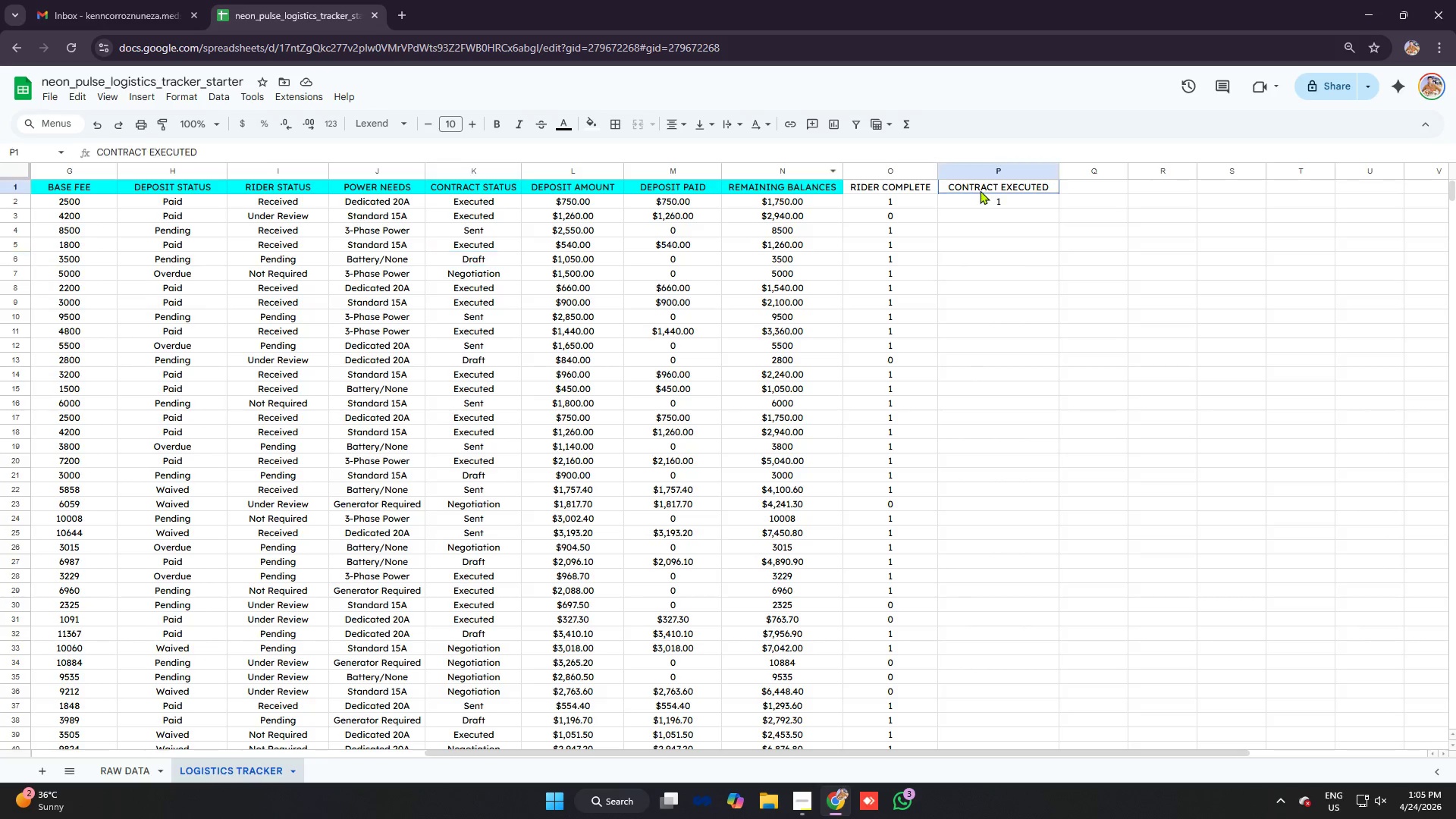 
double_click([984, 195])
 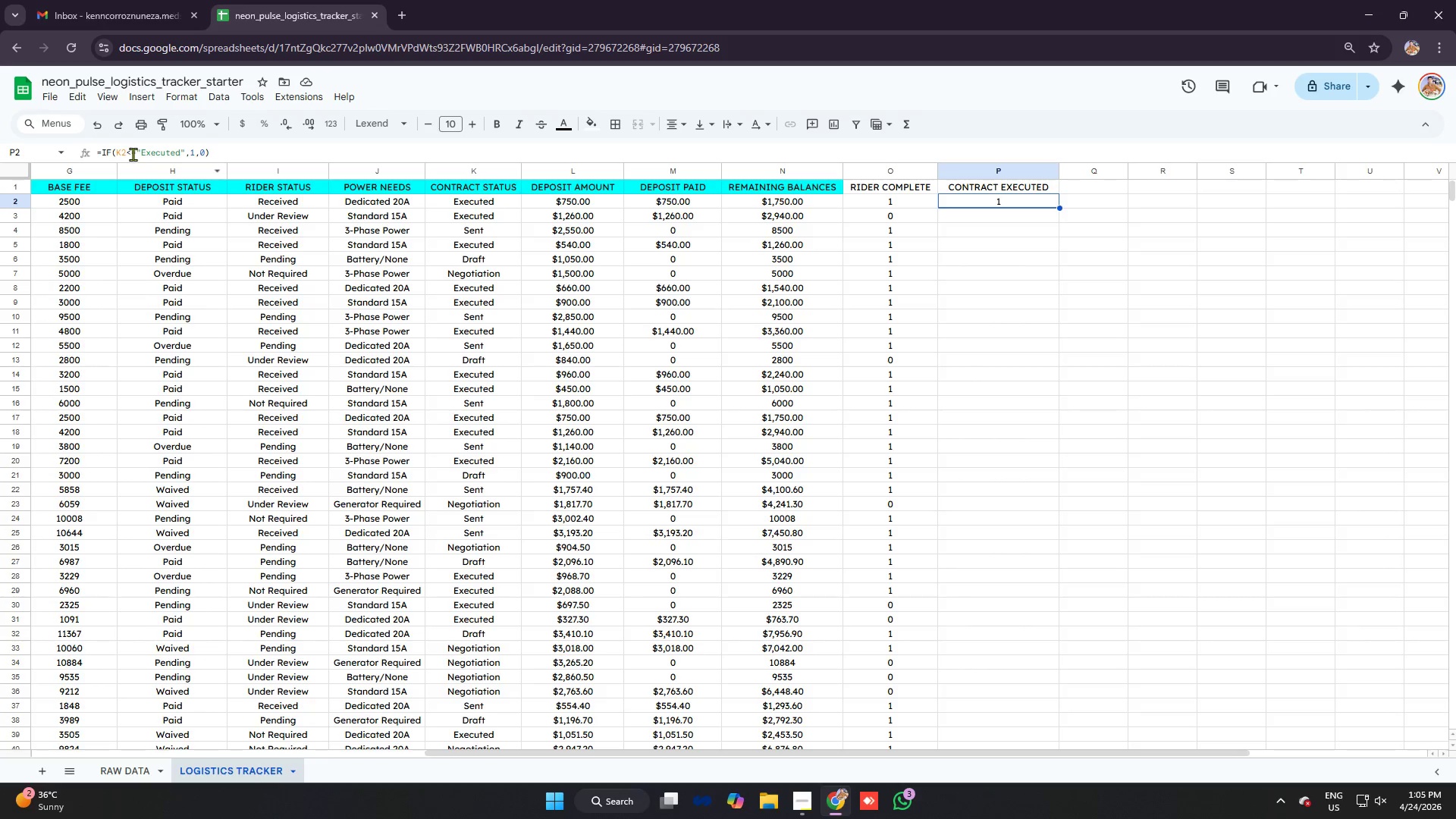 
left_click_drag(start_coordinate=[126, 152], to_coordinate=[205, 152])
 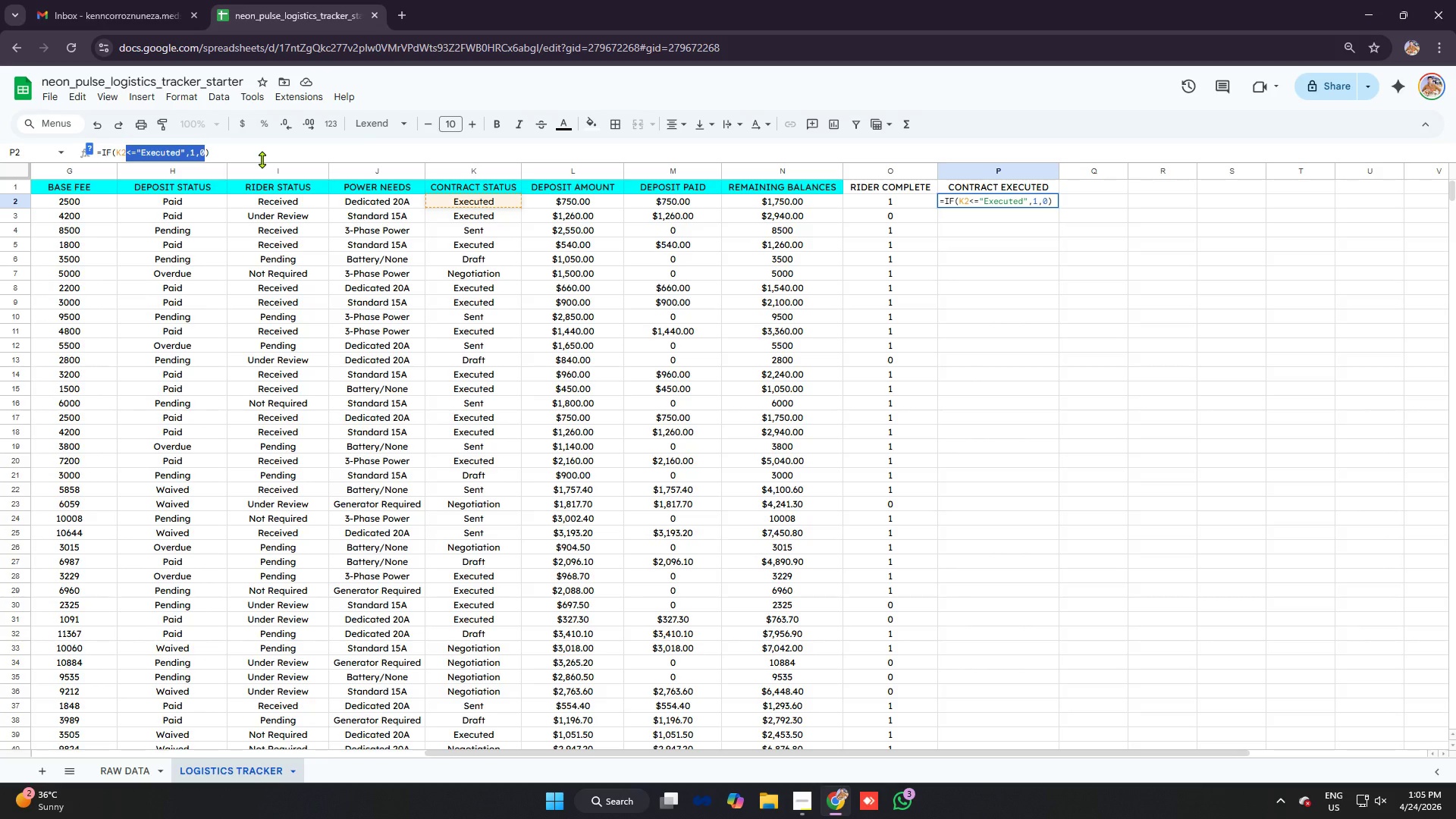 
key(Control+C)
 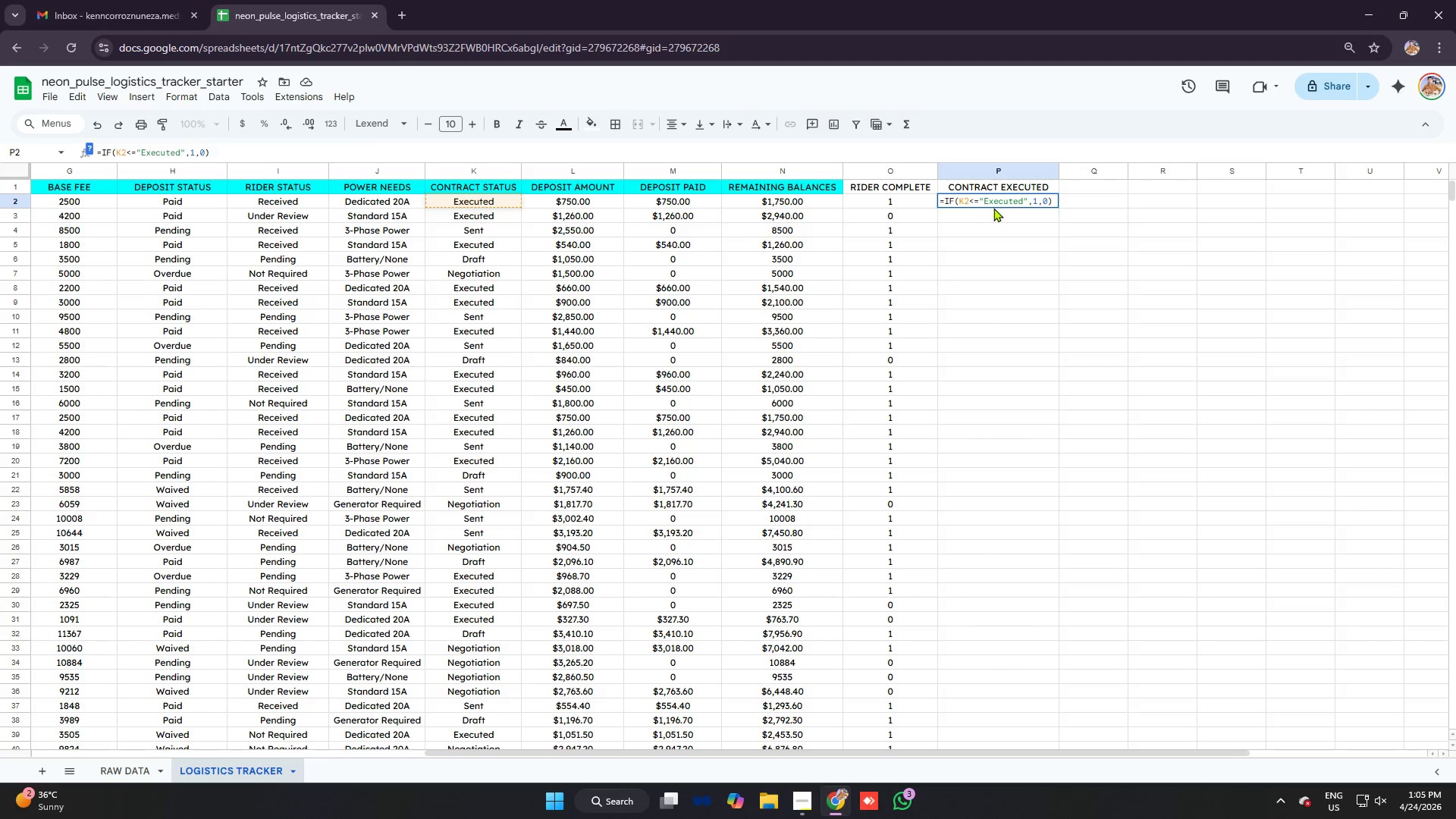 
double_click([999, 213])
 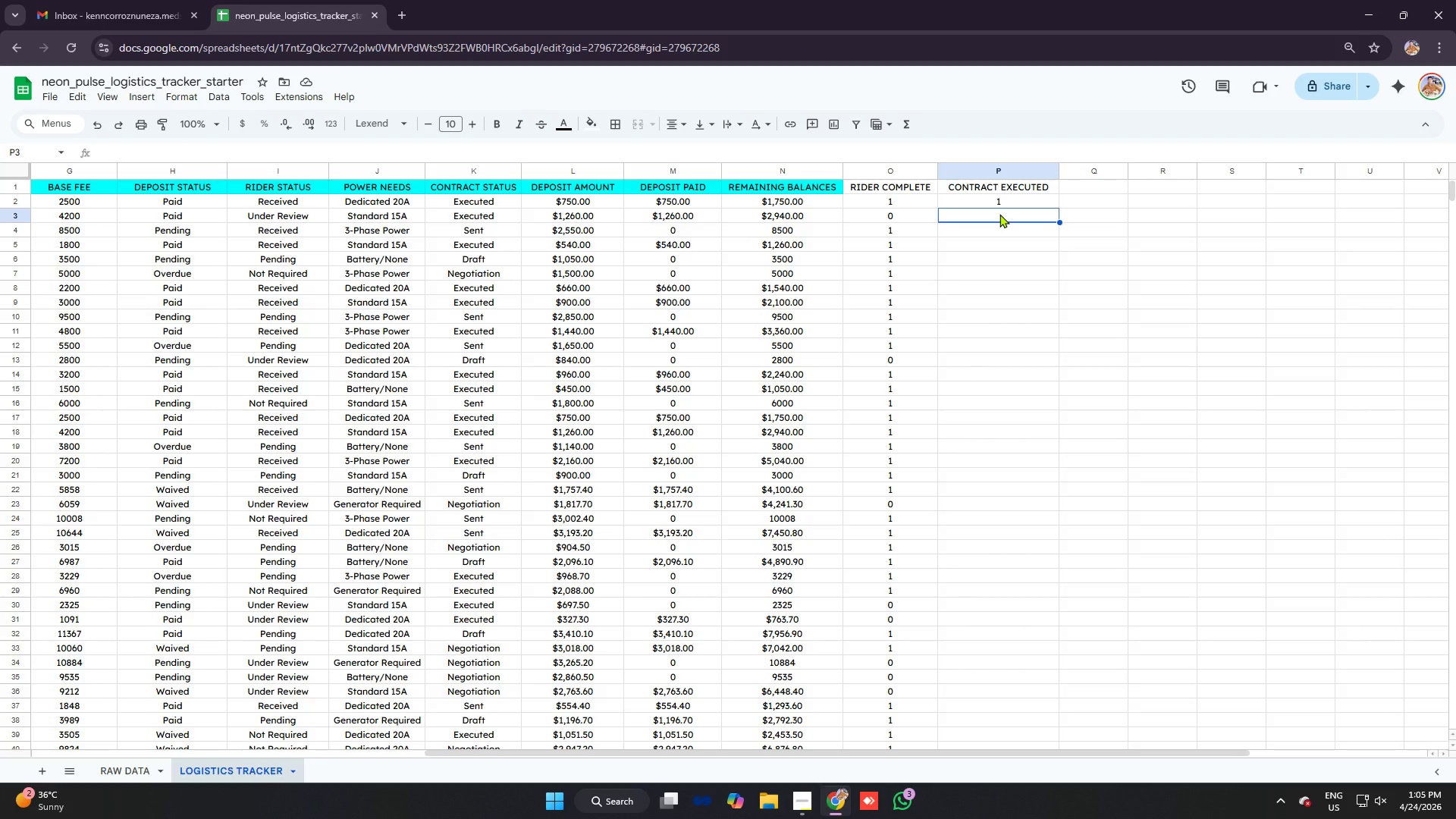 
type(=if)
key(Tab)
type(i)
key(Backspace)
type(I2)
key(Backspace)
type(3)
 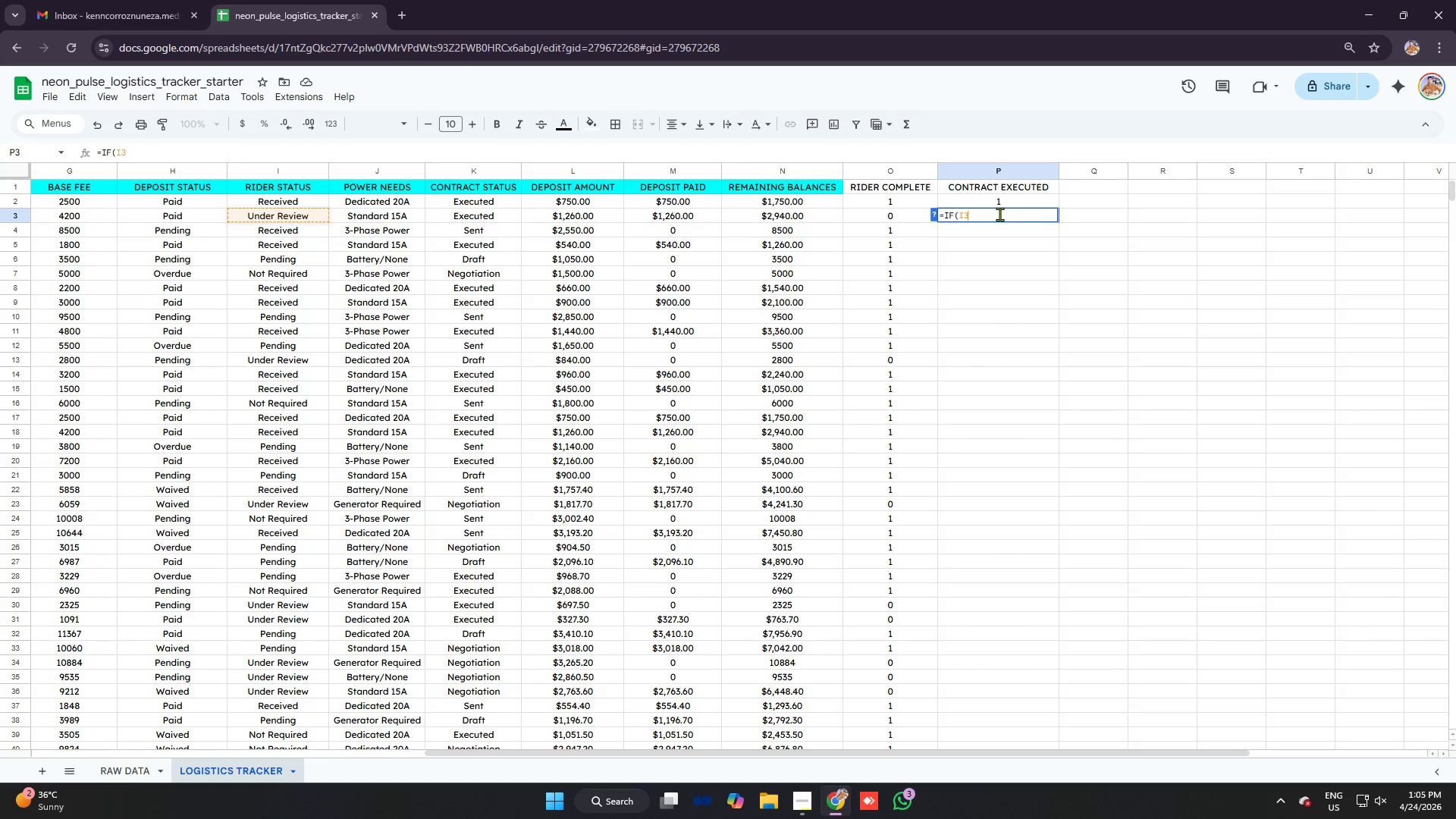 
key(Control+ControlLeft)
 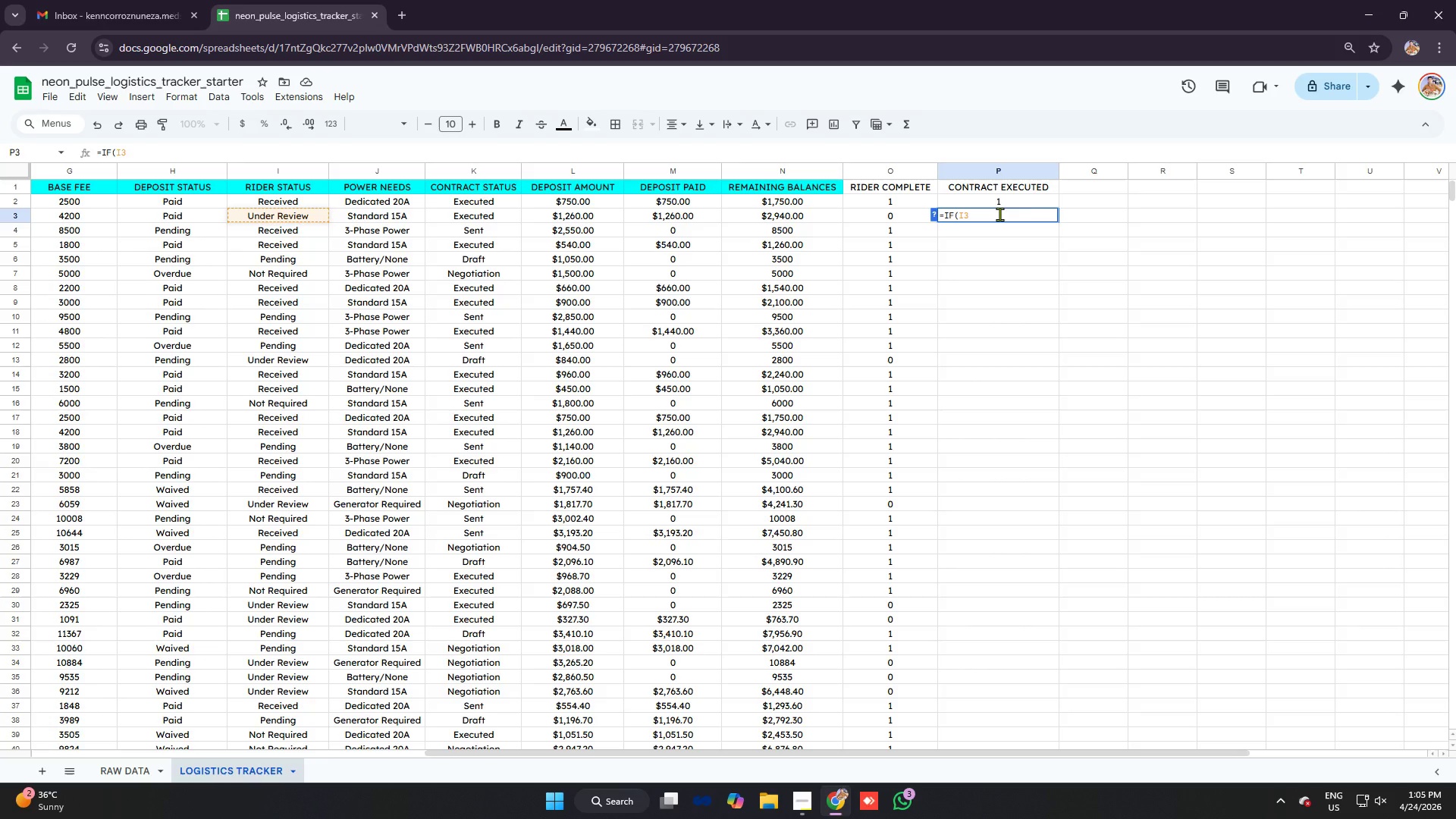 
key(Control+ControlLeft)
 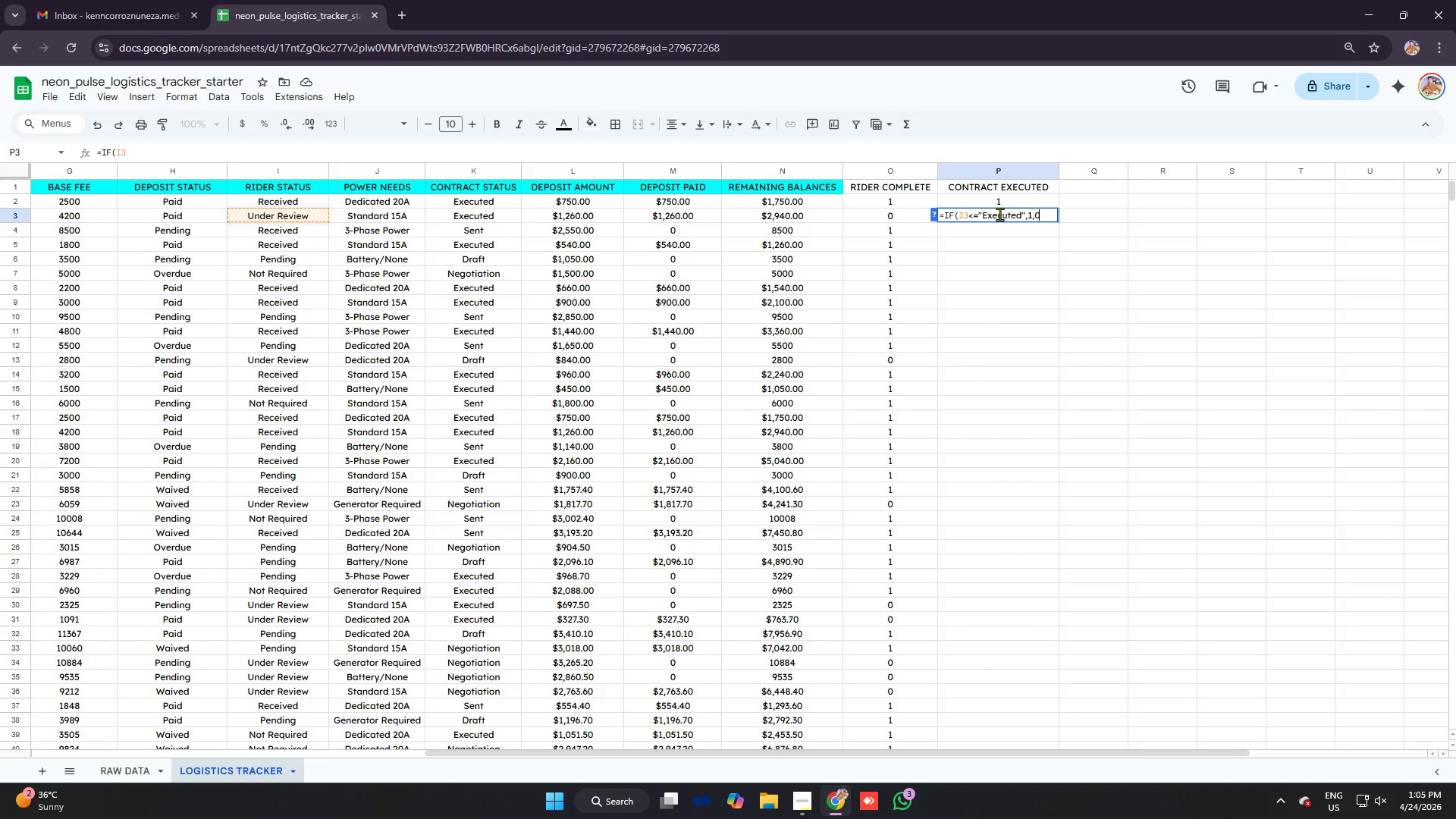 
key(Control+V)
 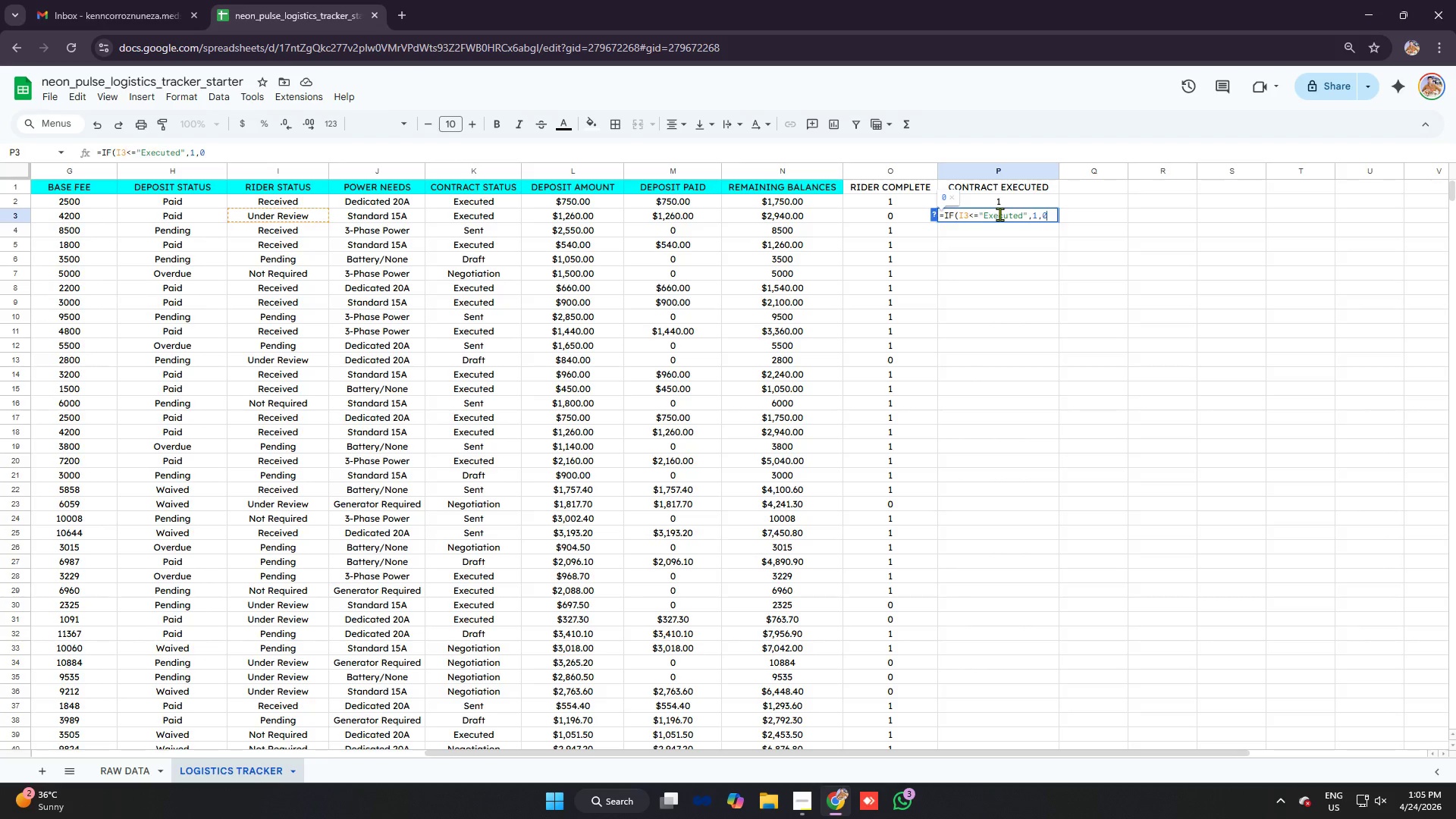 
key(Enter)
 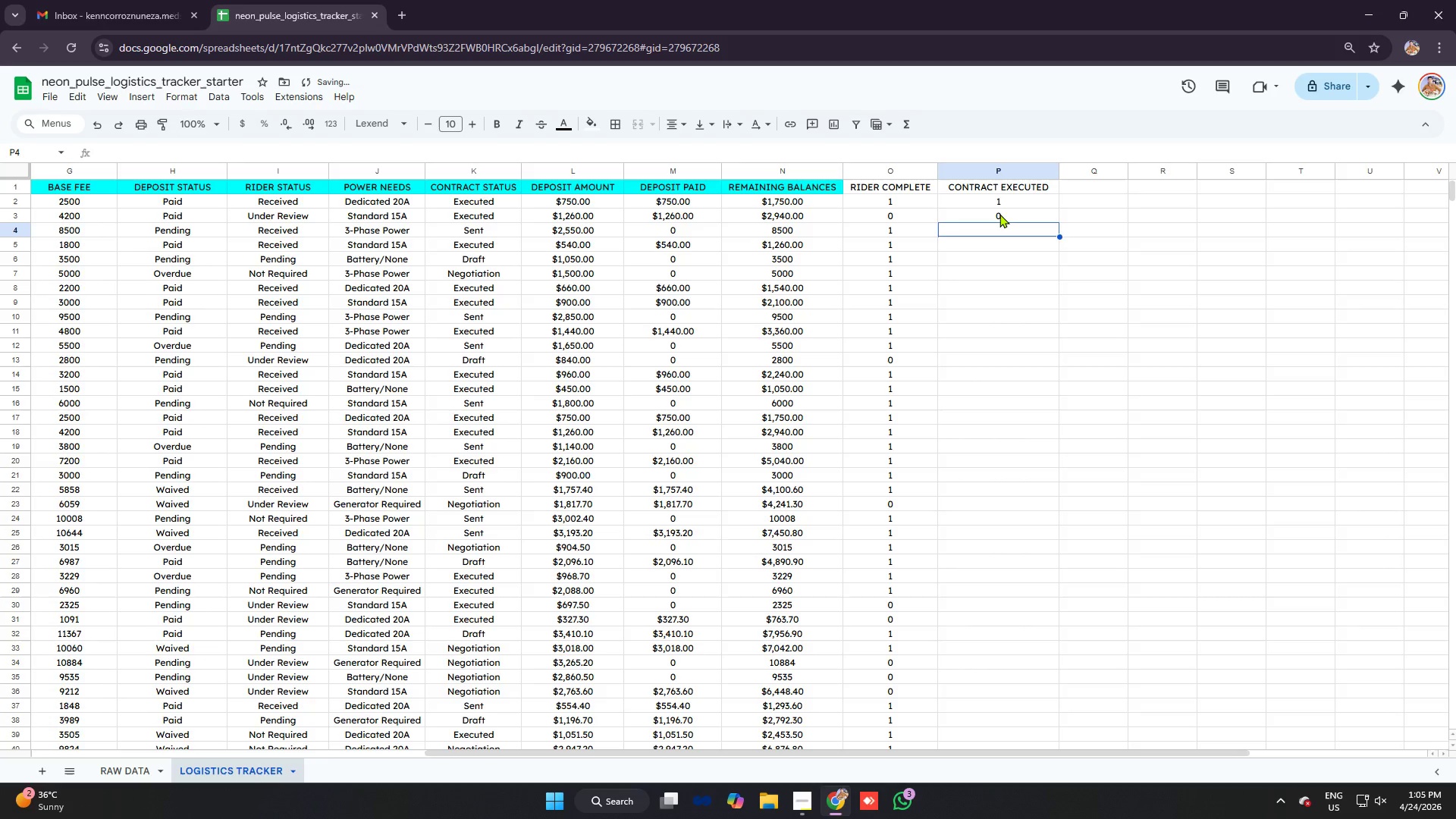 
type(=IF)
key(Tab)
type(I4)
 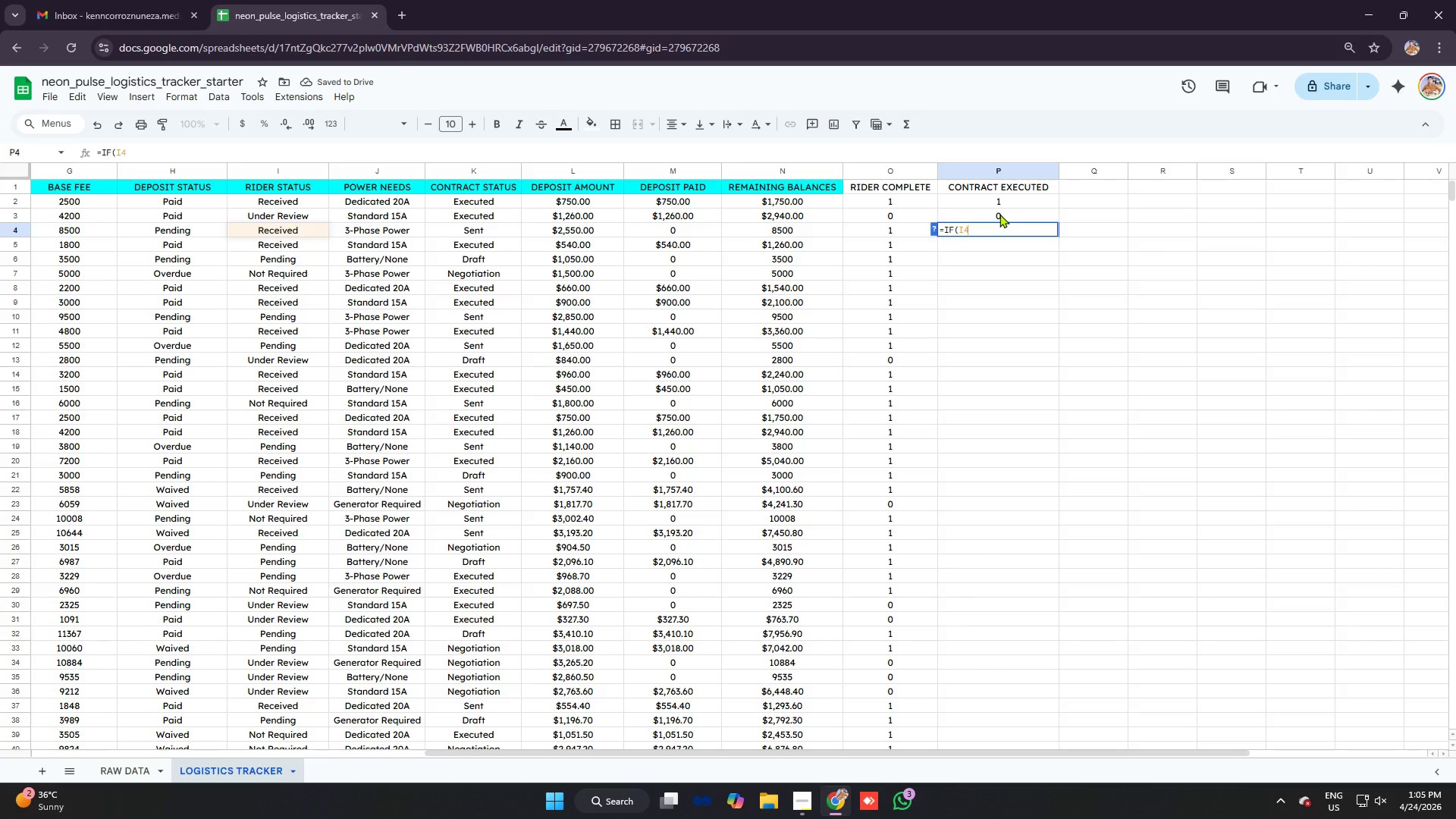 
key(Control+V)
 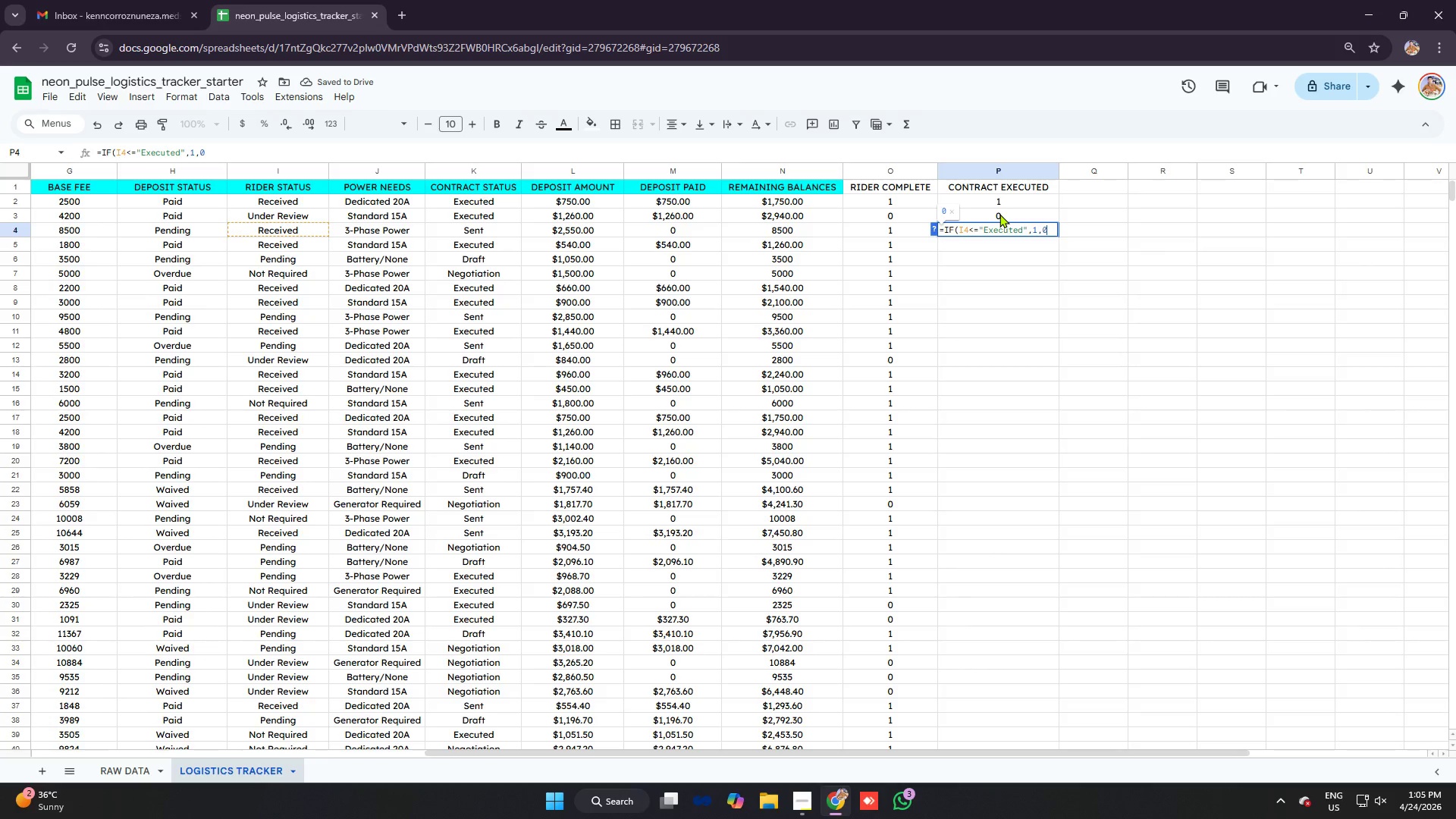 
key(Enter)
 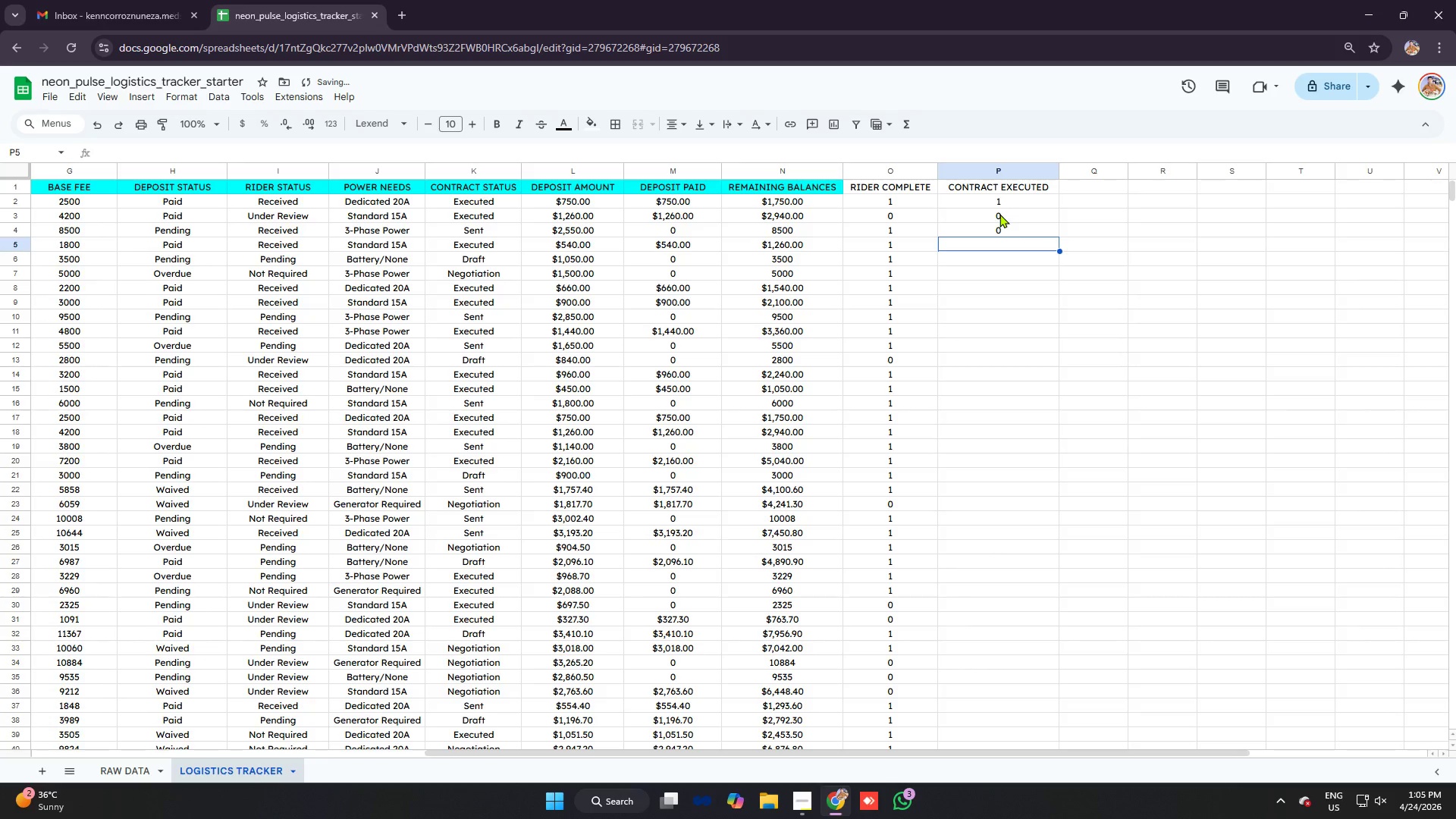 
type(=IF)
key(Tab)
 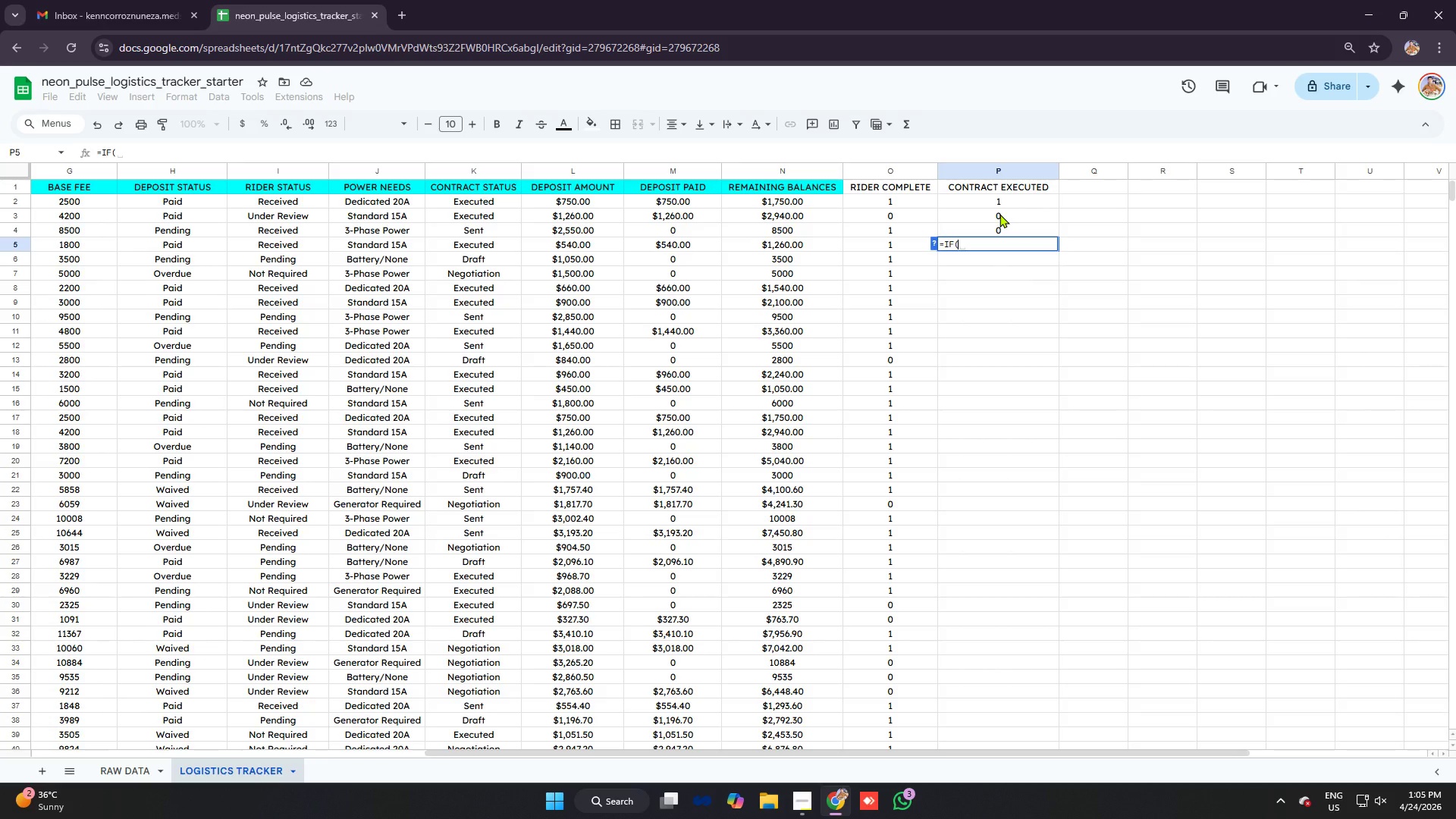 
wait(7.7)
 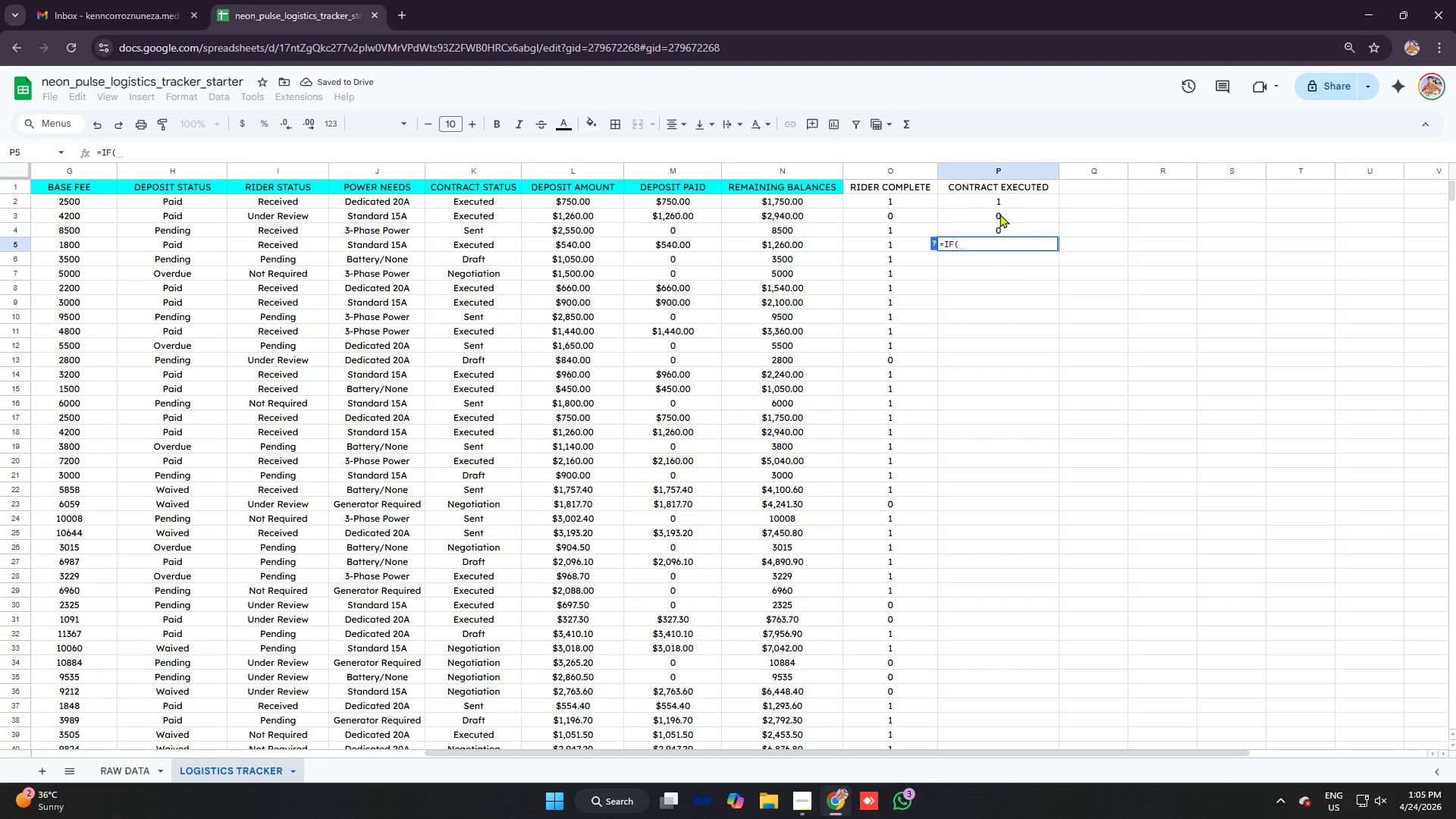 
type(I5)
 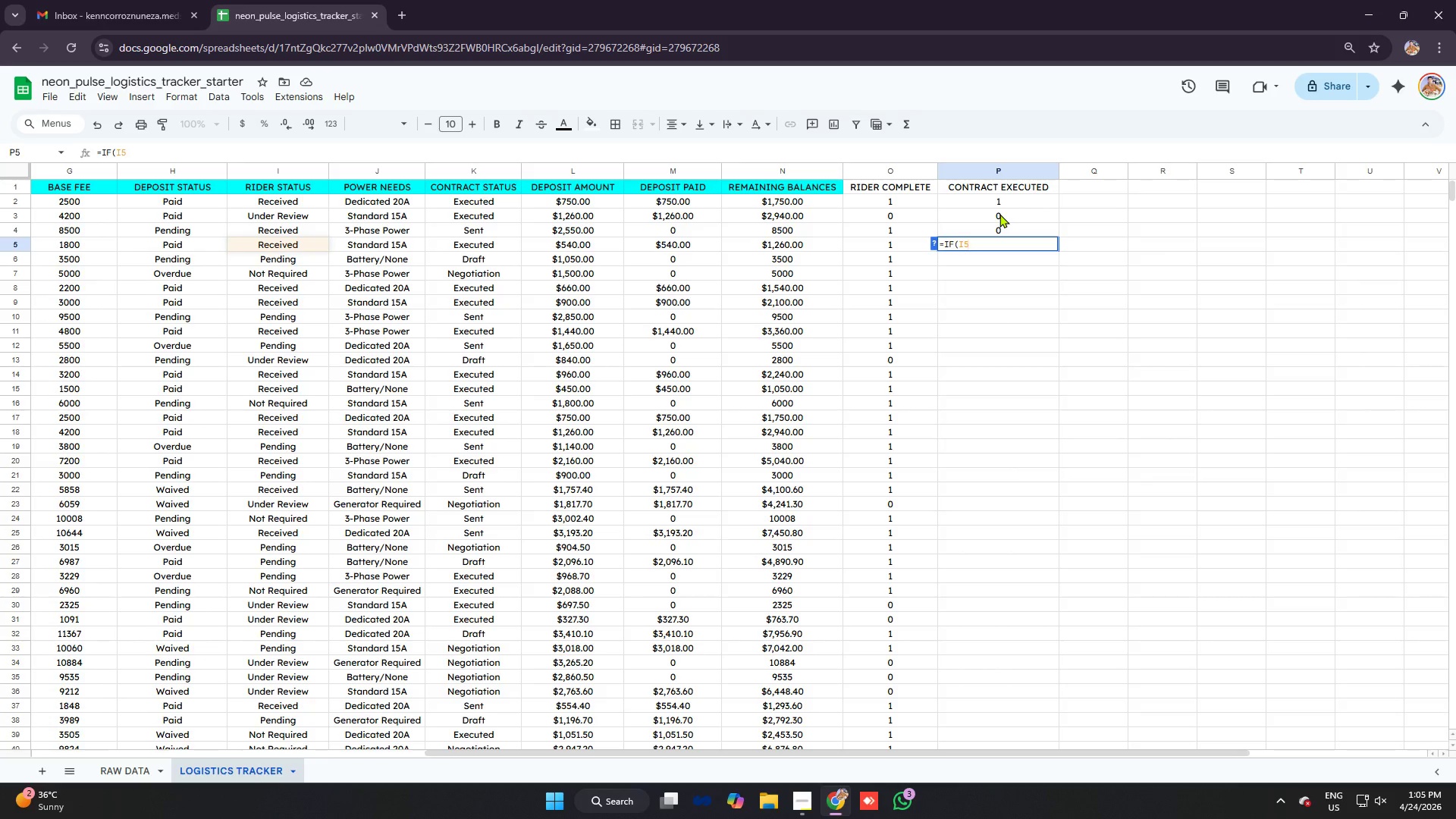 
key(Control+V)
 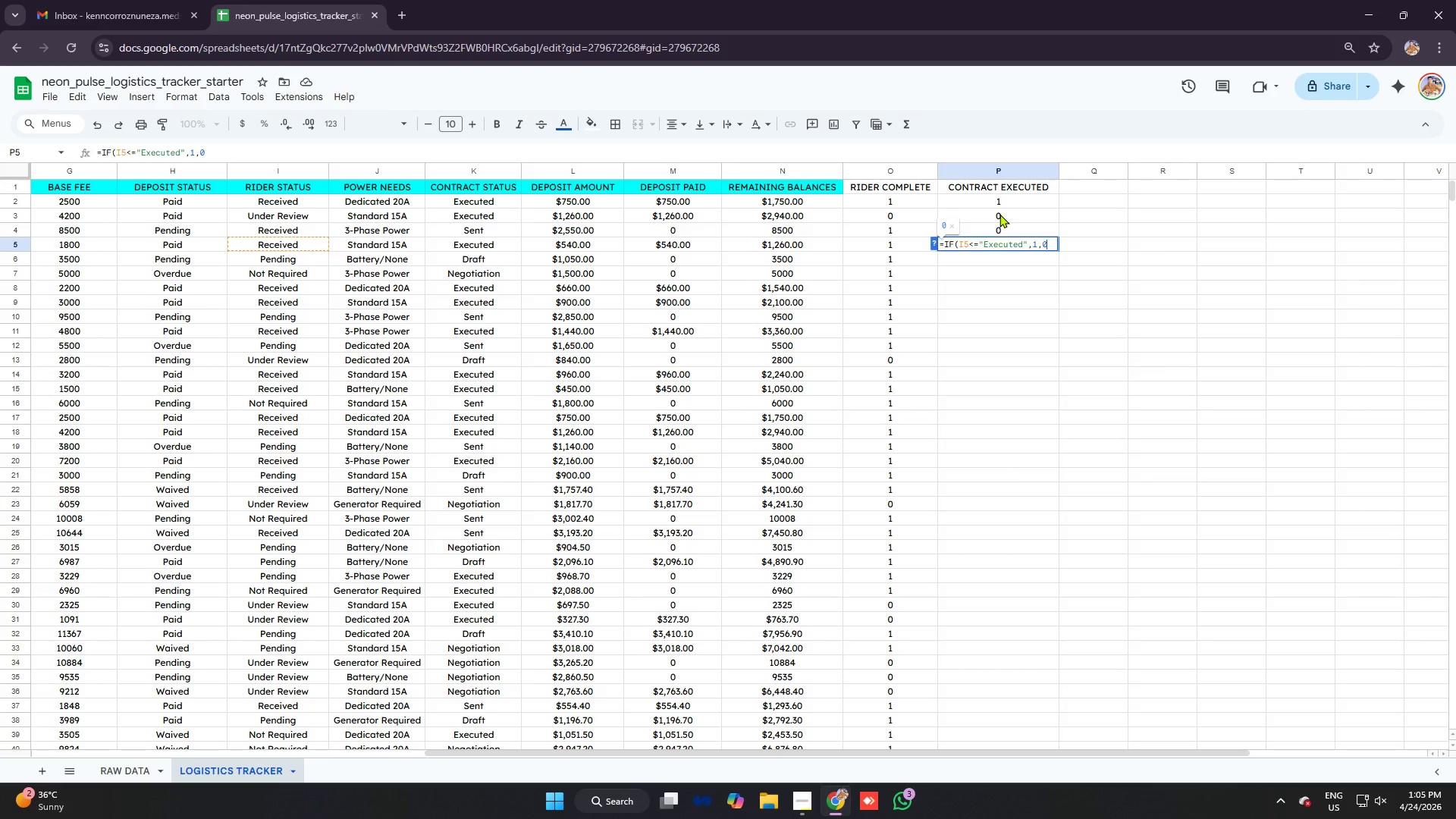 
key(Enter)
 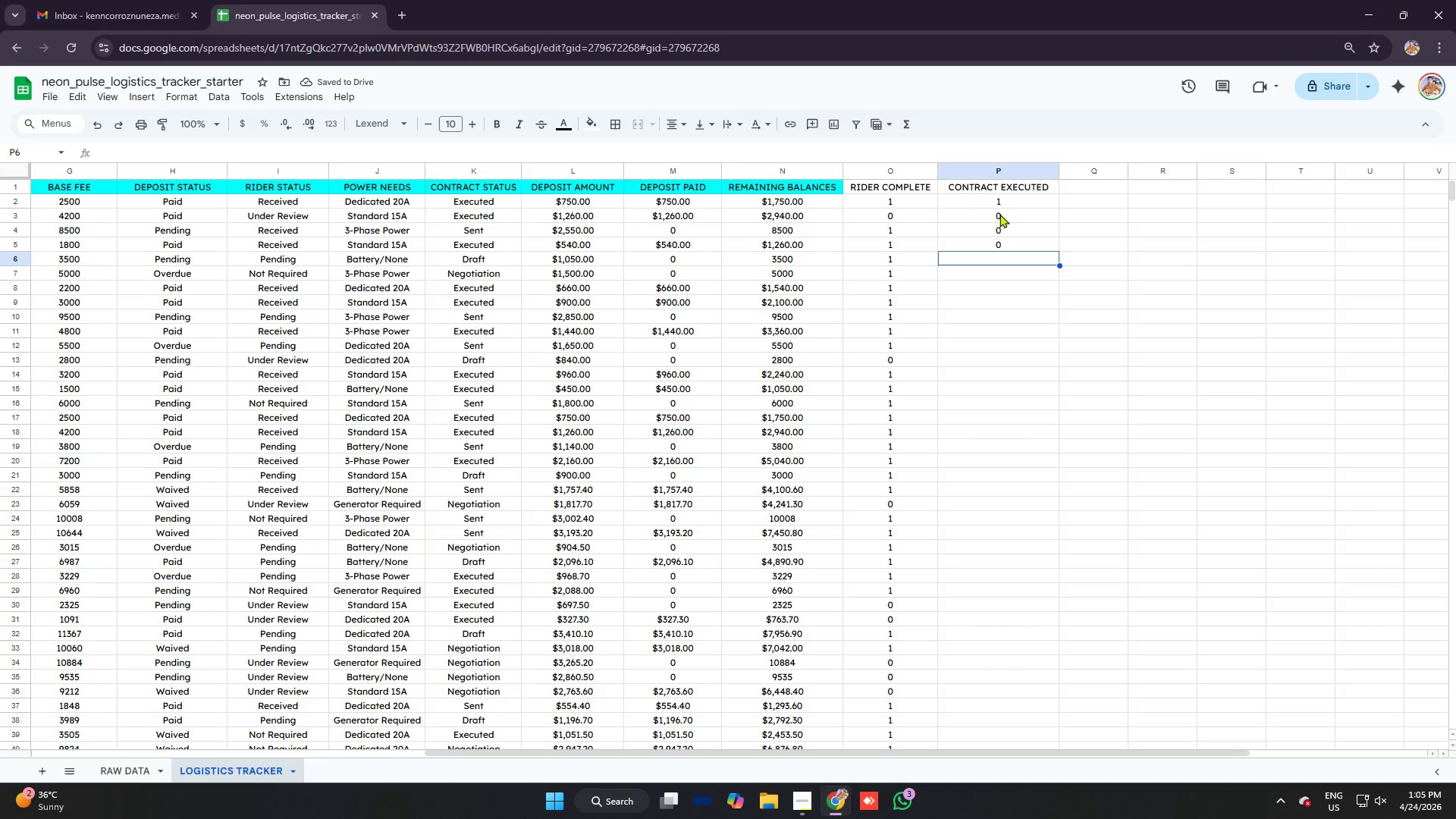 
key(Control+Z)
 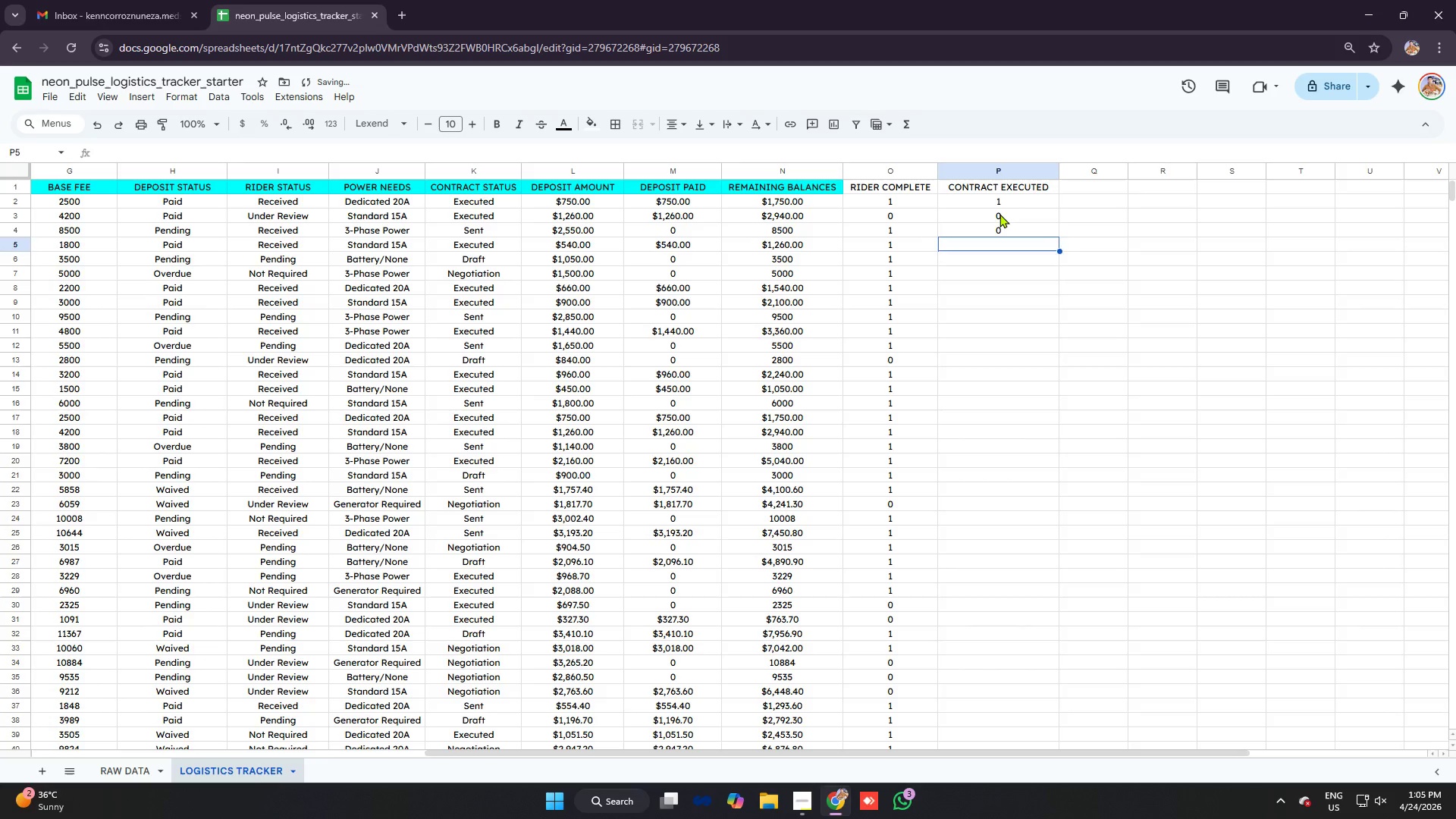 
key(Control+Z)
 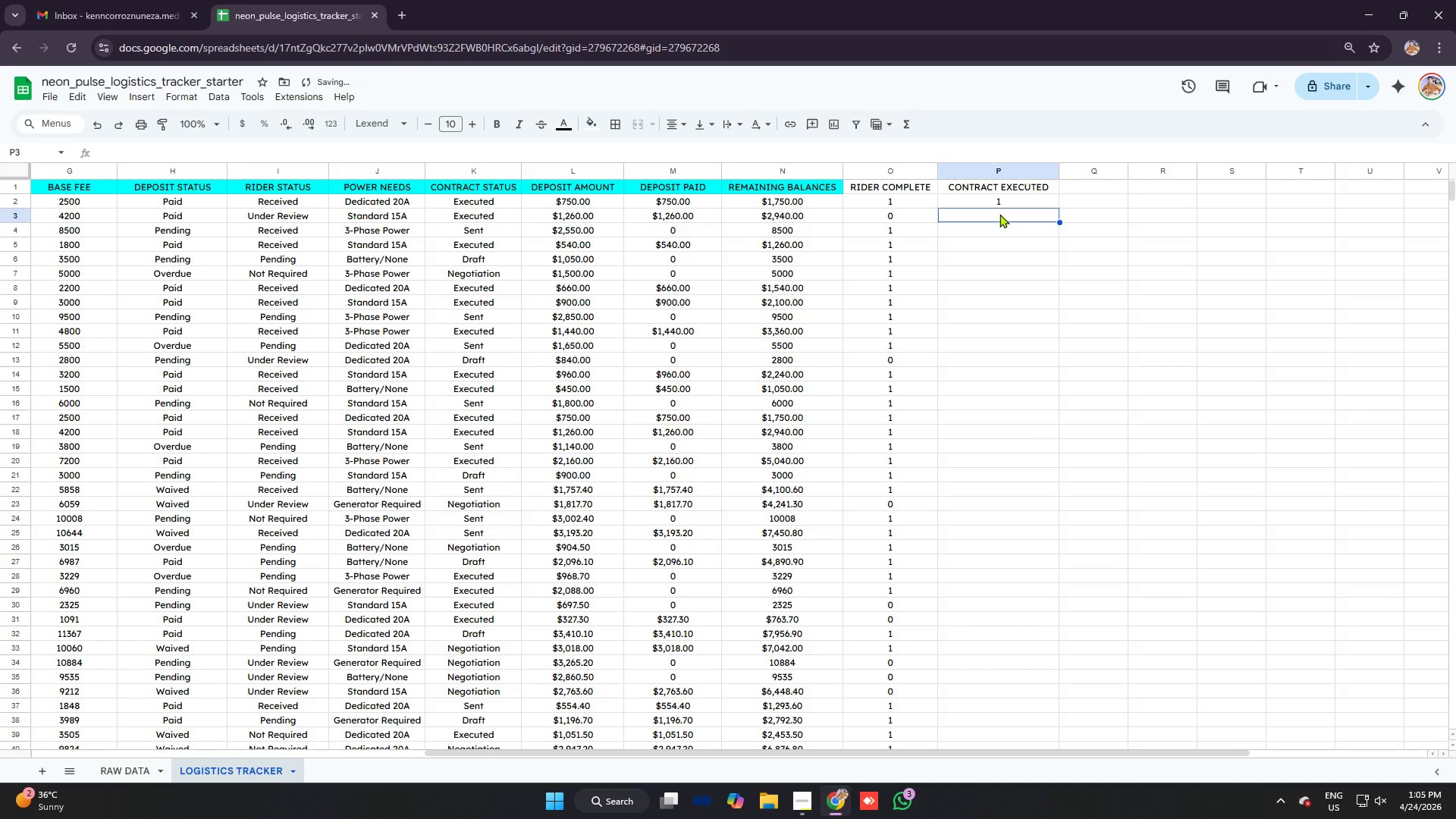 
key(Control+Z)
 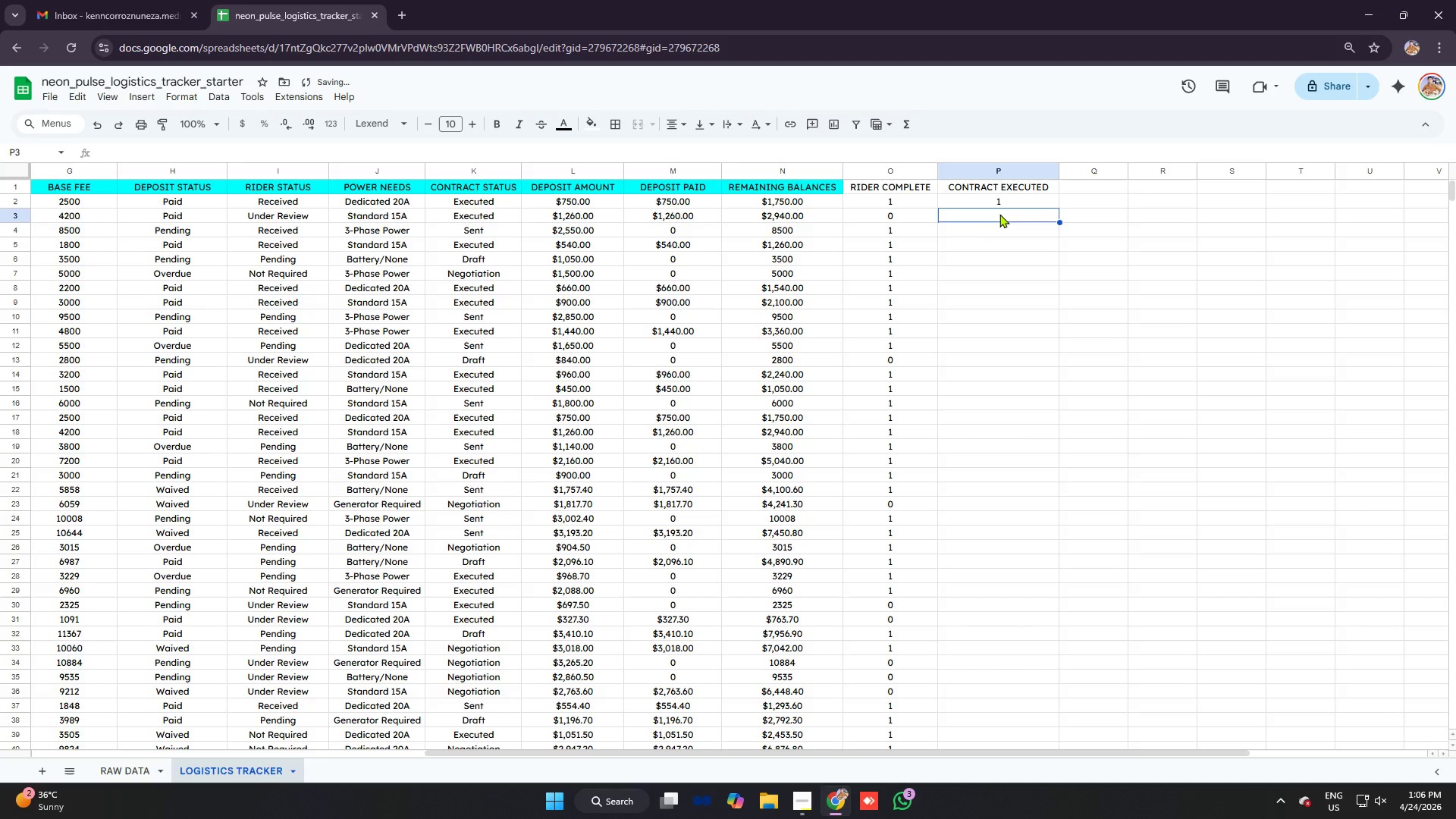 
type(IF)
key(Tab)
 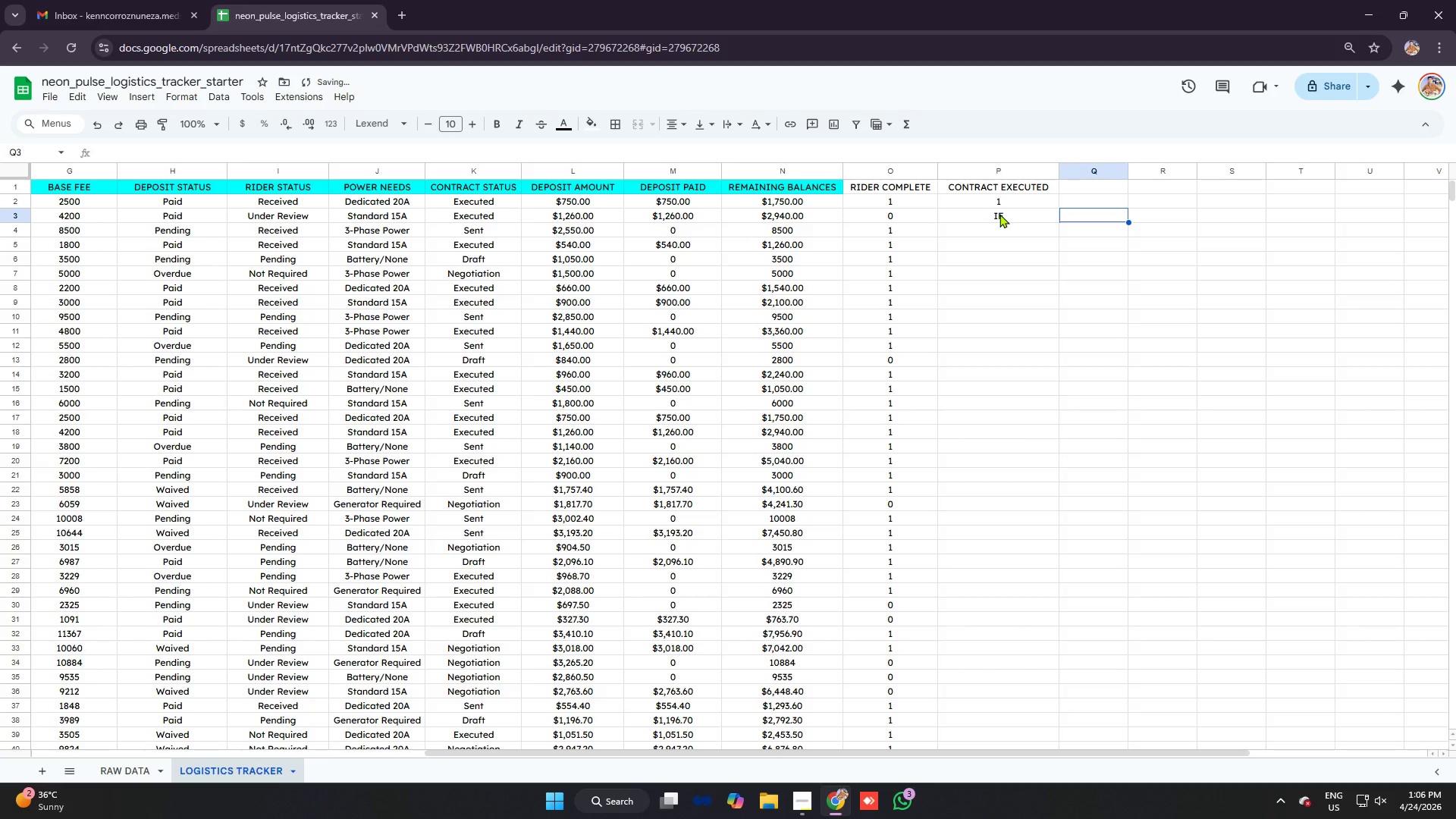 
key(Control+Z)
 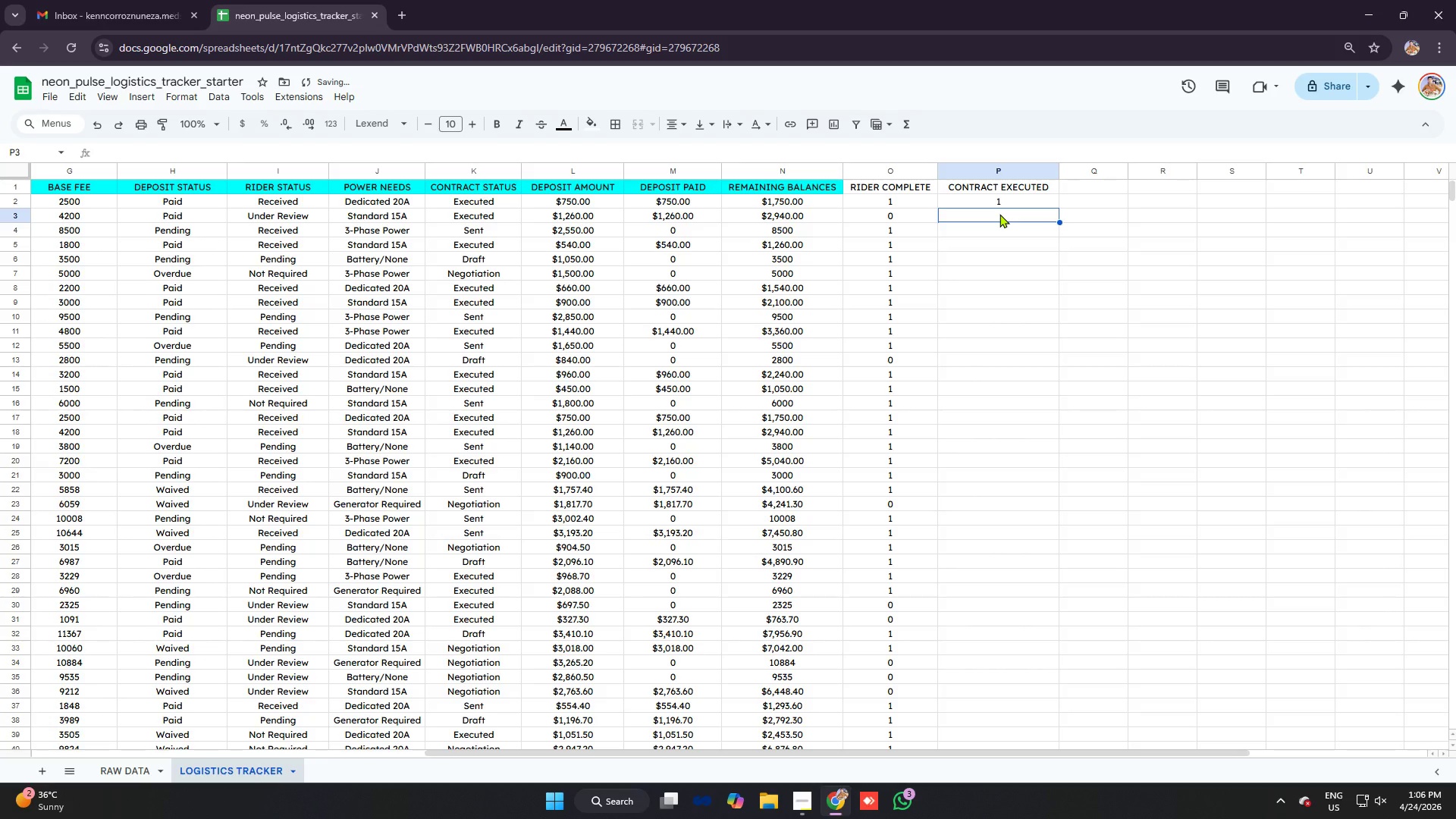 
type(=UIF)
key(Backspace)
key(Backspace)
type(F)
key(Tab)
type(K3)
 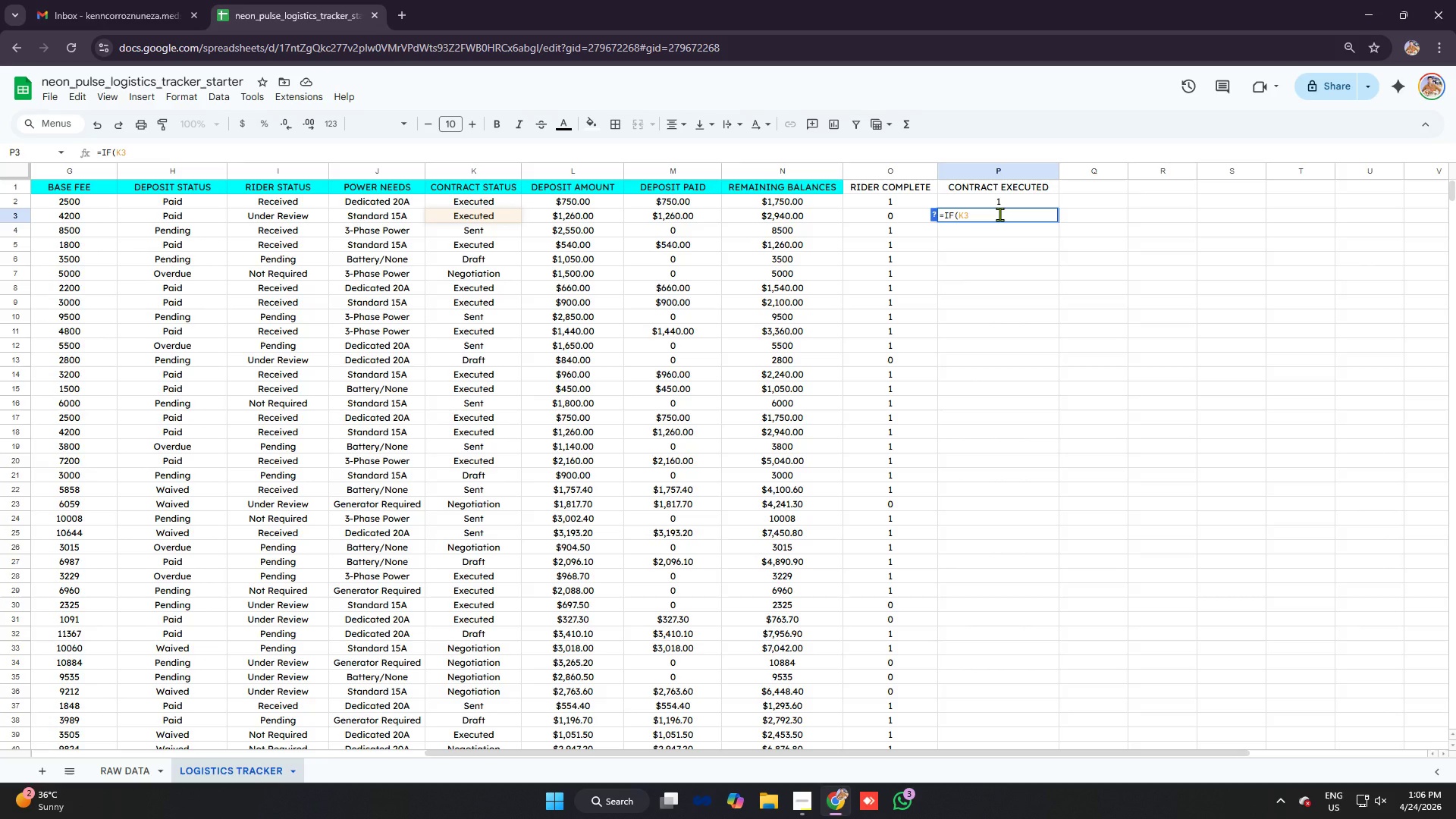 
wait(5.34)
 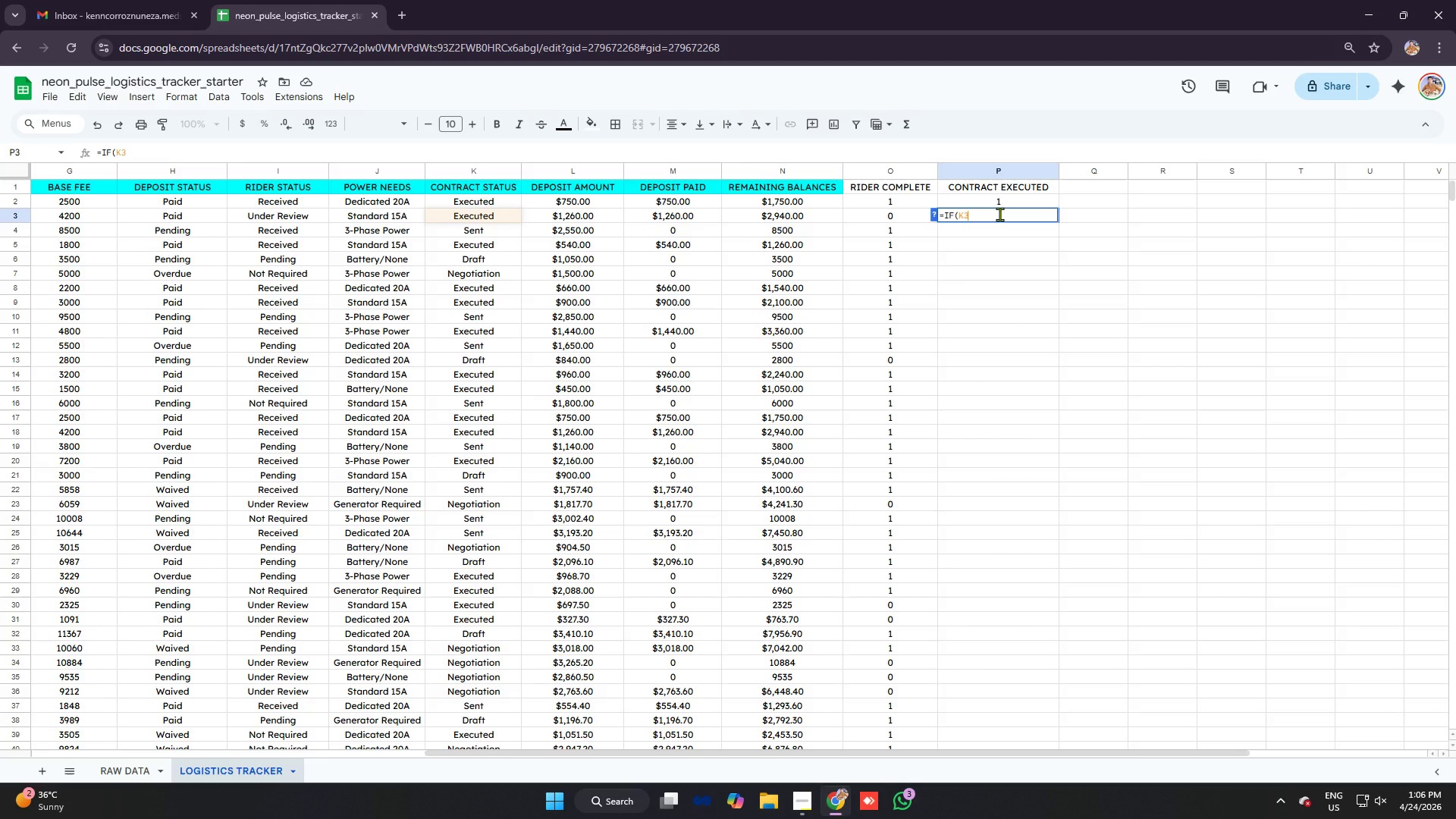 
key(Control+V)
 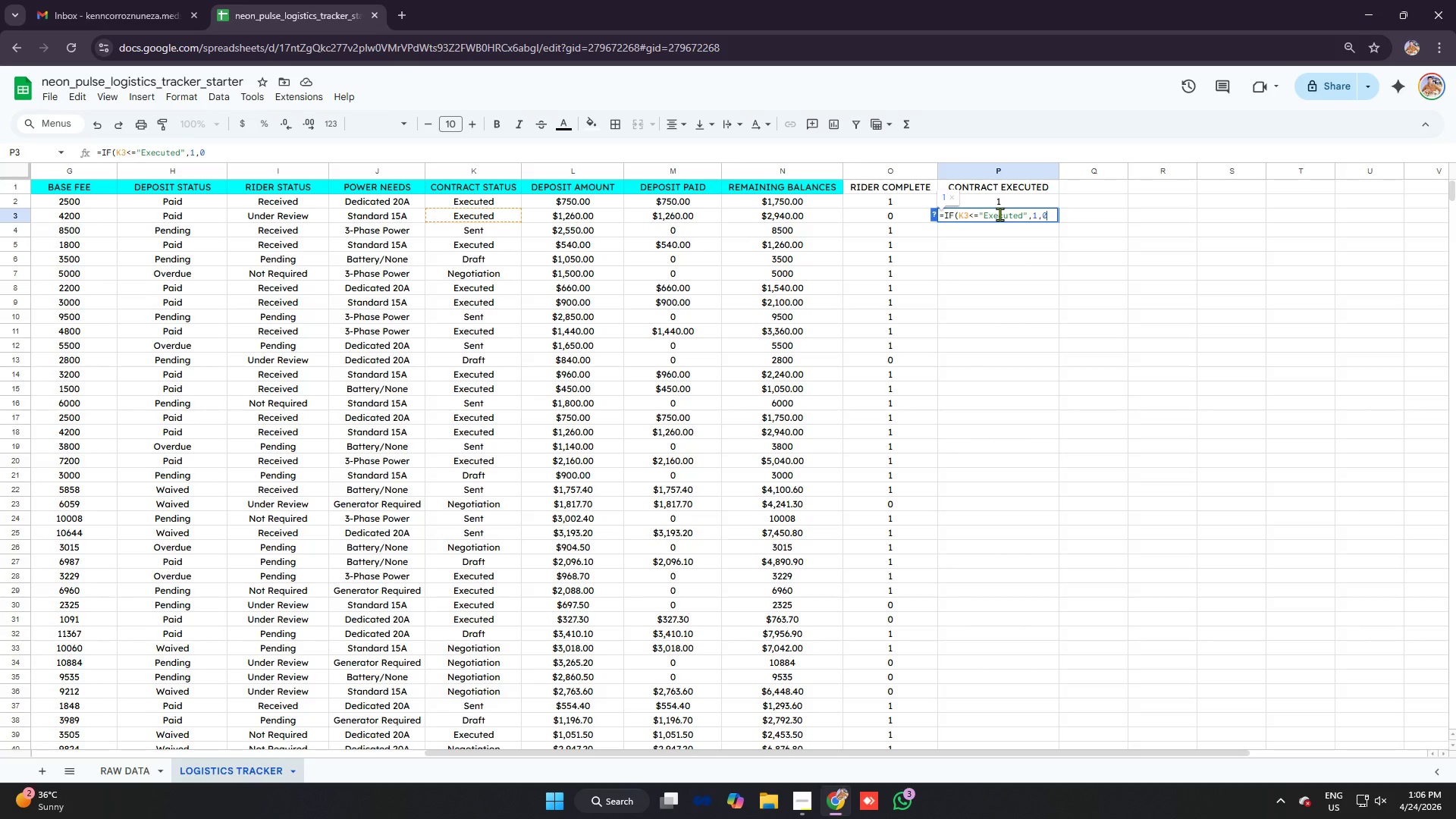 
key(Enter)
 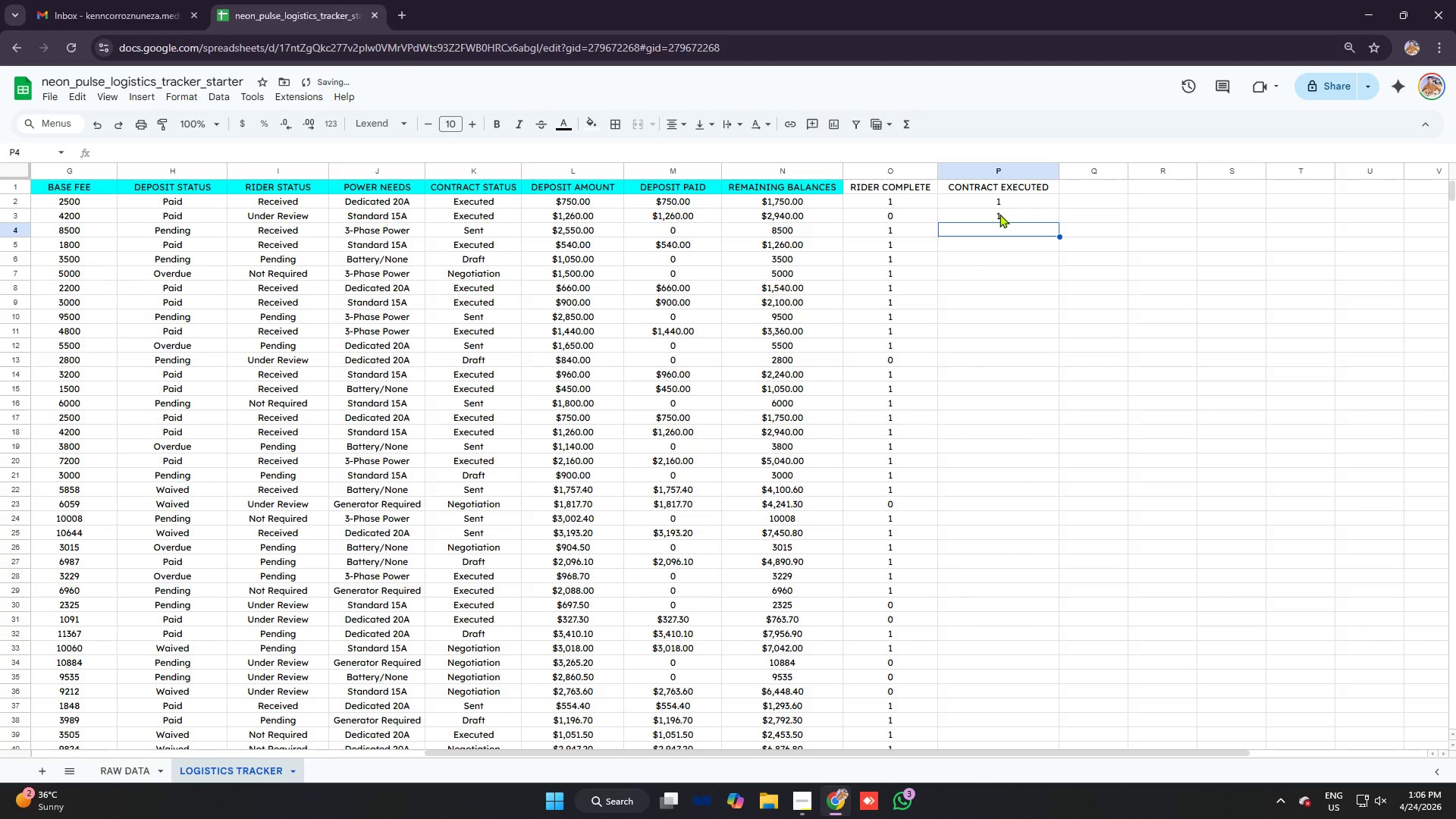 
type(=IF)
key(Tab)
type(K4)
 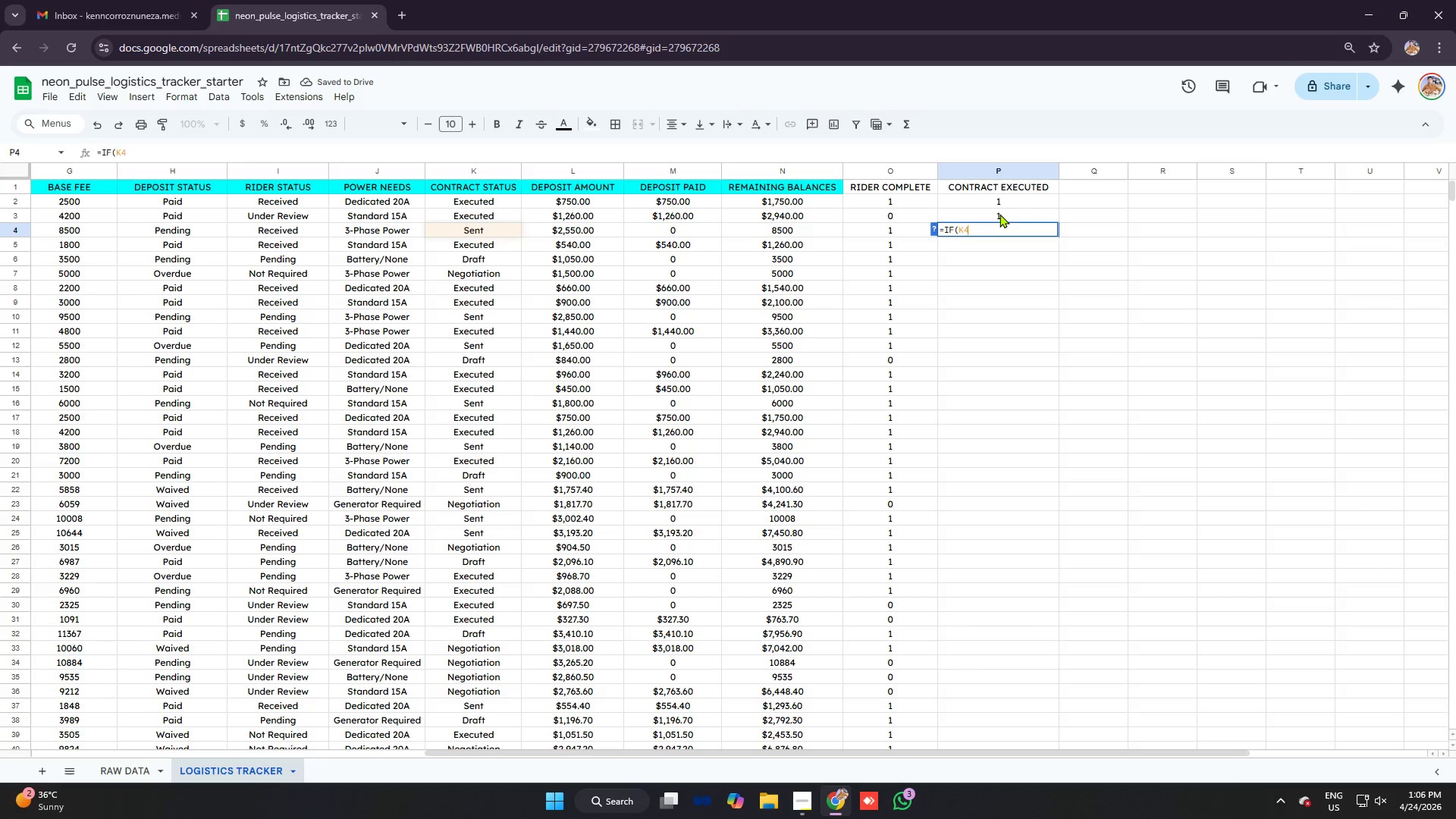 
key(Control+ControlLeft)
 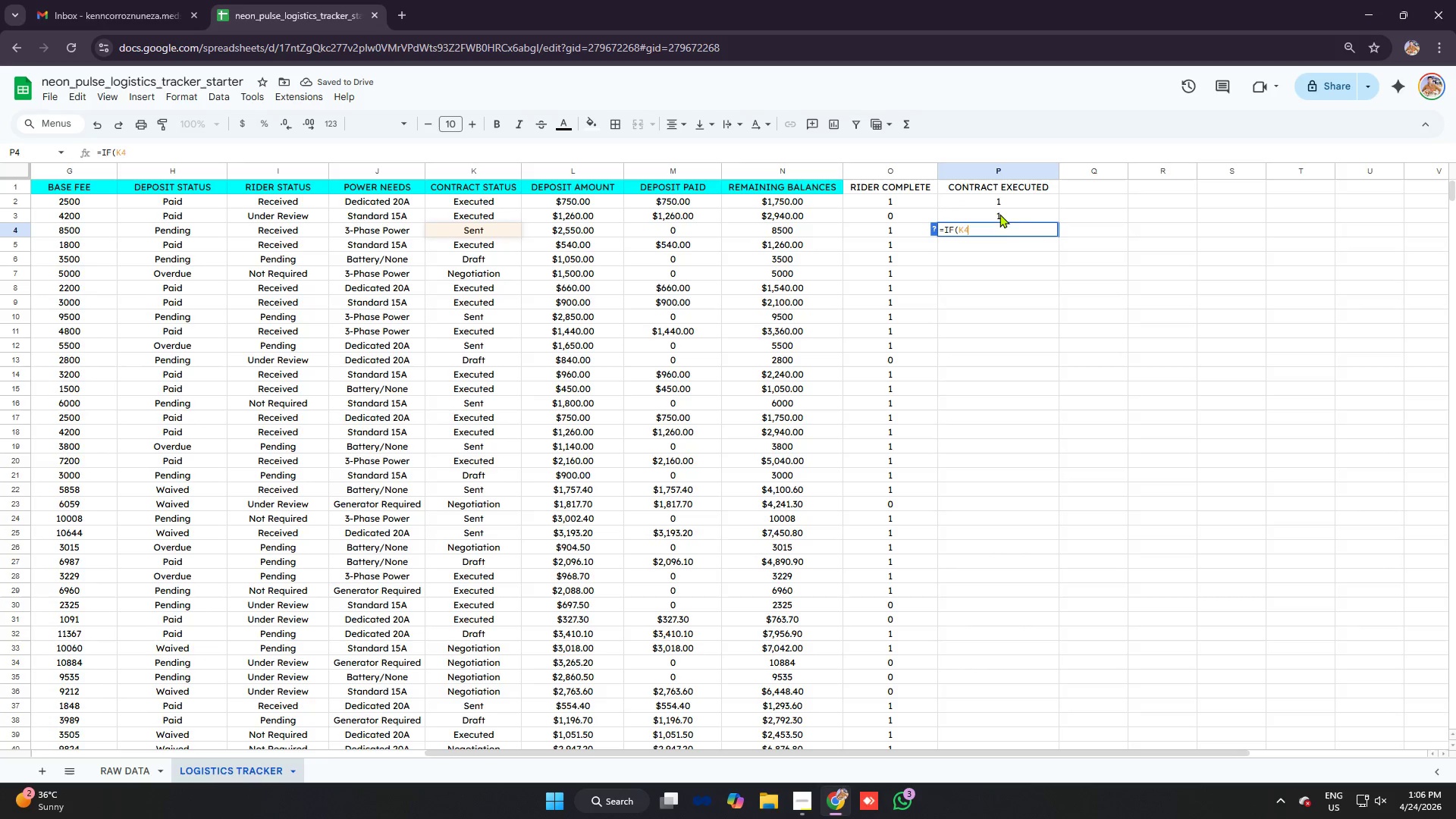 
key(Control+V)
 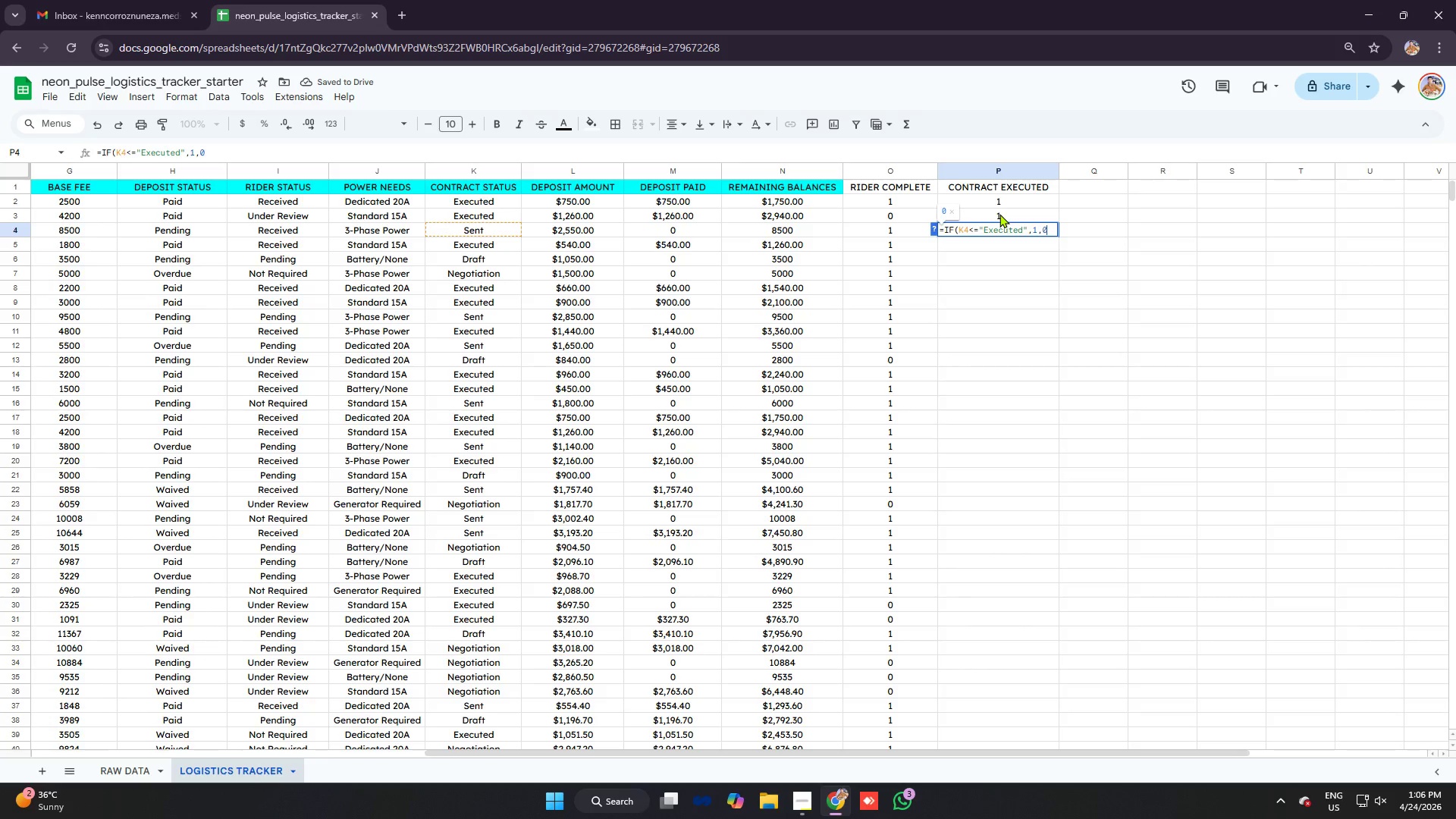 
key(Enter)
 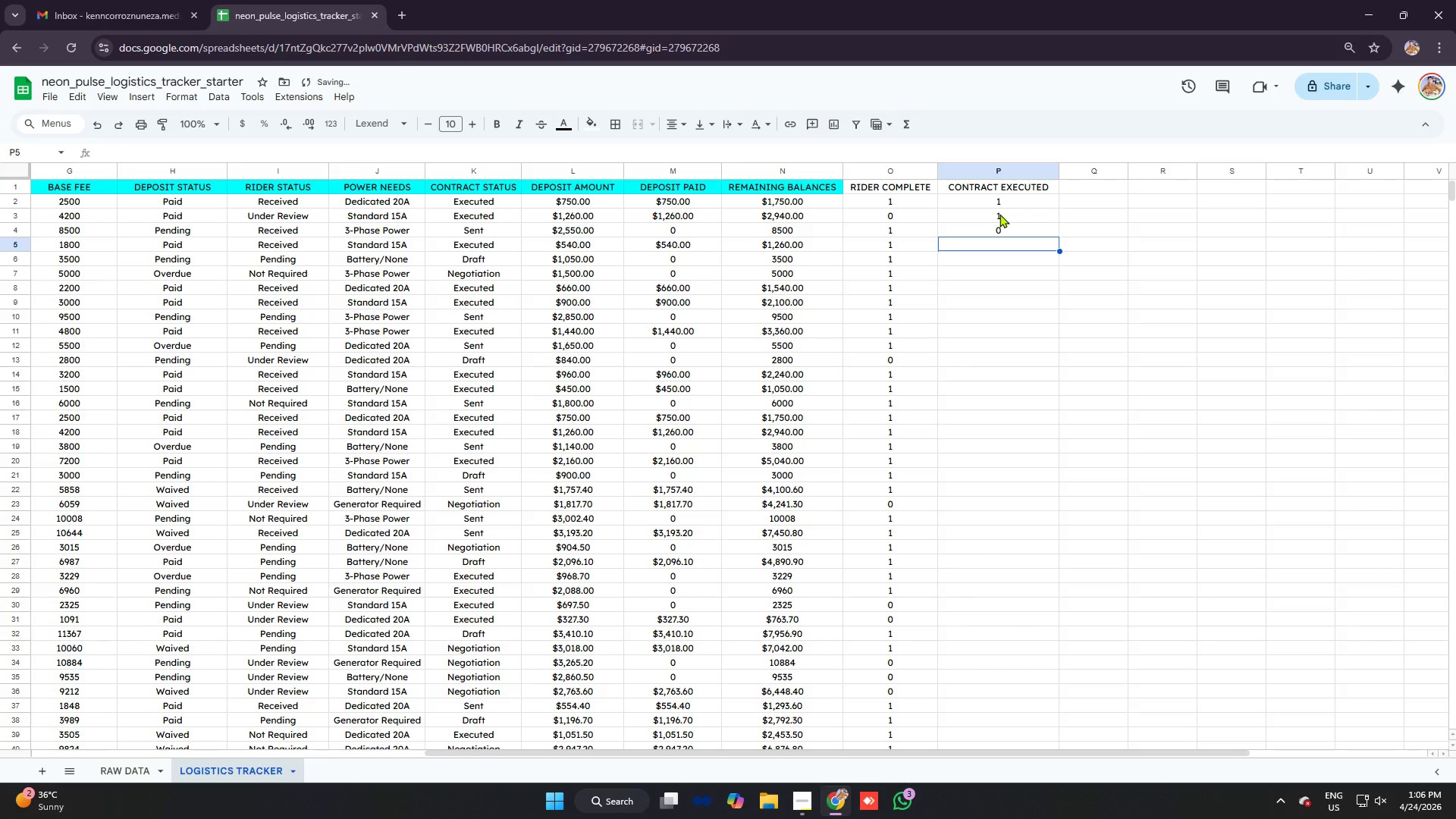 
type(=IF)
key(Tab)
type(K5)
 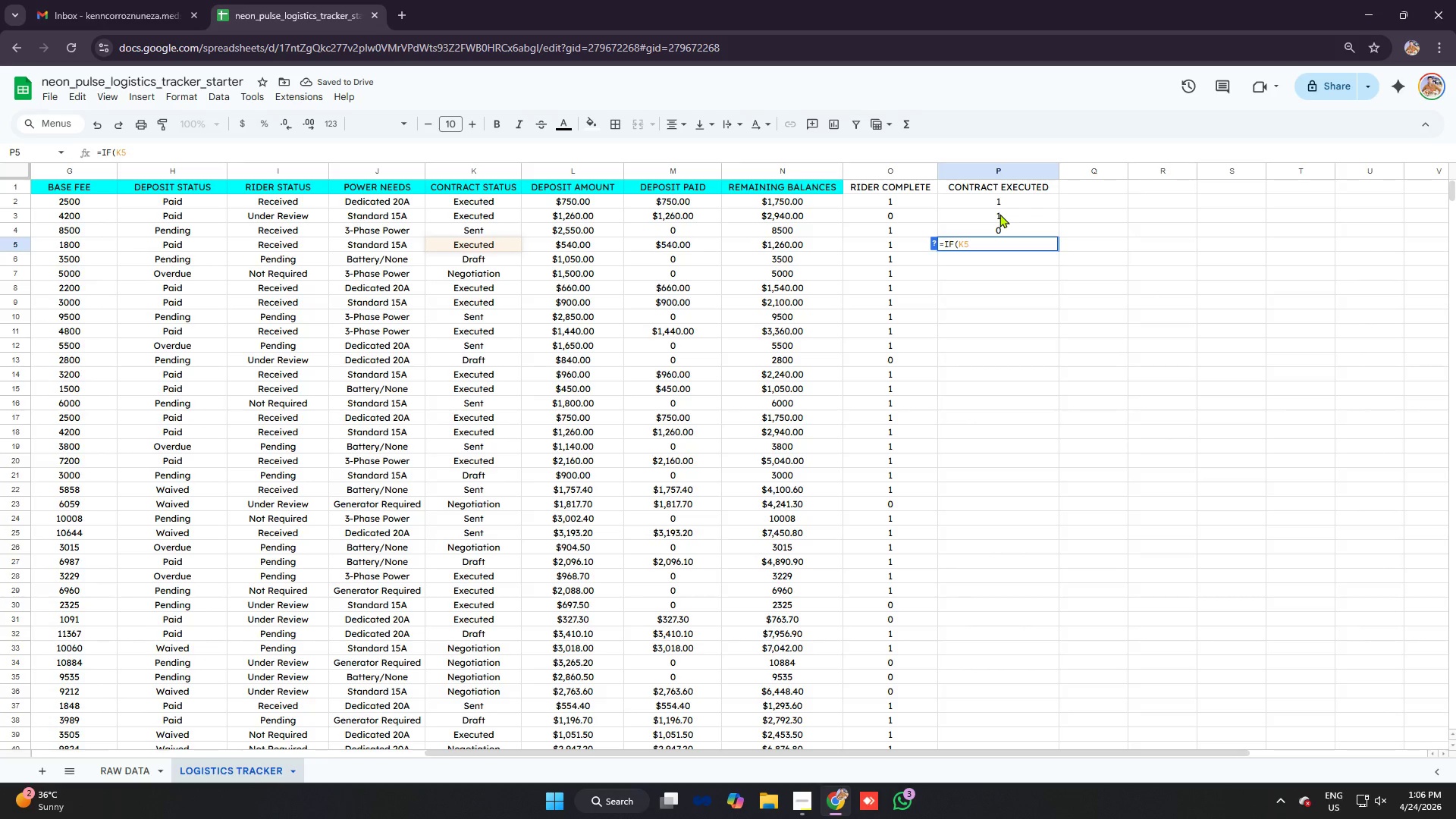 
key(Control+ControlLeft)
 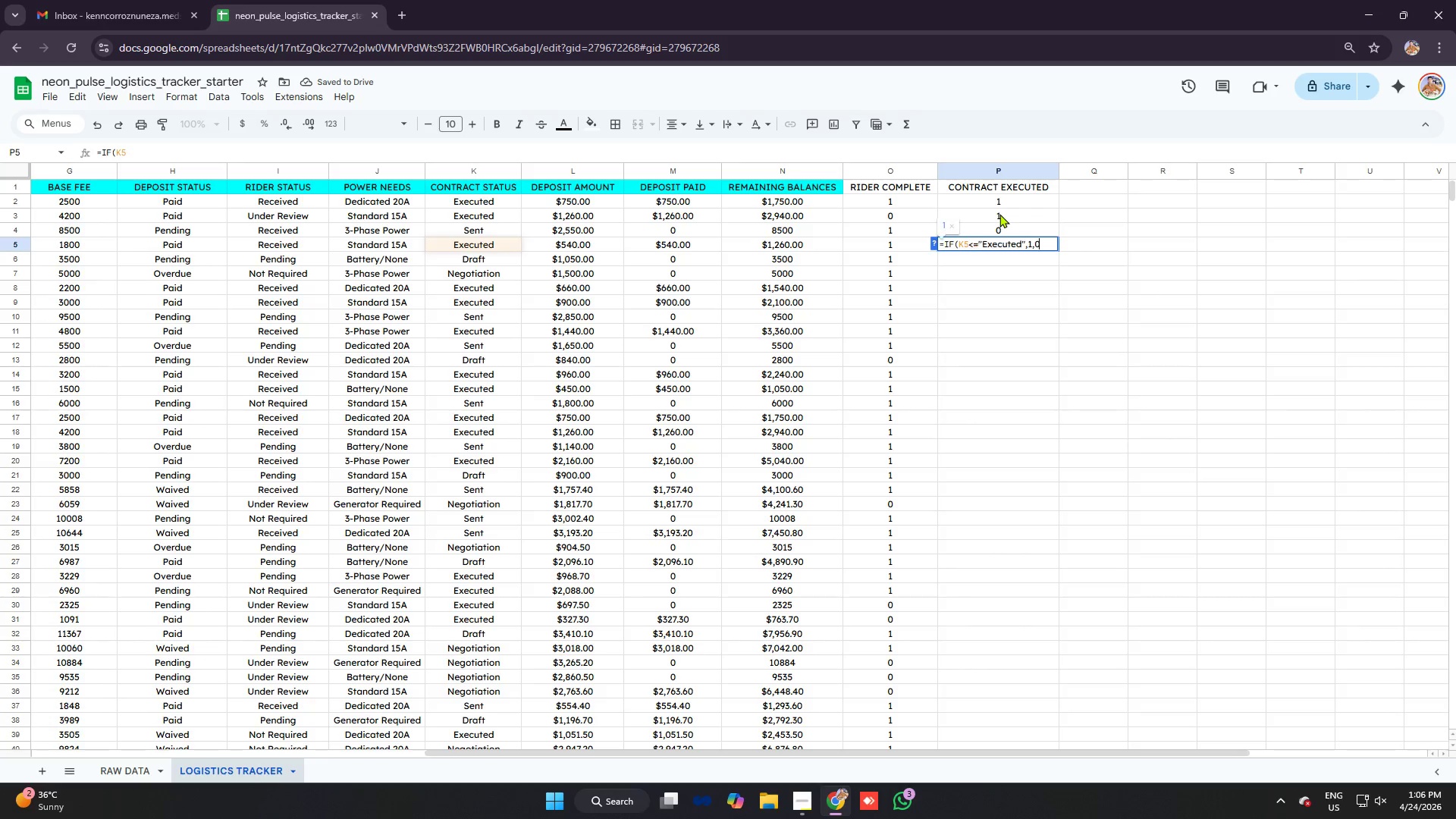 
key(Control+V)
 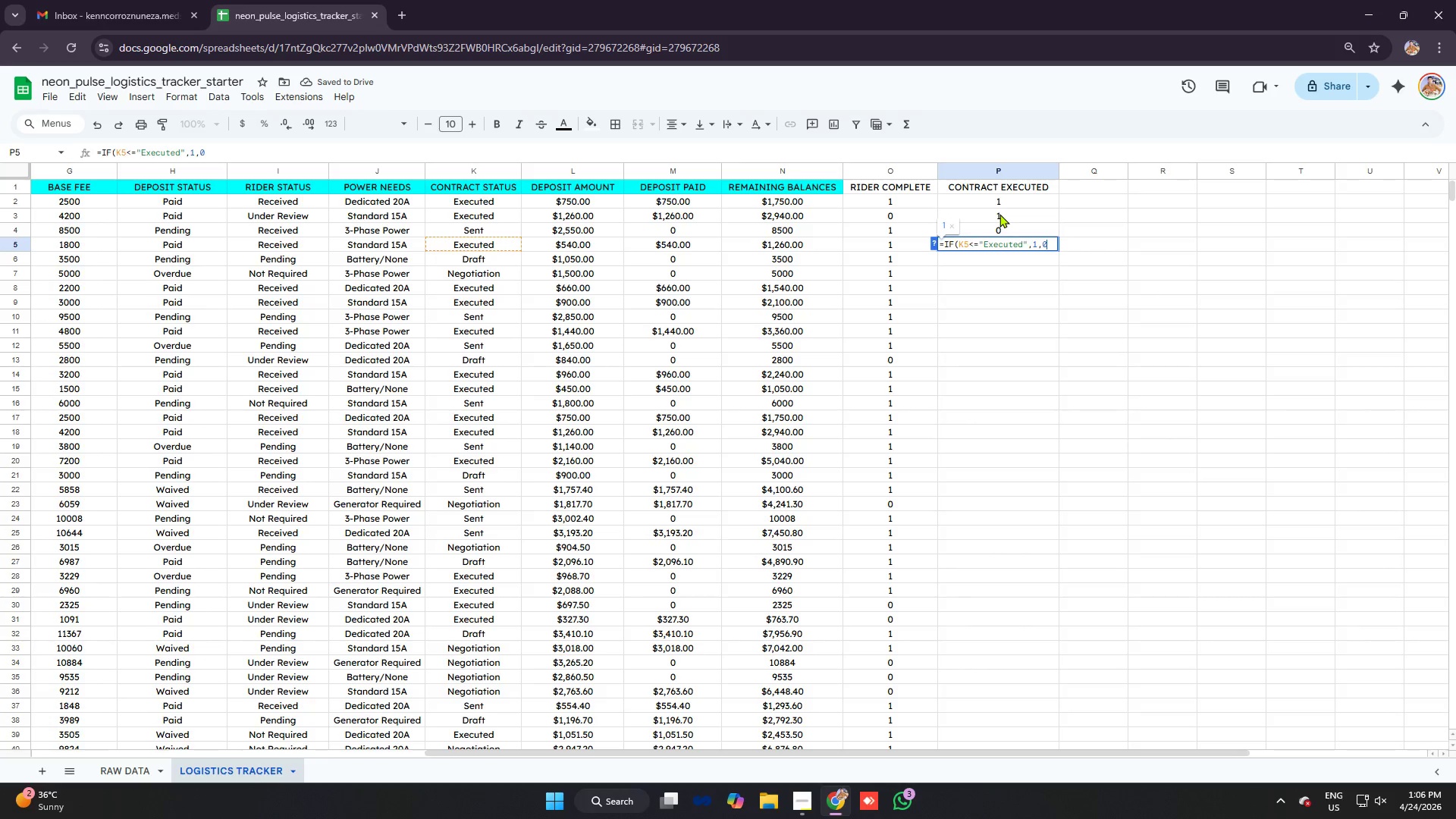 
key(Enter)
 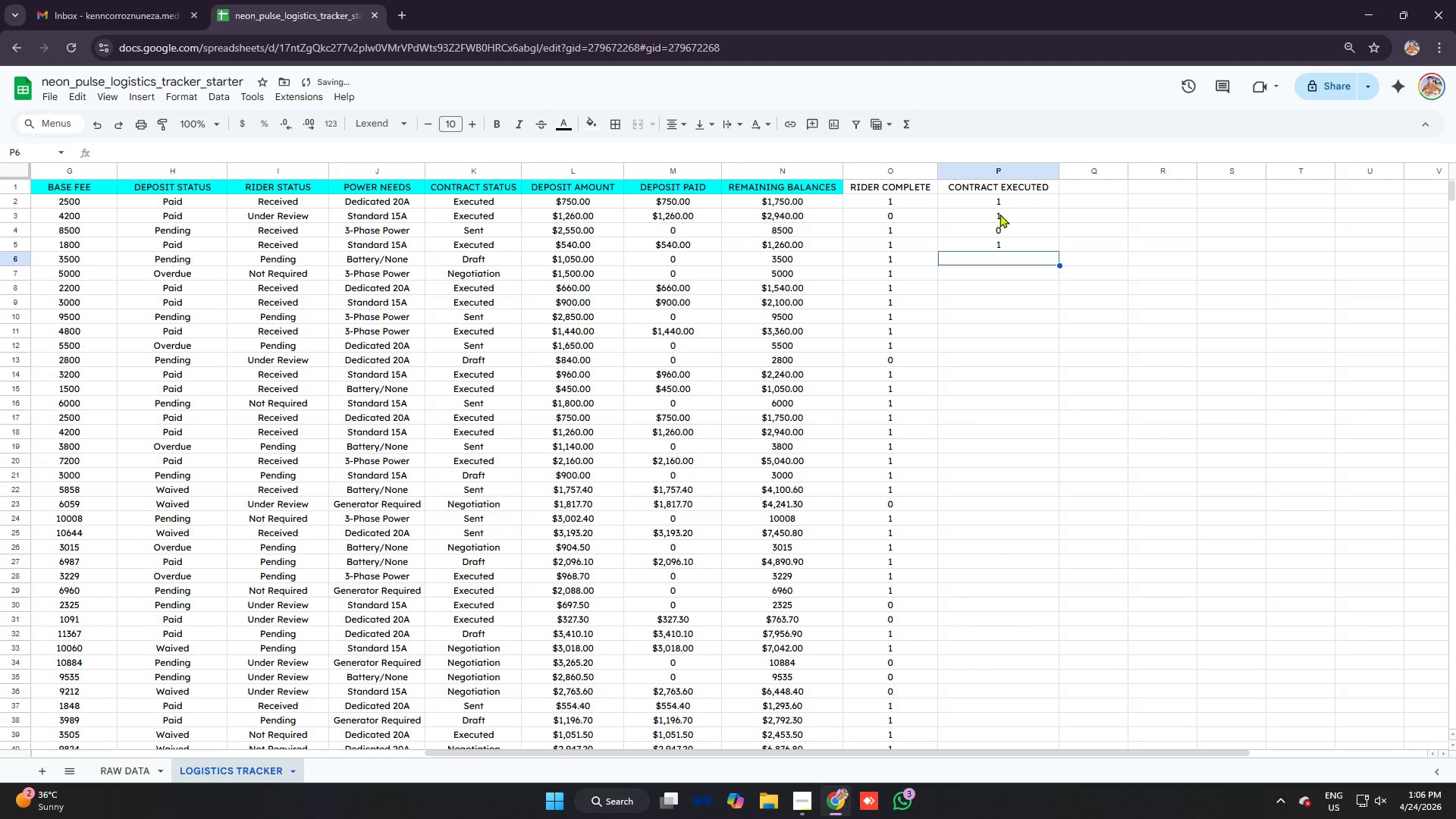 
type(=IF)
key(Tab)
type(K6)
 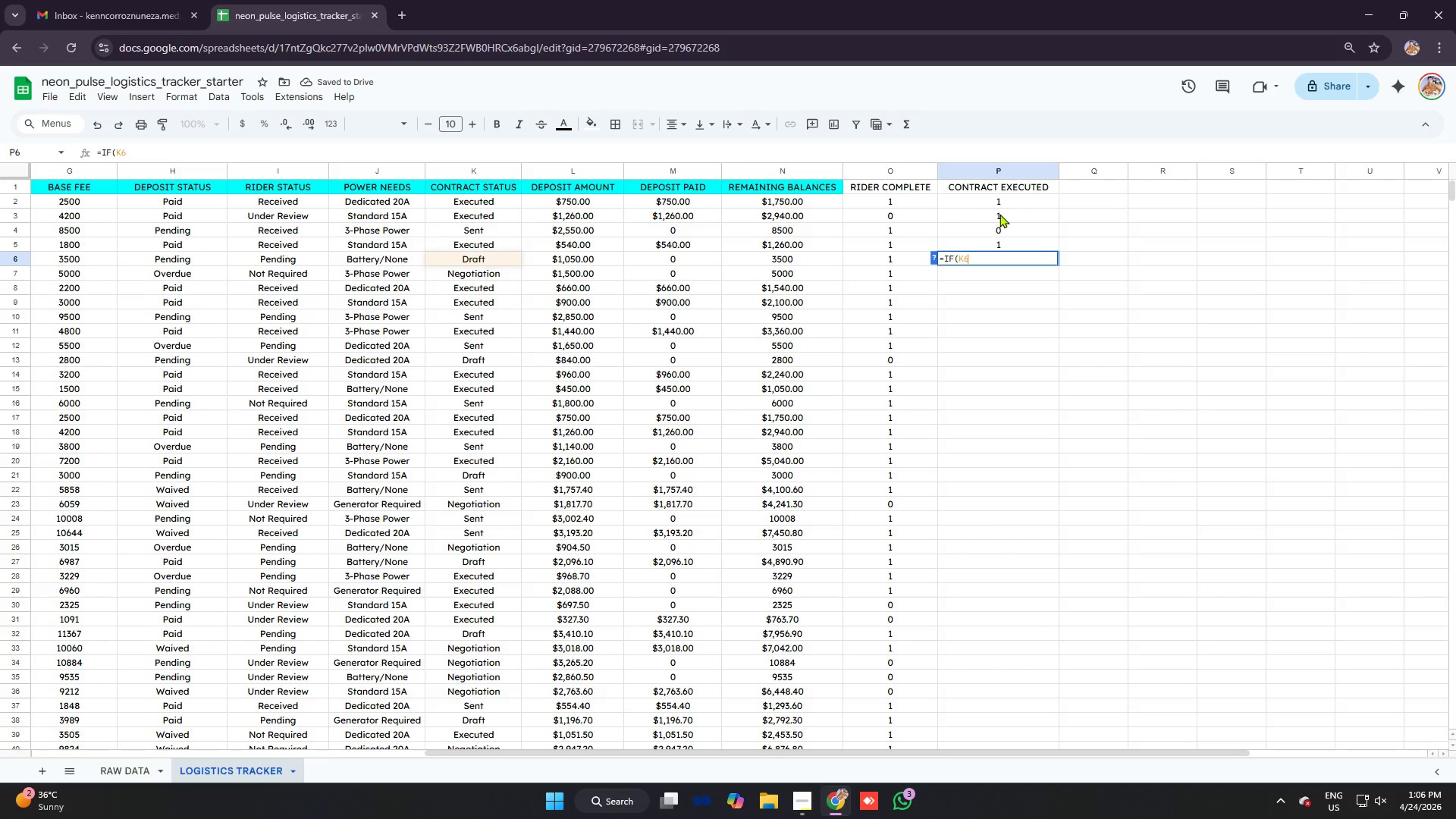 
key(Control+ControlLeft)
 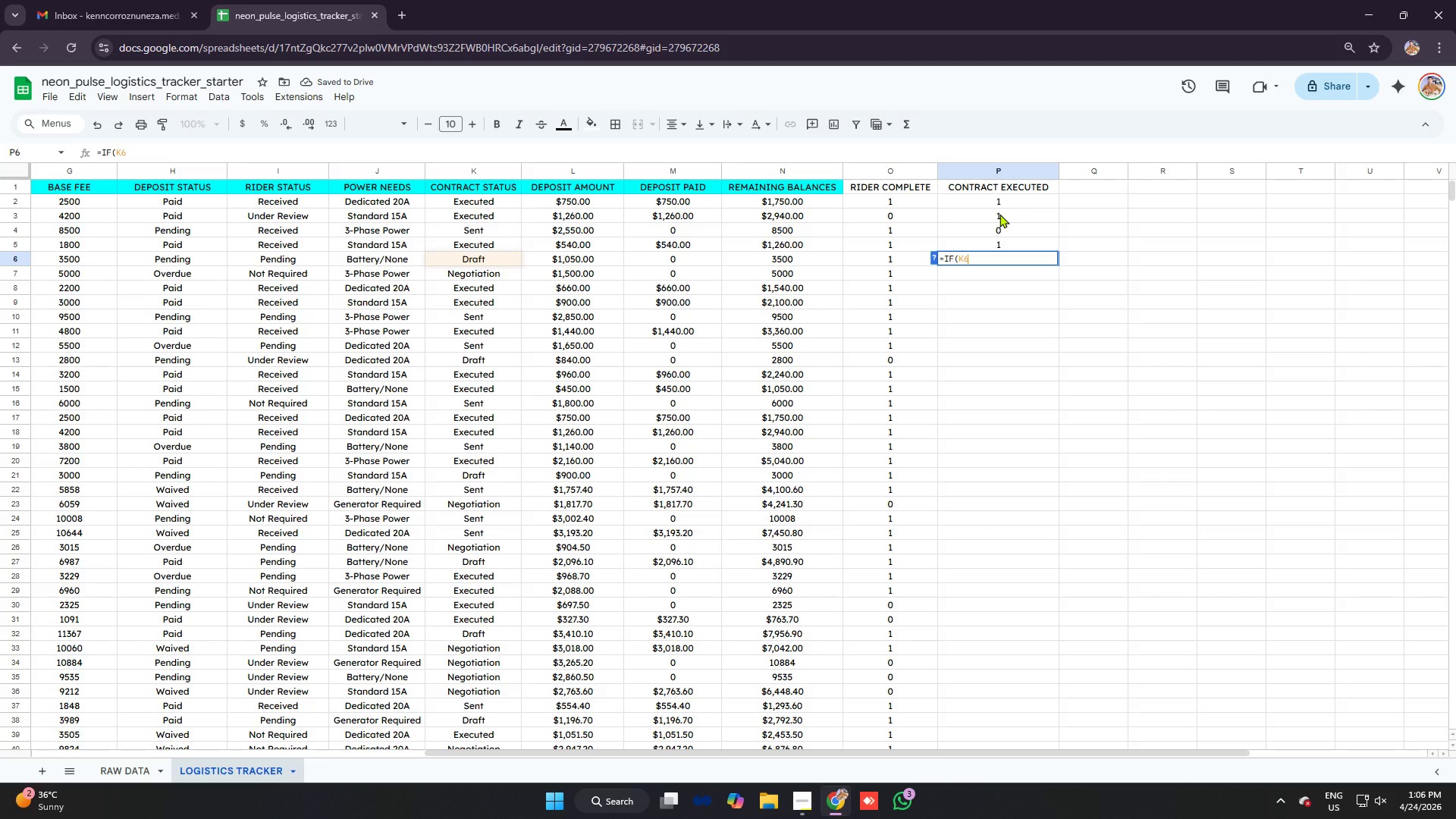 
key(Control+V)
 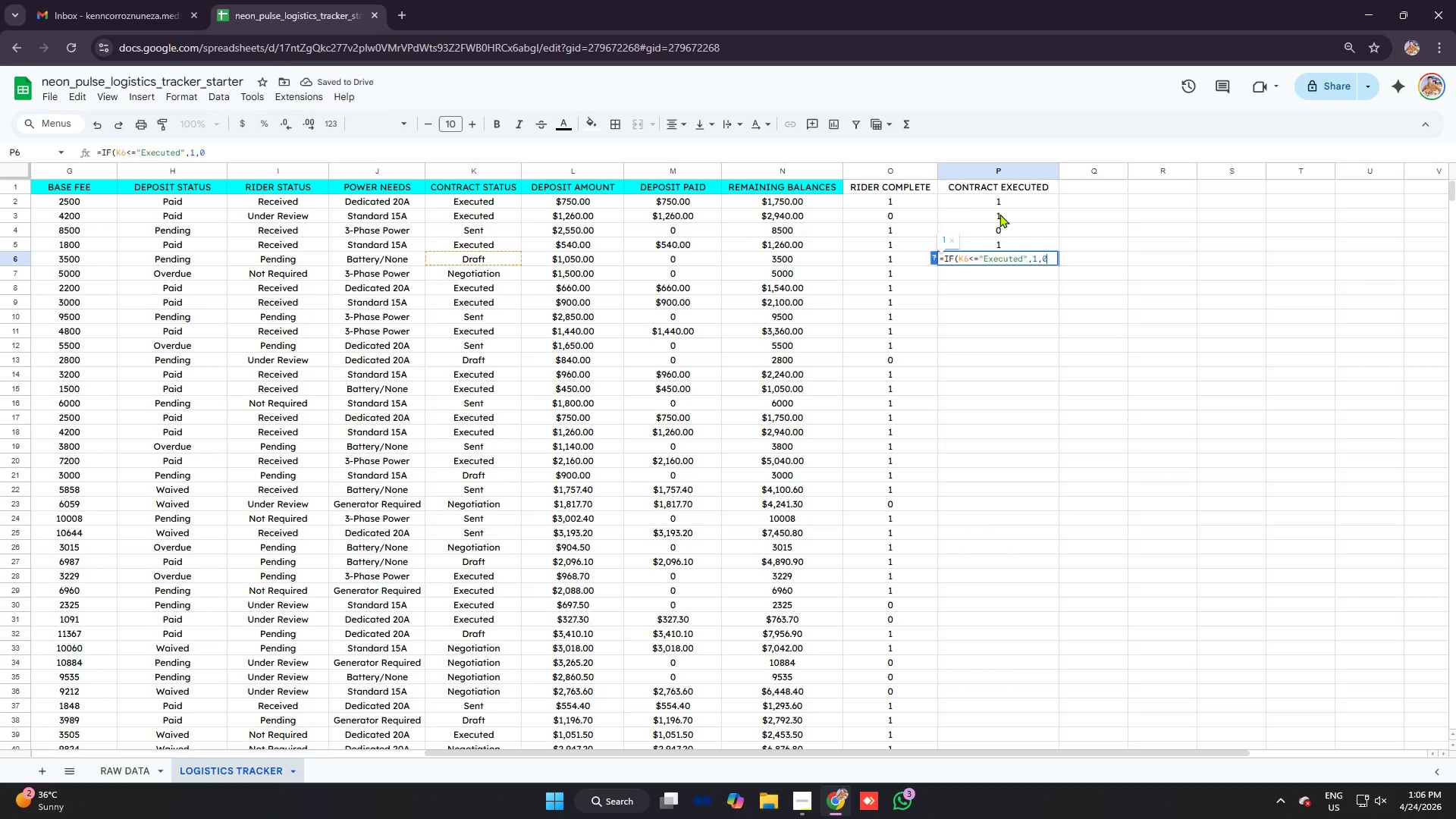 
key(Enter)
 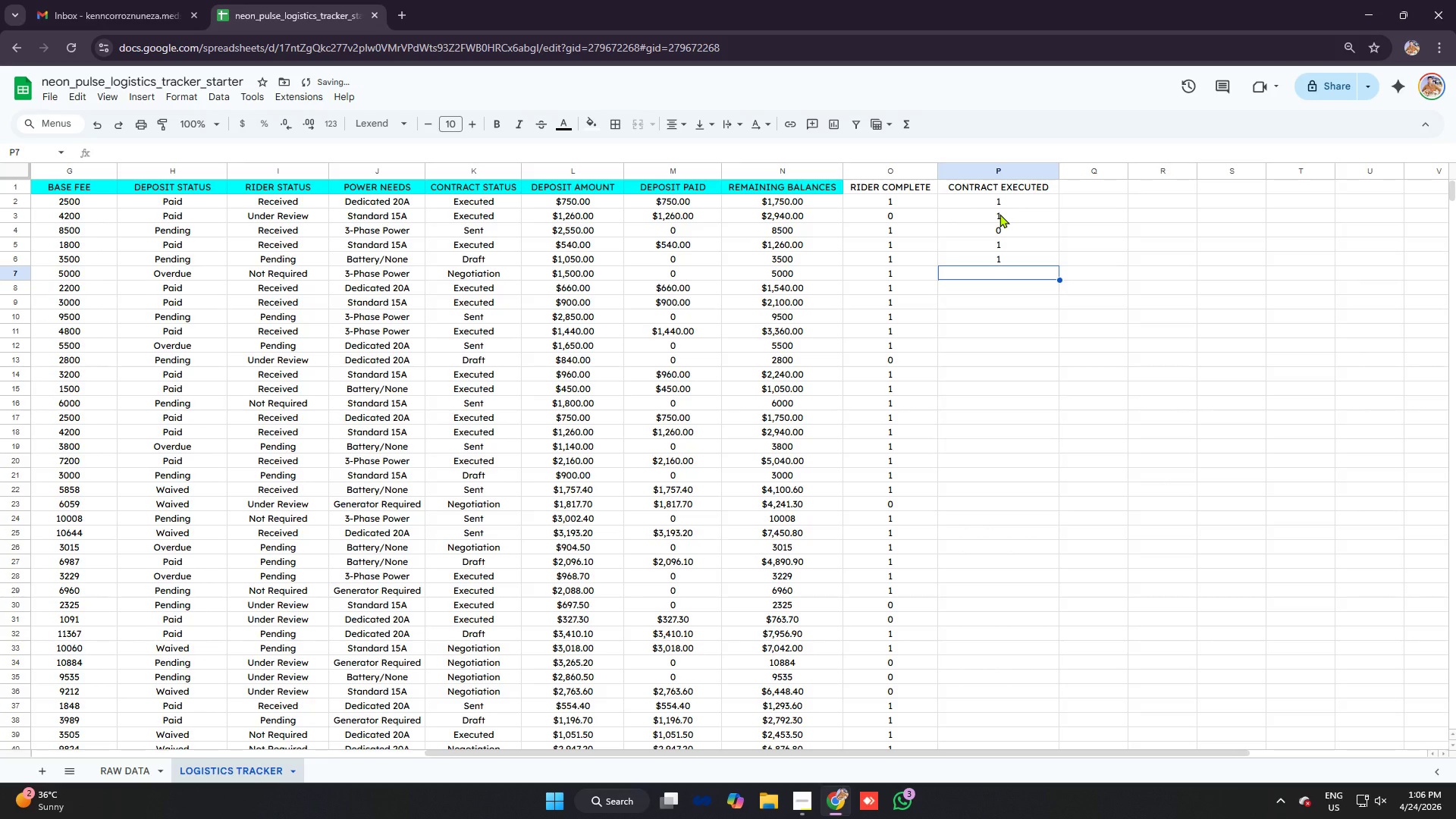 
type(=K)
key(Backspace)
type(IF)
key(Tab)
type(K)
 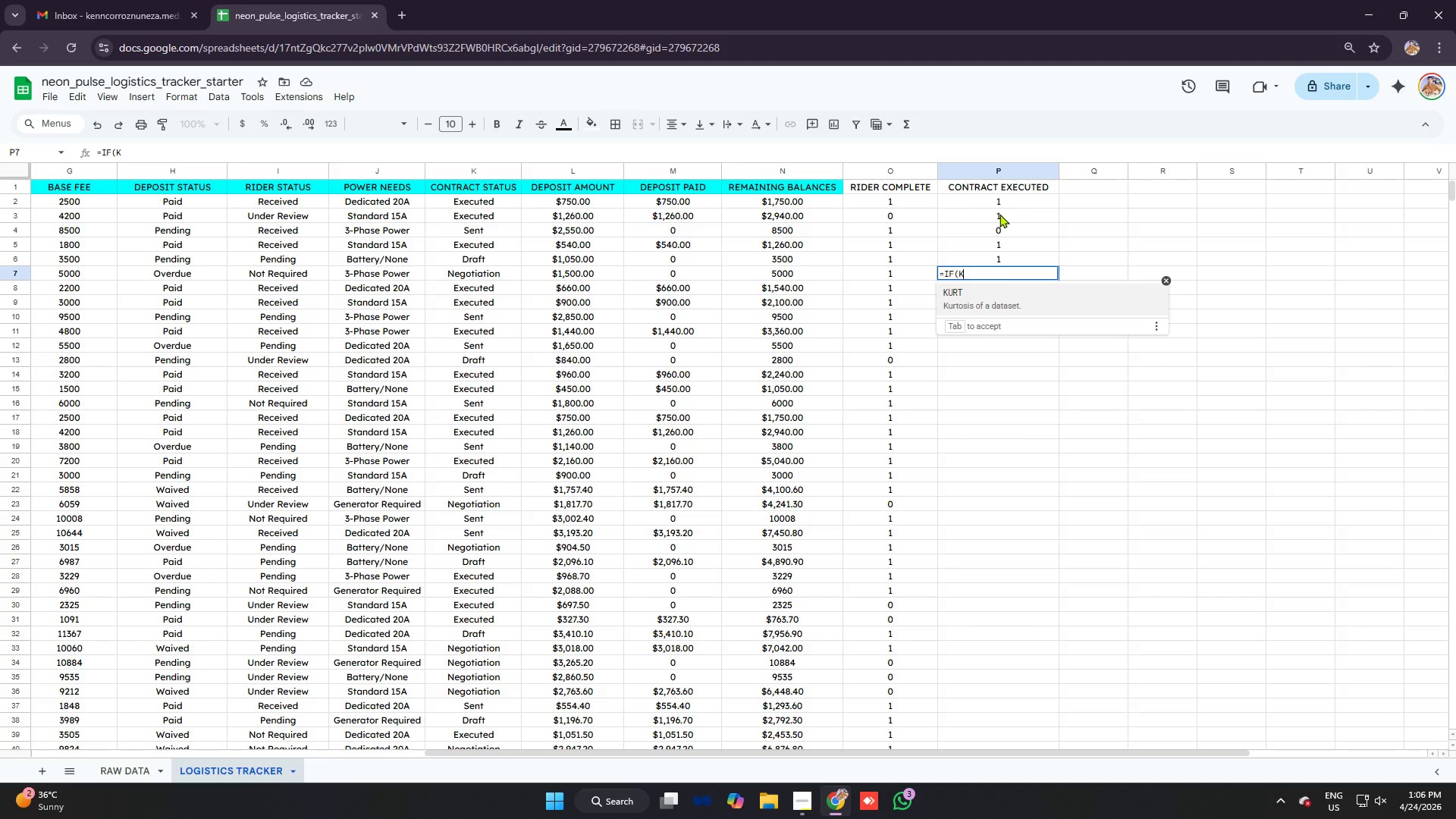 
wait(8.34)
 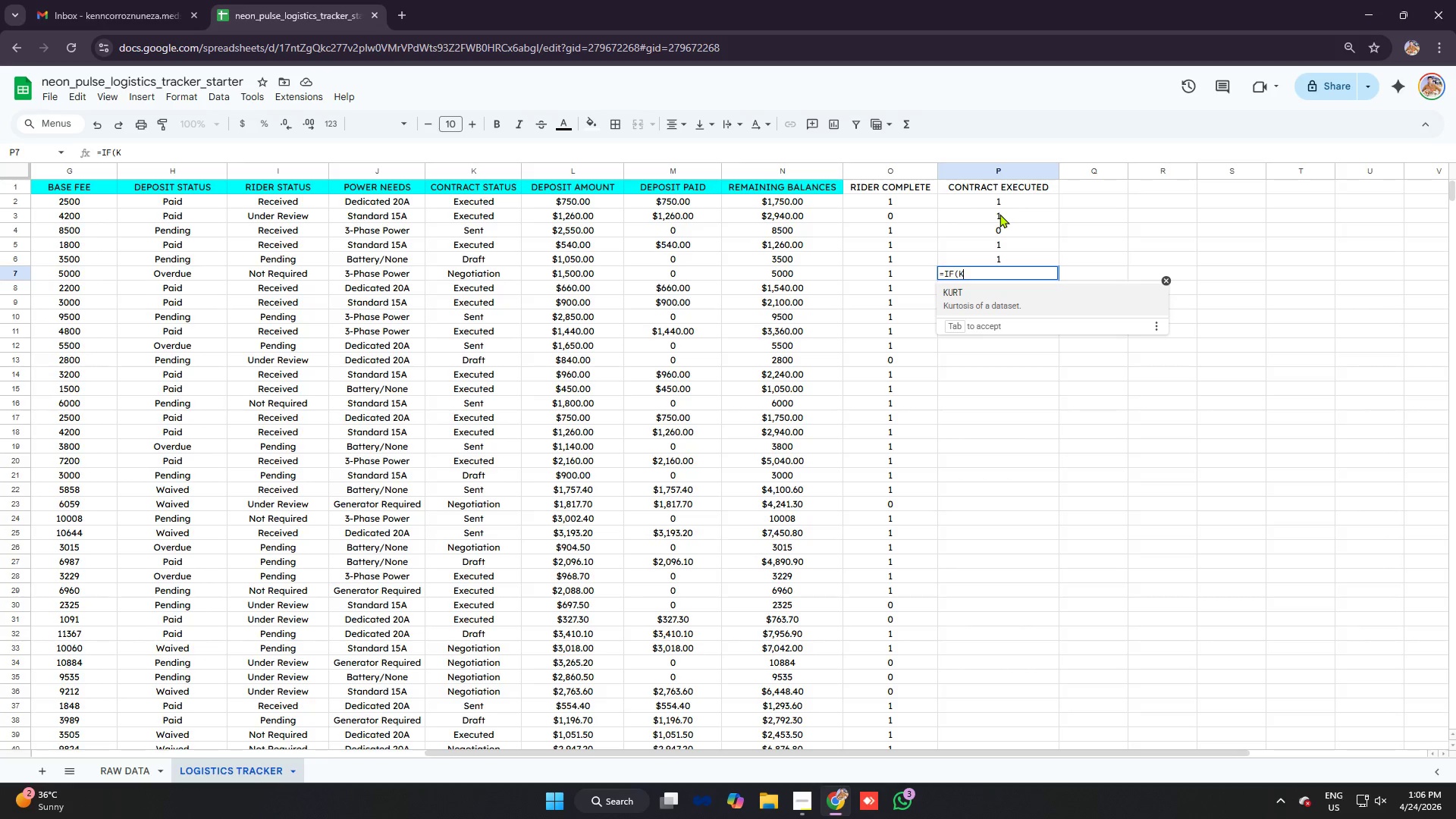 
key(7)
 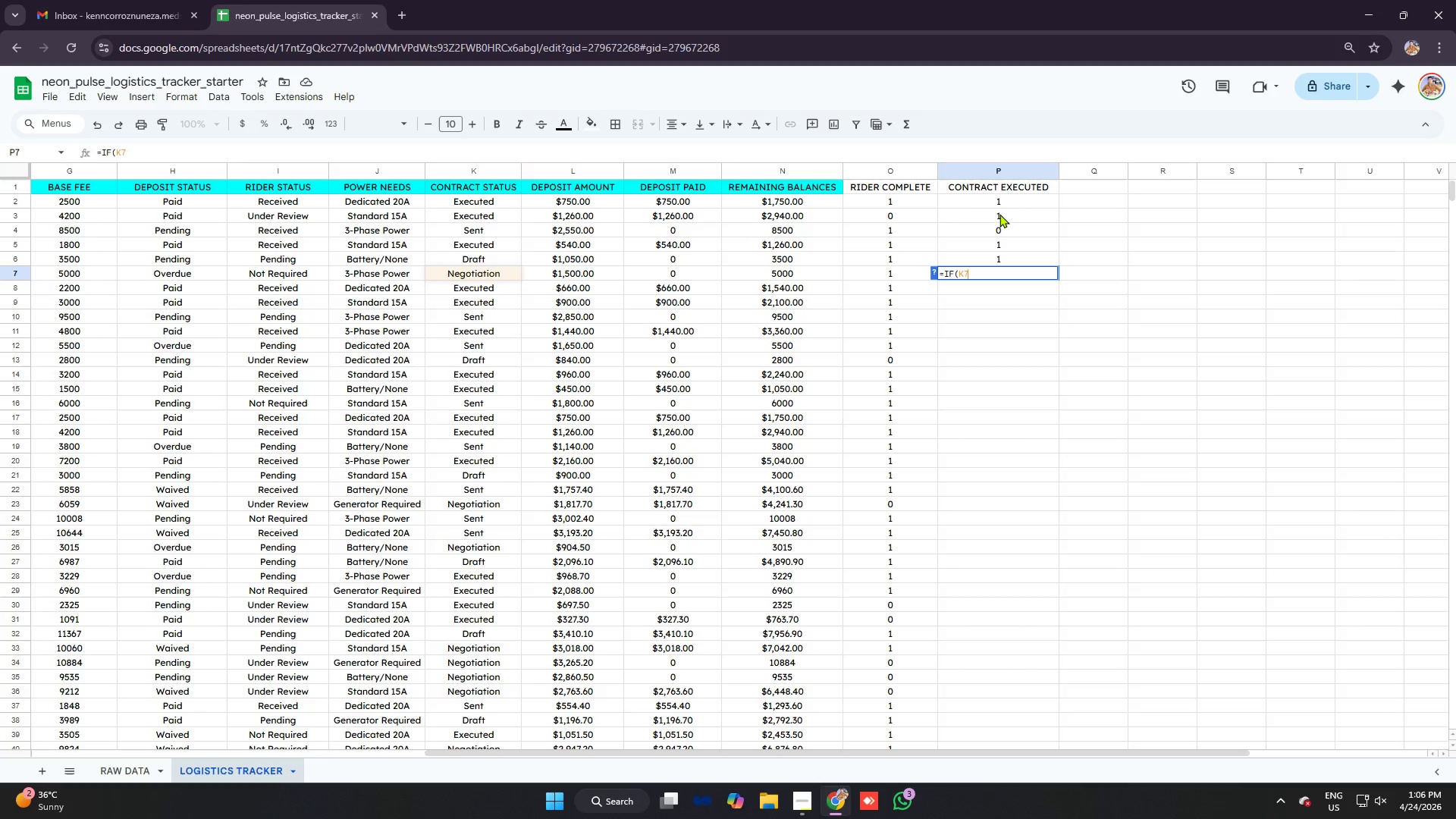 
key(Control+V)
 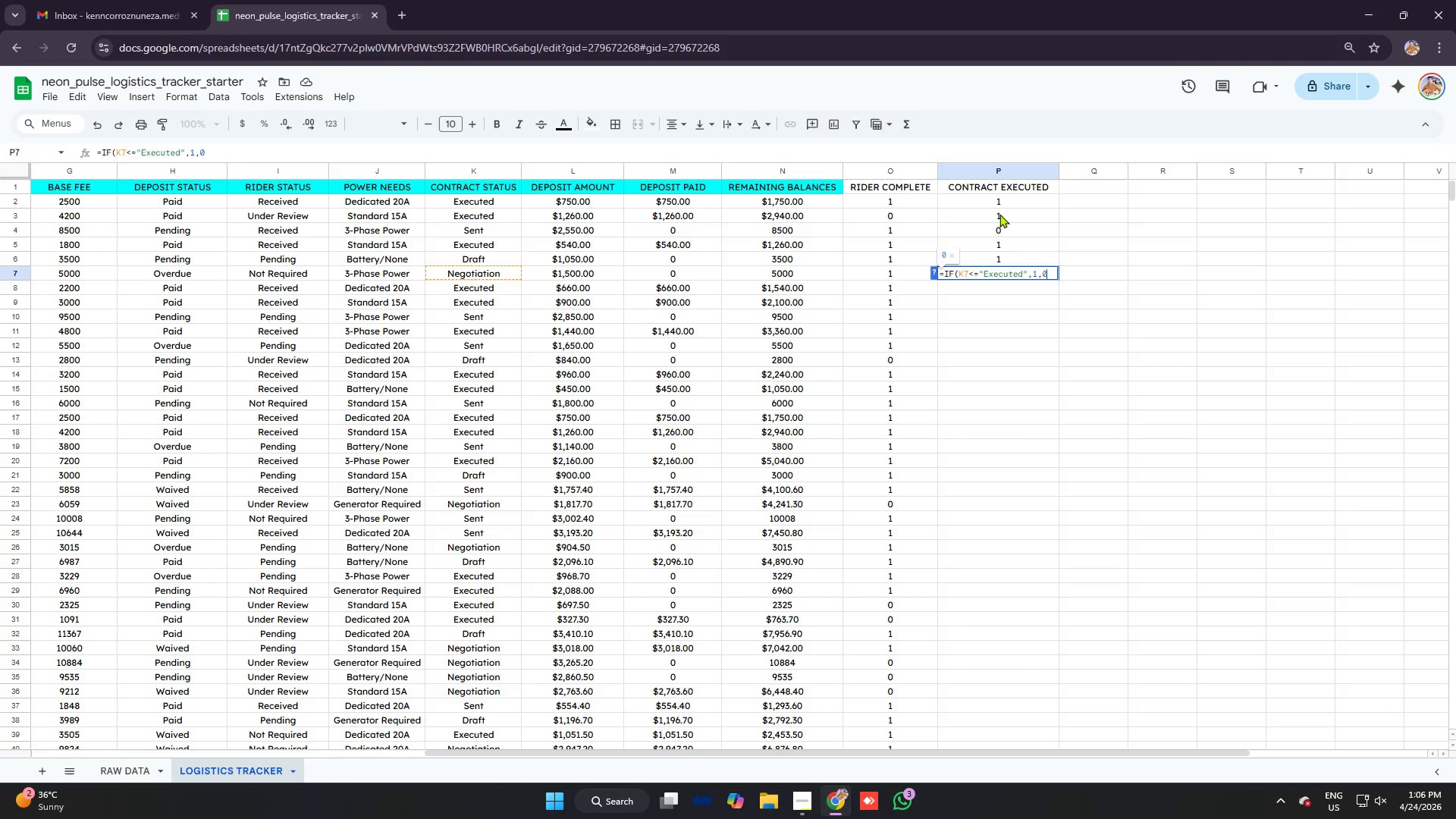 
key(Enter)
 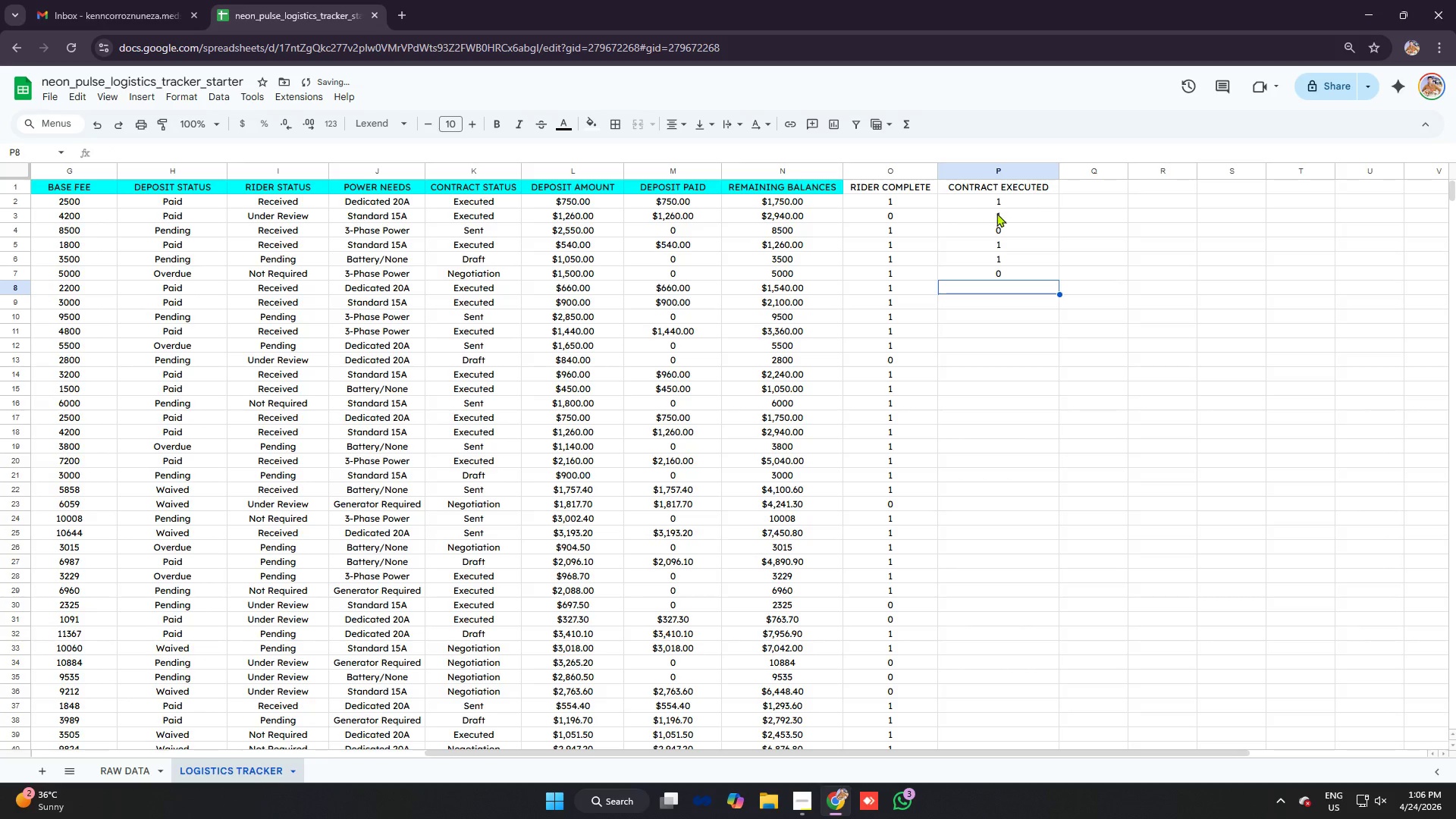 
scroll: coordinate [1002, 244], scroll_direction: down, amount: 3.0
 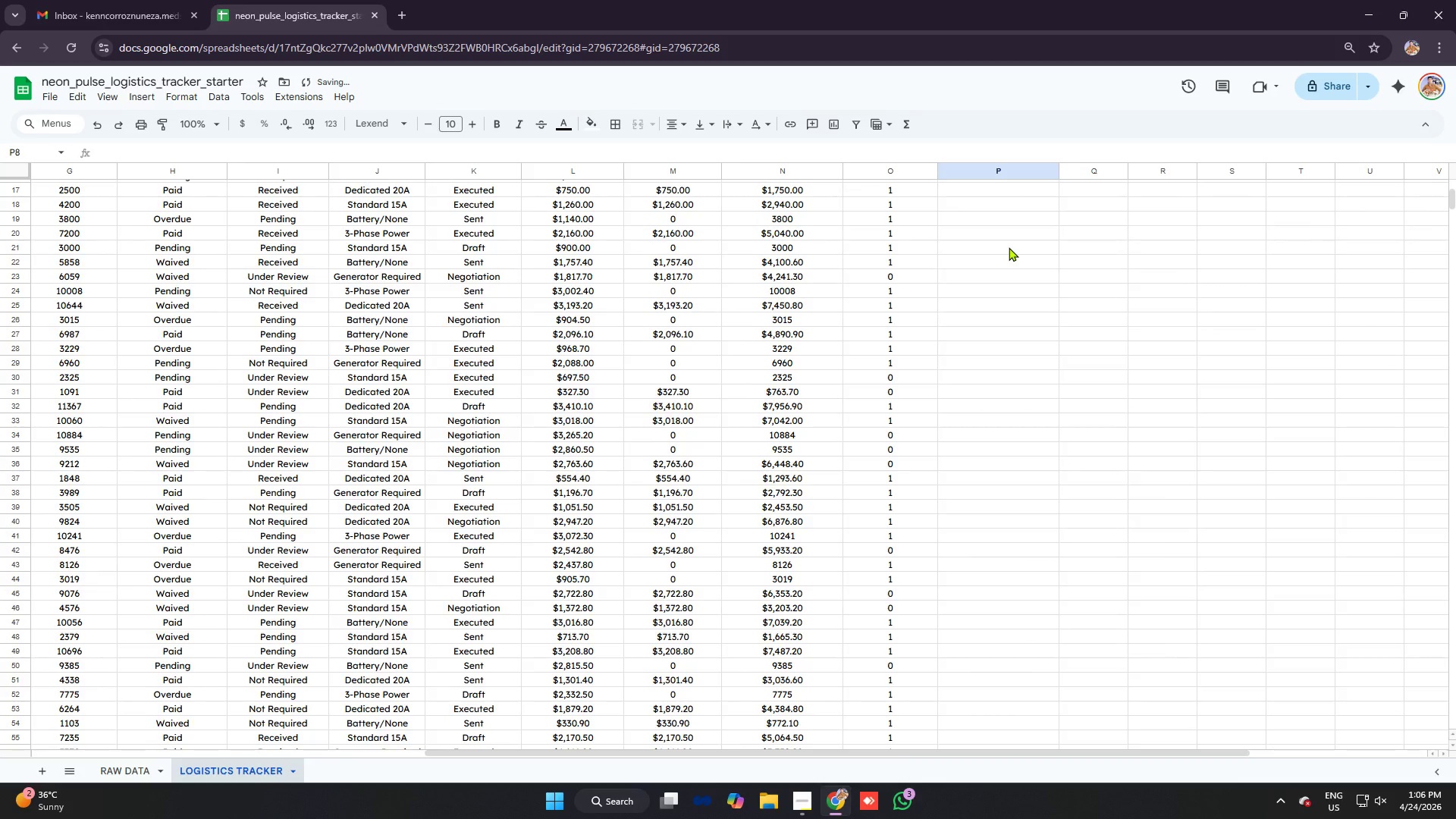 
scroll: coordinate [1009, 247], scroll_direction: up, amount: 2.0
 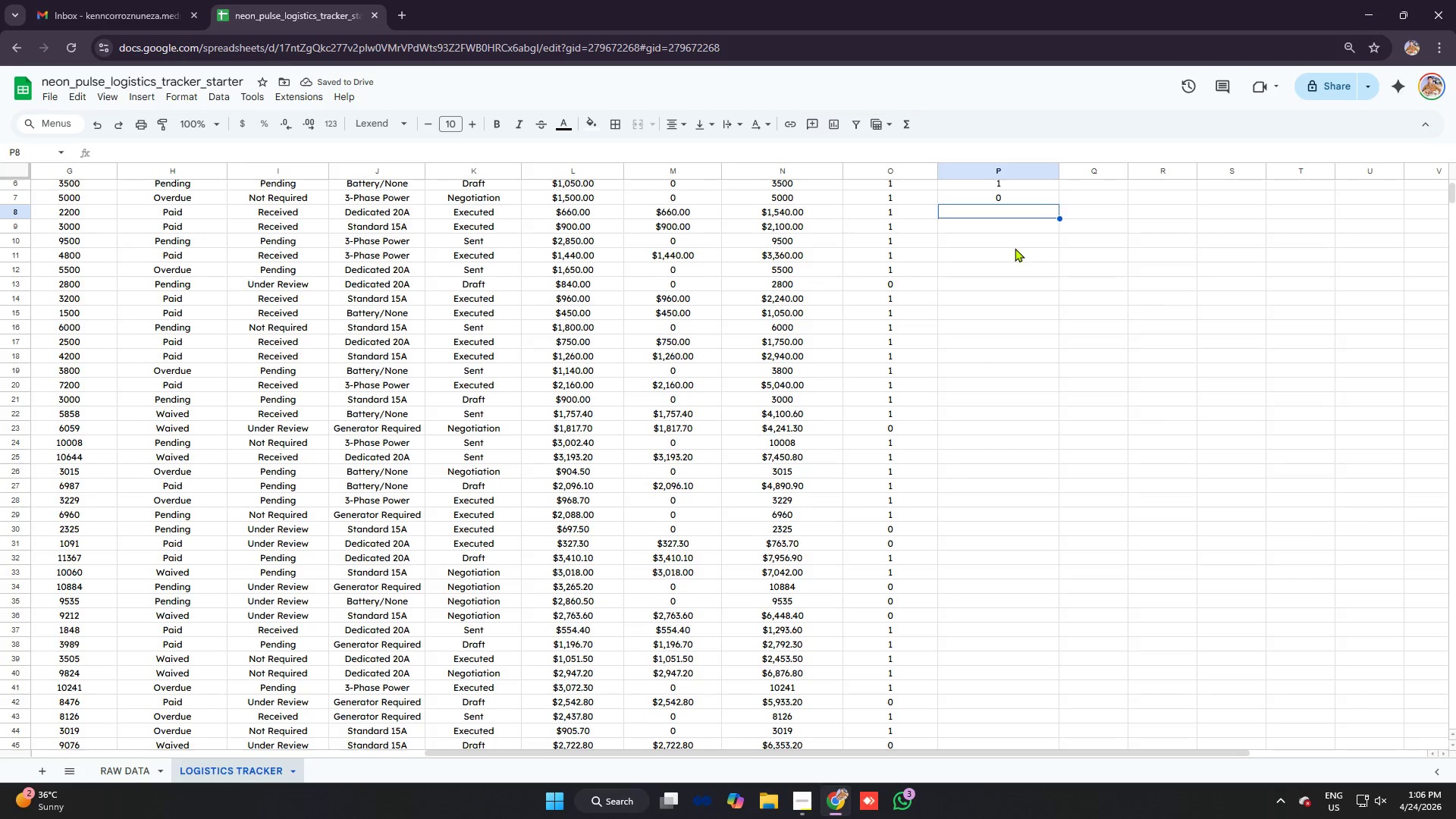 
scroll: coordinate [1060, 255], scroll_direction: down, amount: 7.0
 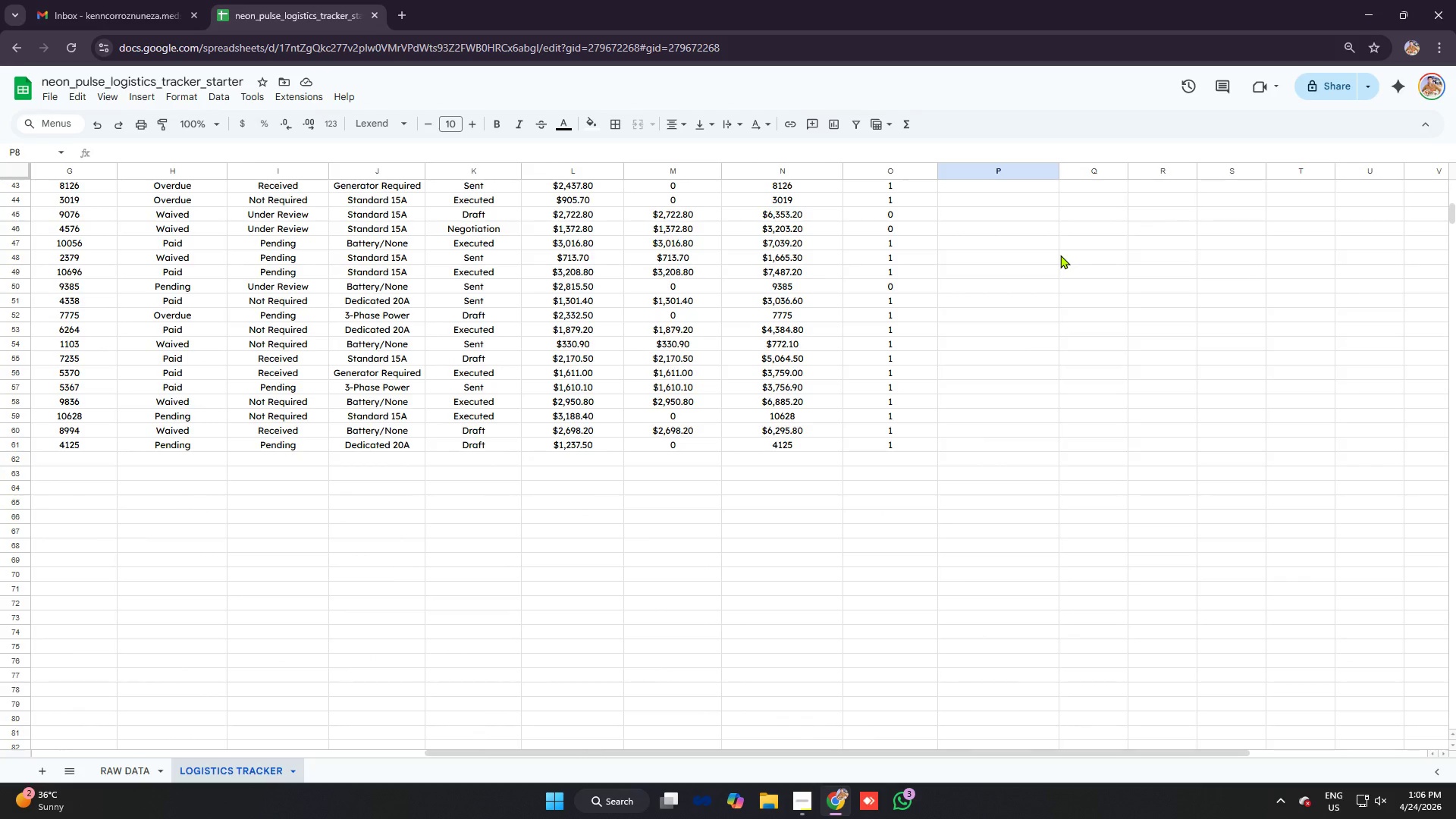 
scroll: coordinate [1060, 255], scroll_direction: up, amount: 4.0
 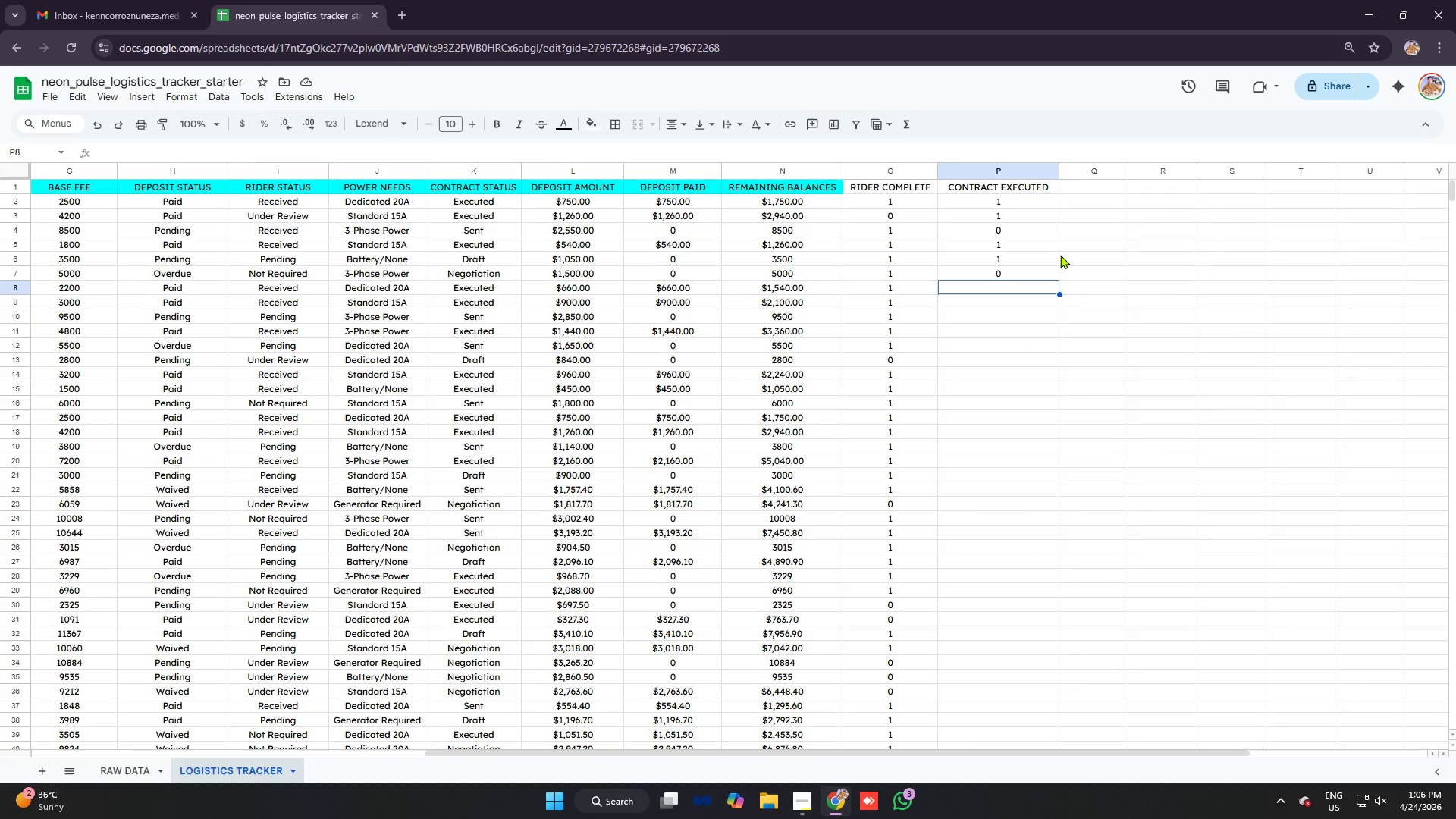 
scroll: coordinate [1060, 255], scroll_direction: none, amount: 0.0
 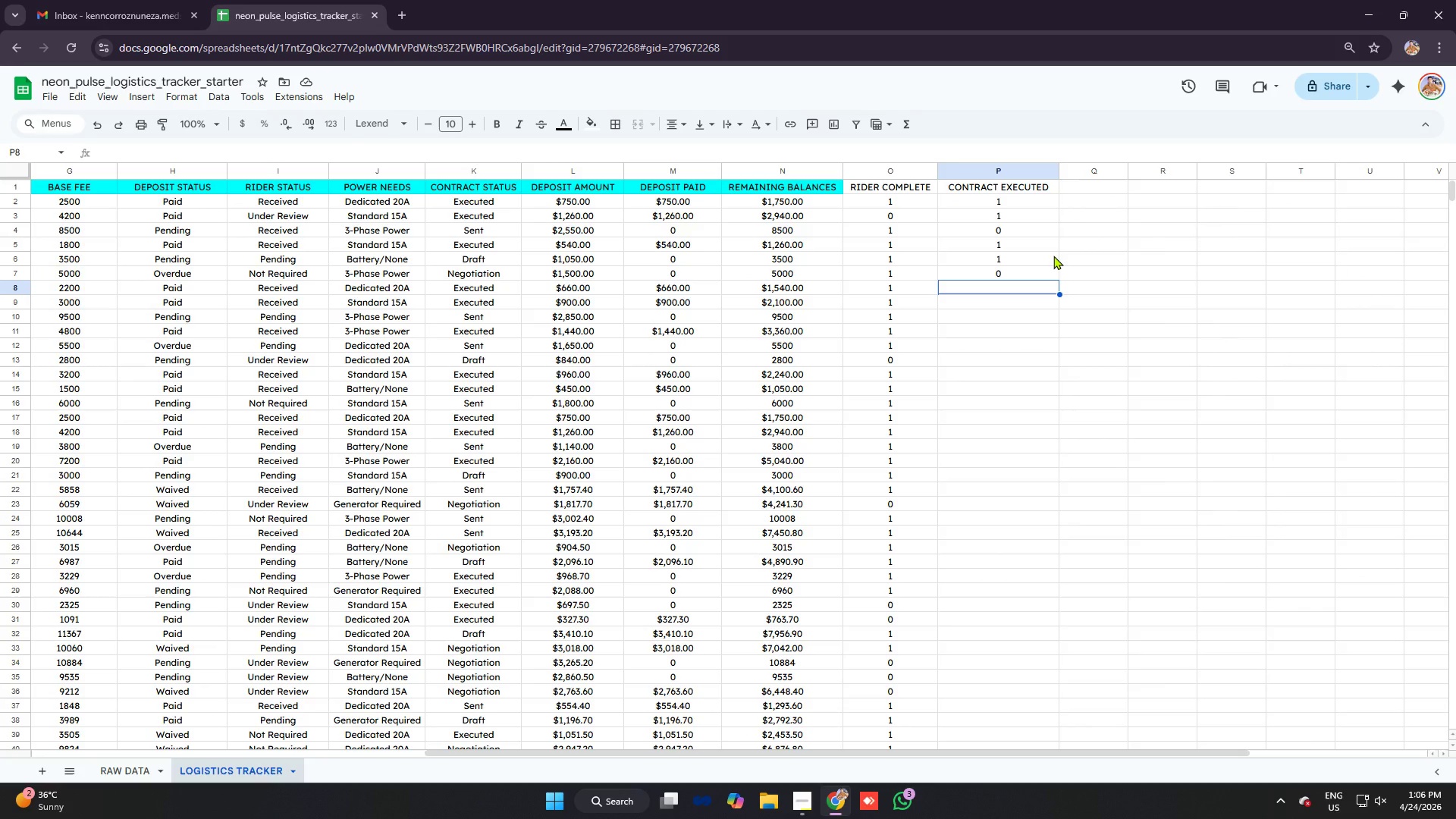 
scroll: coordinate [1010, 303], scroll_direction: up, amount: 1.0
 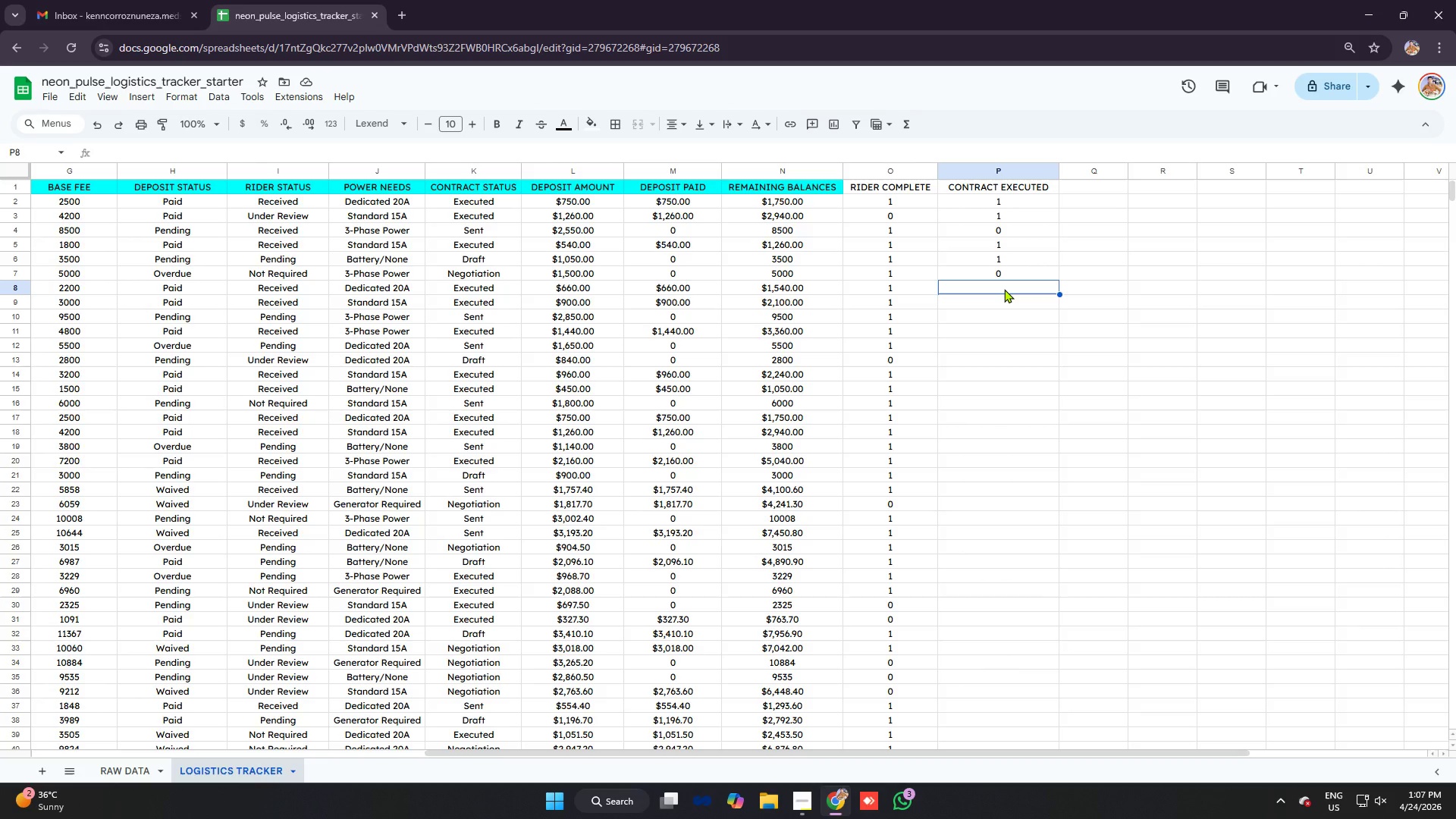 
type(=IF)
key(Tab)
type(K8)
 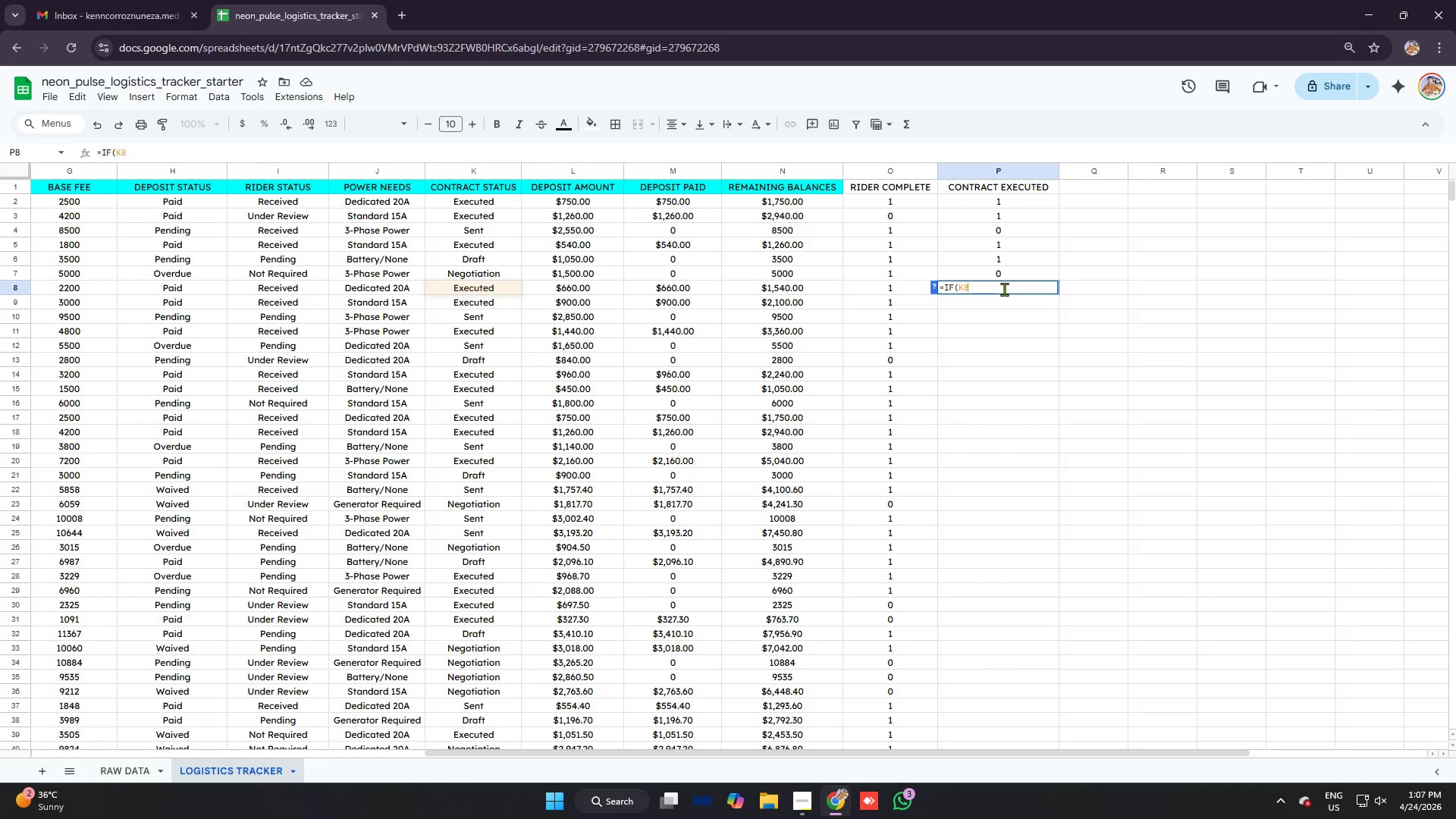 
key(Control+ControlLeft)
 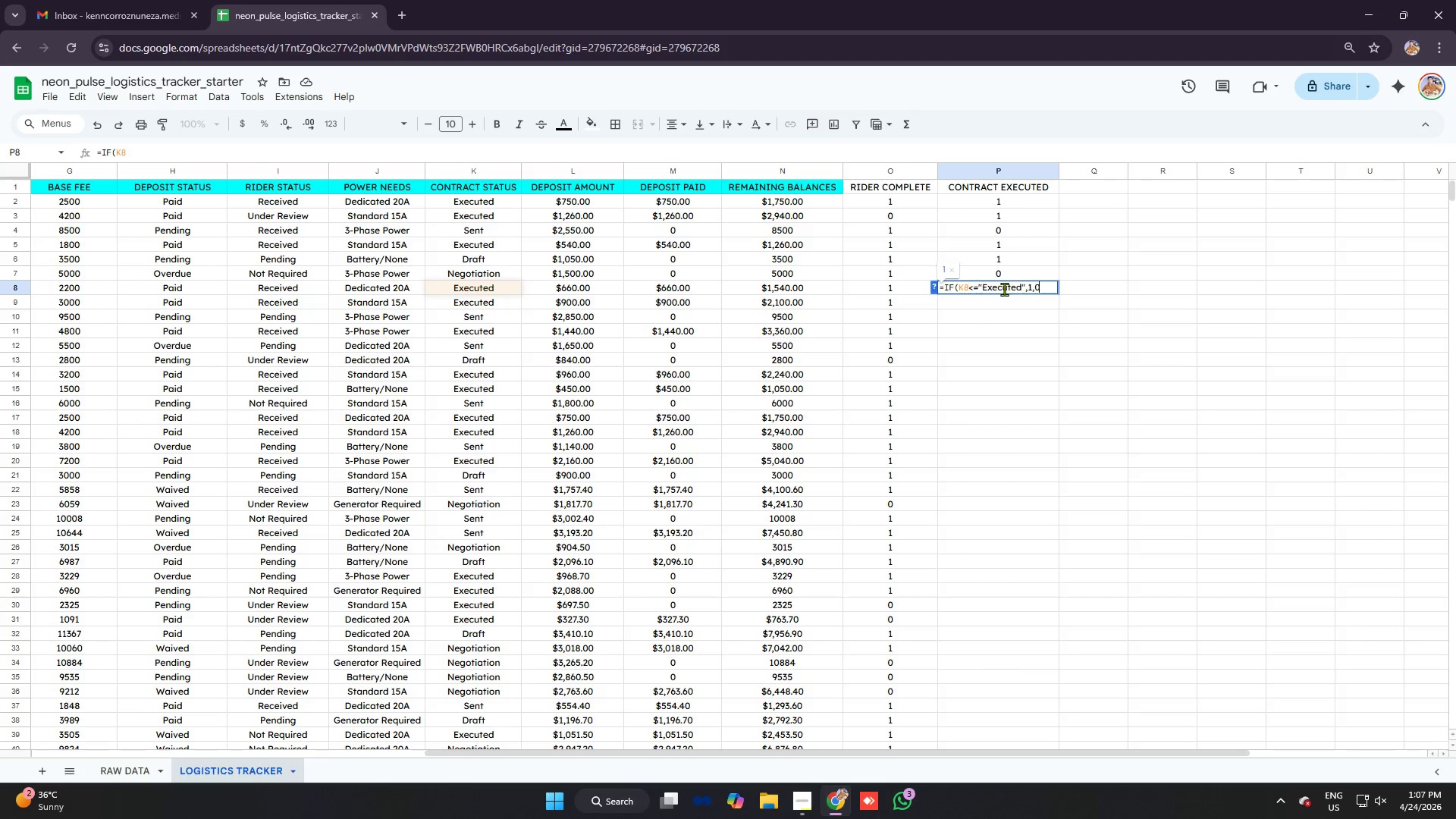 
key(Control+V)
 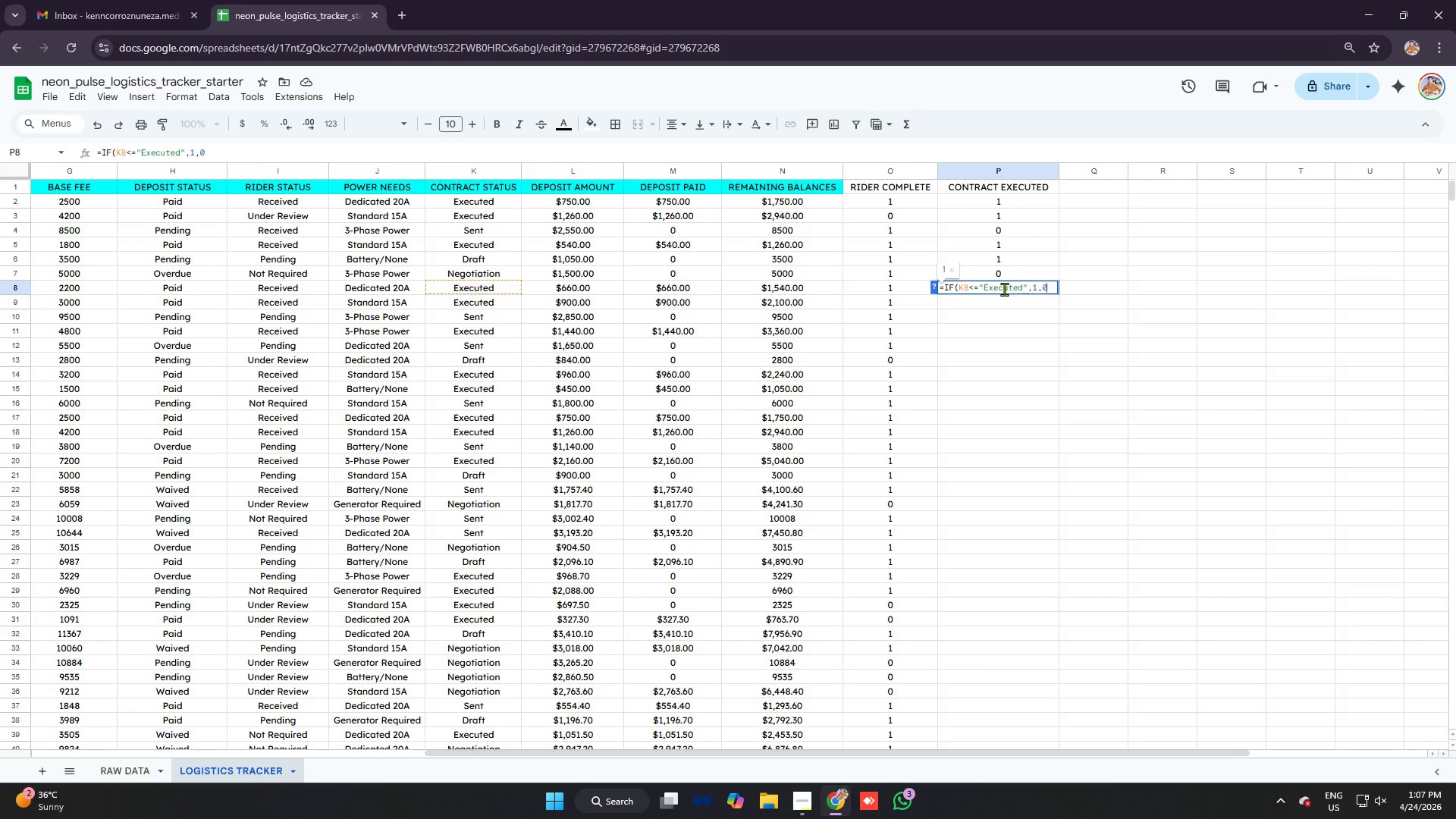 
key(Enter)
 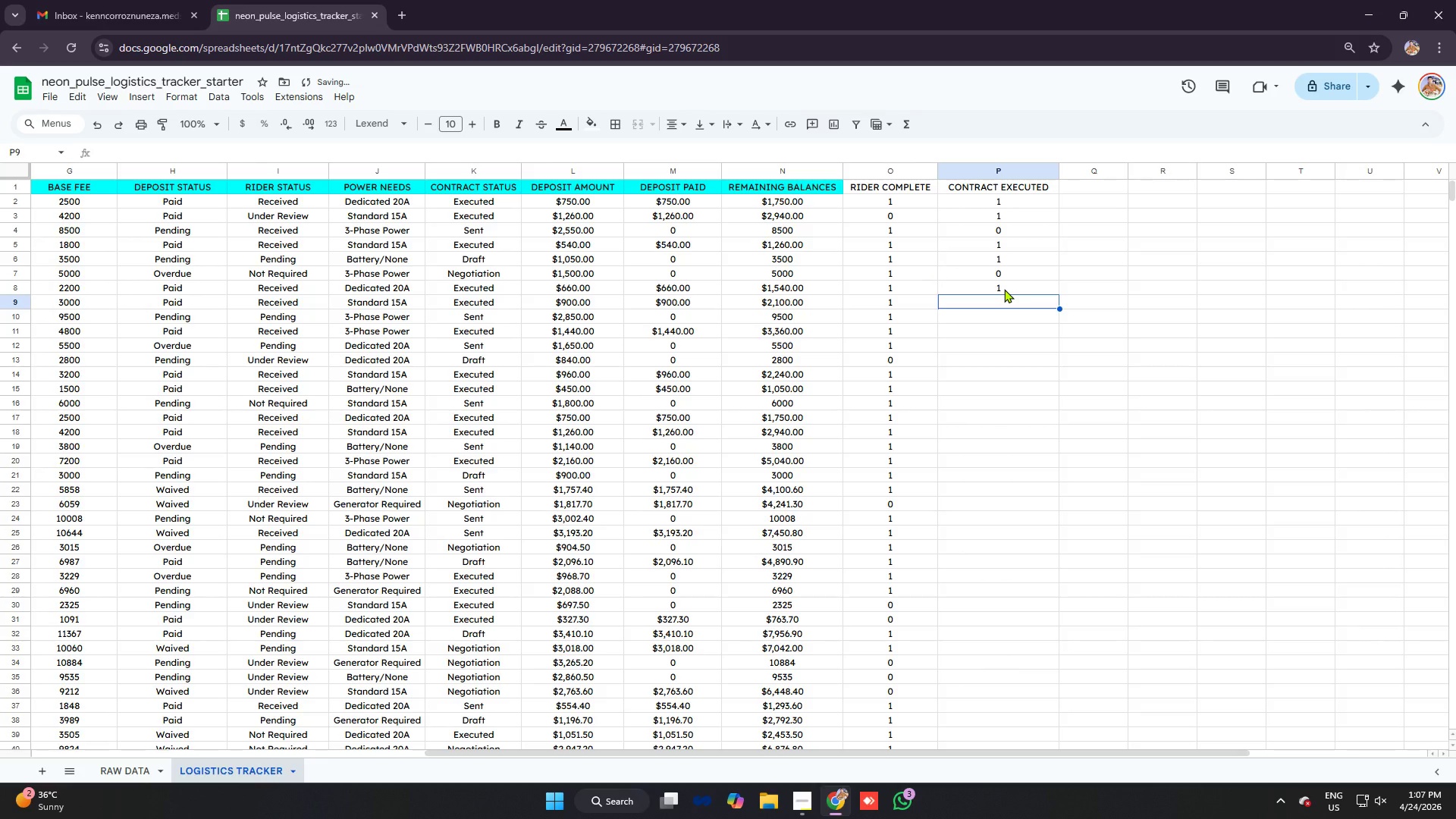 
type(=IF)
key(Tab)
type(K9)
 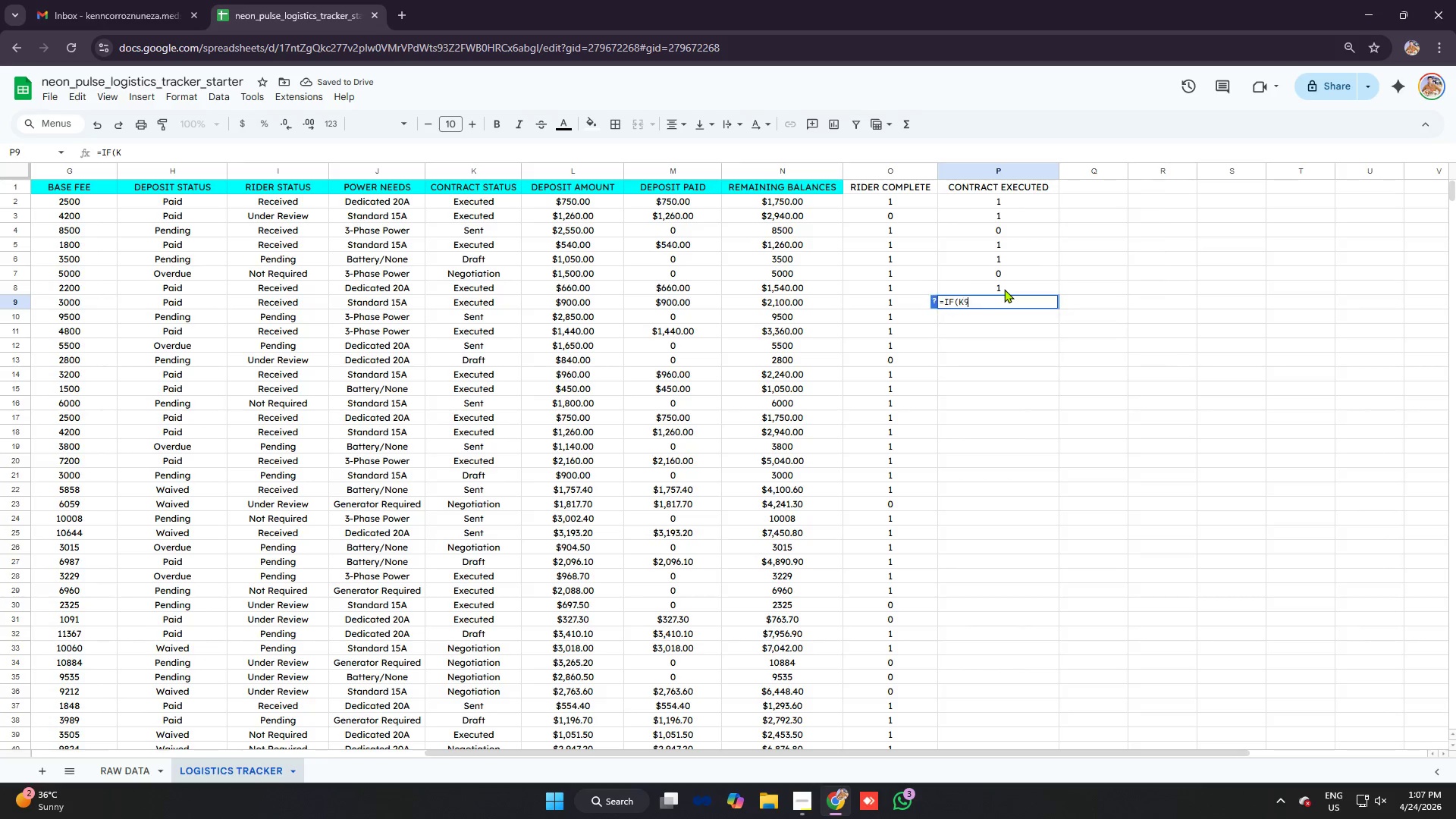 
key(Control+ControlLeft)
 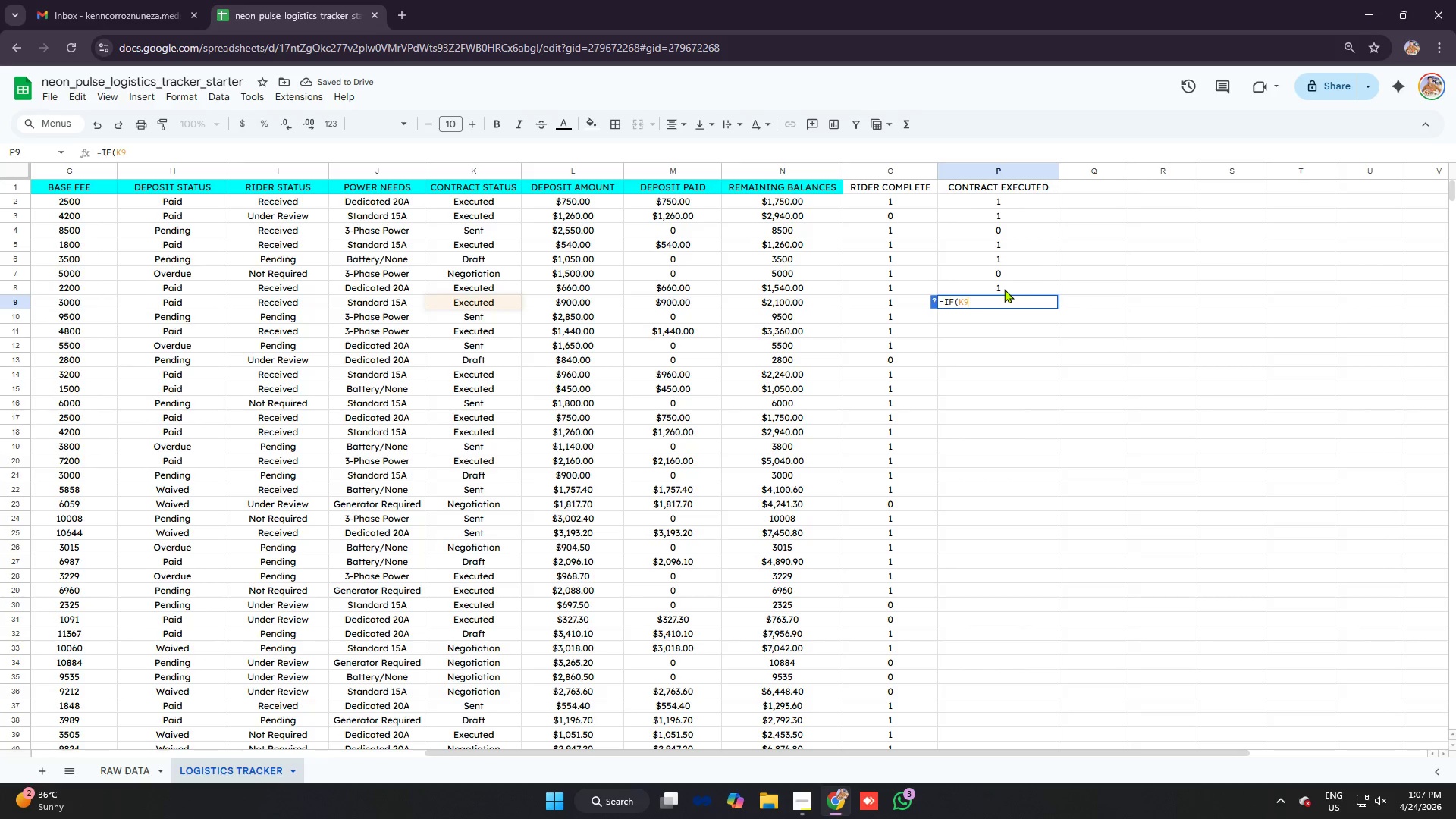 
key(Control+V)
 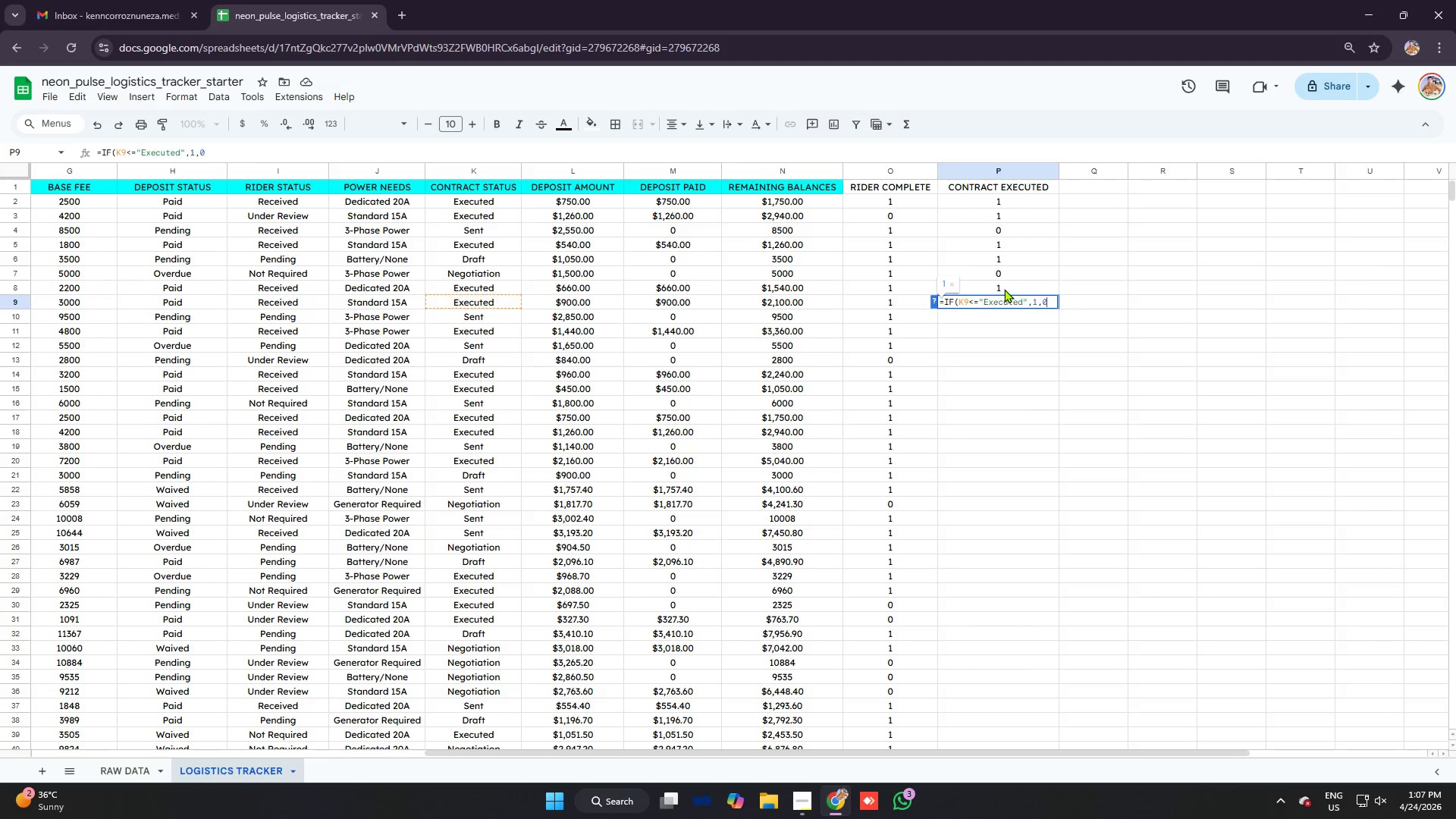 
key(Enter)
 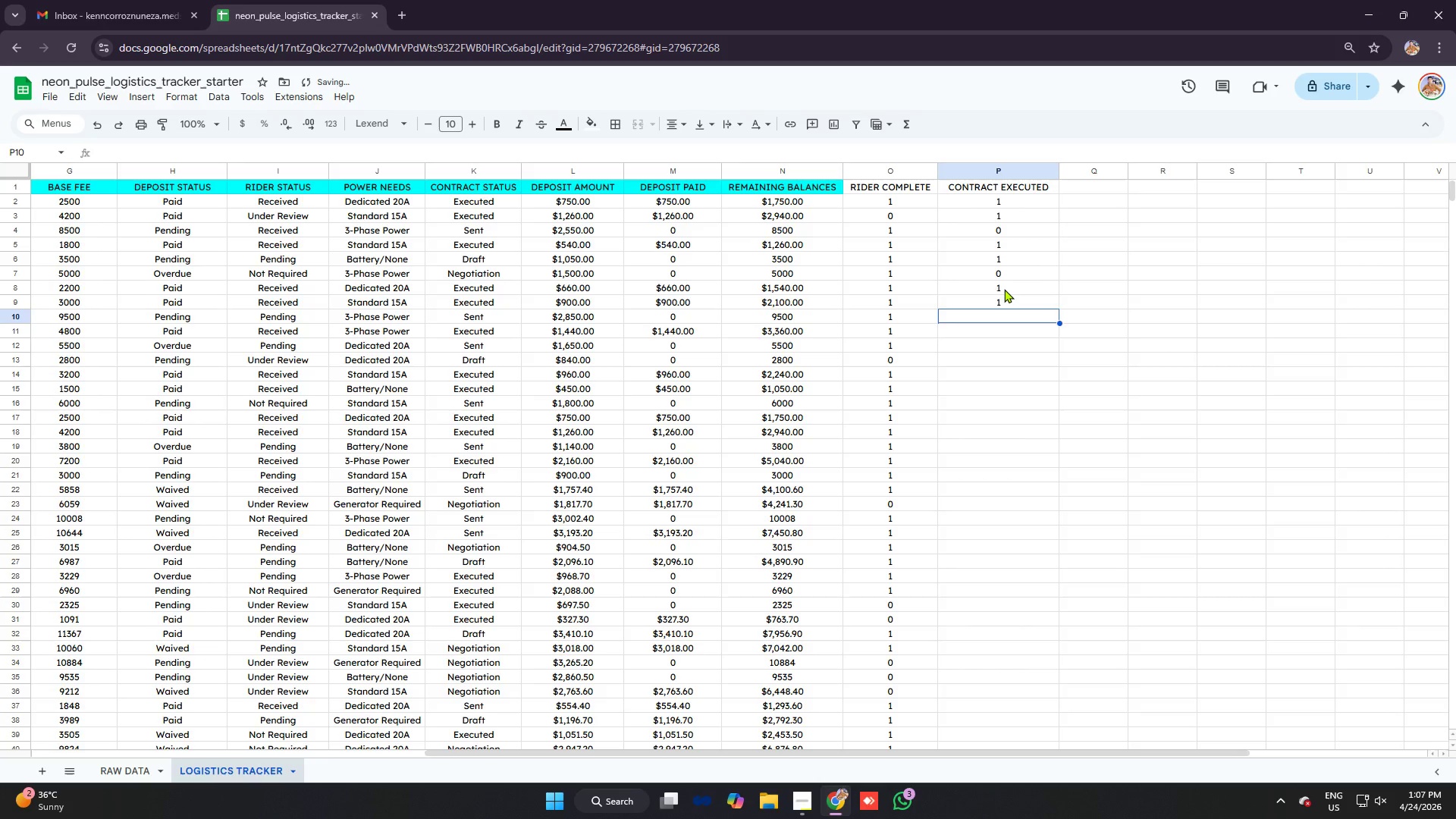 
type(=IF)
key(Tab)
type(K19)
key(Backspace)
type(0)
 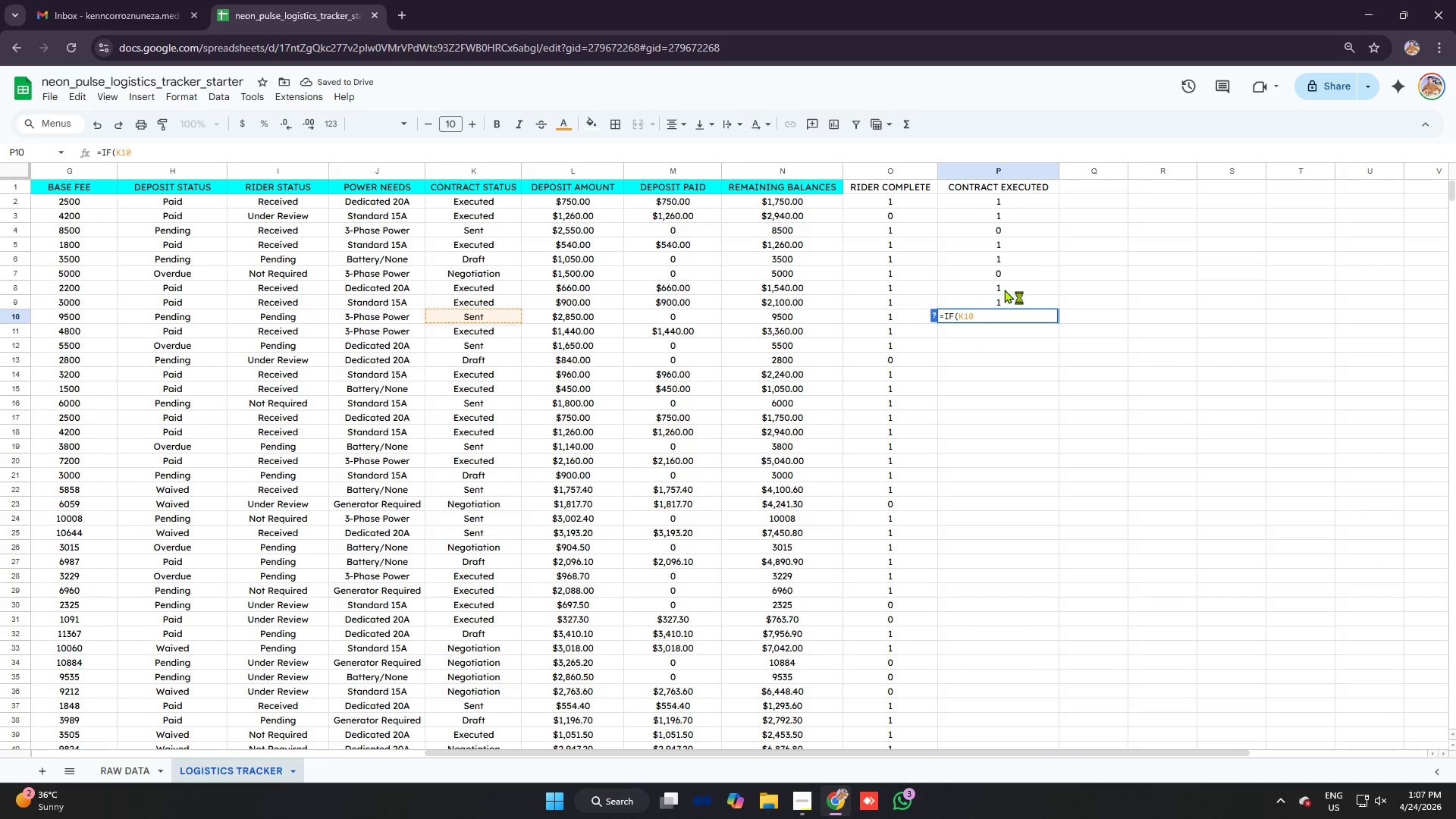 
key(Control+V)
 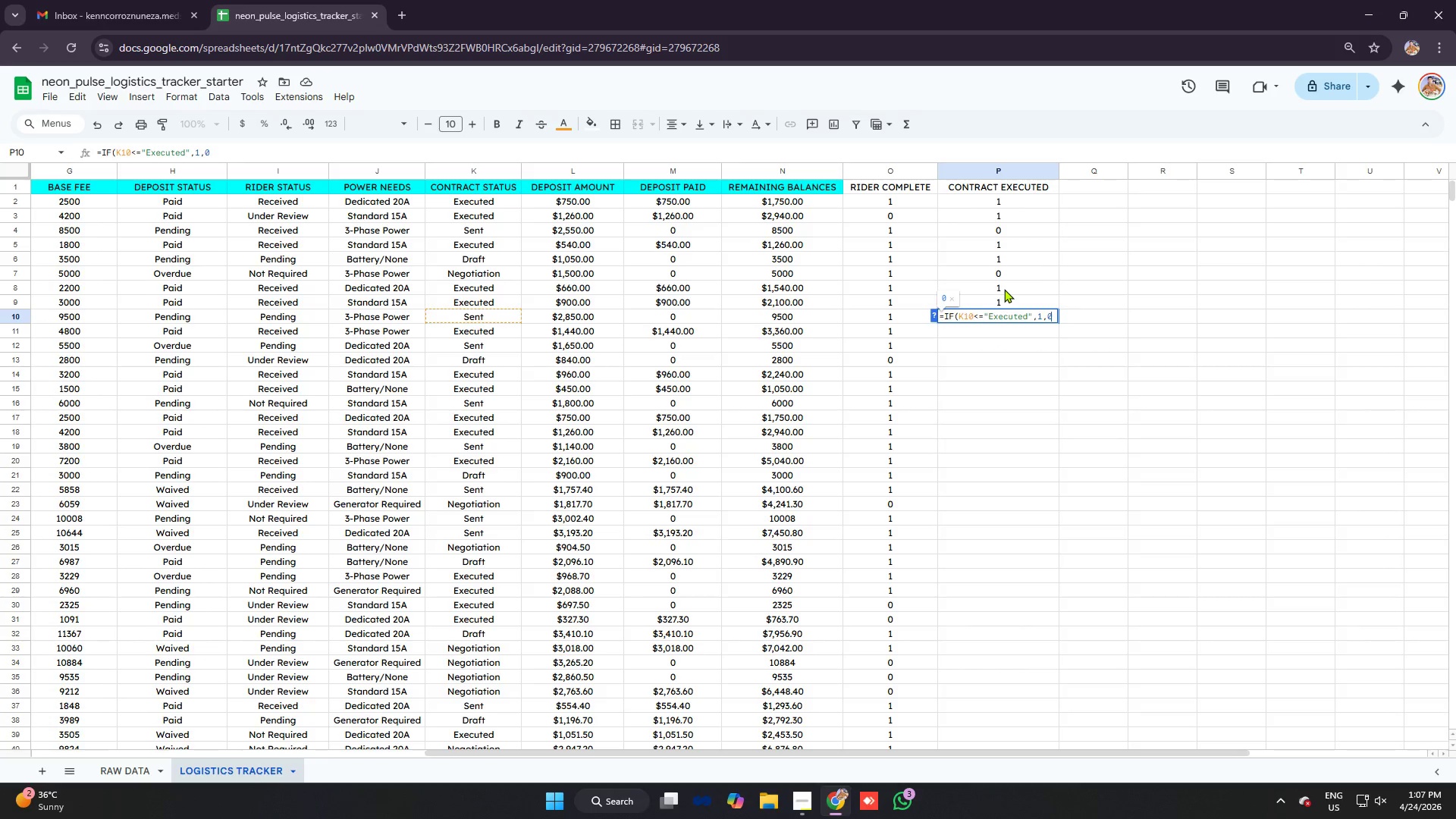 
key(Enter)
 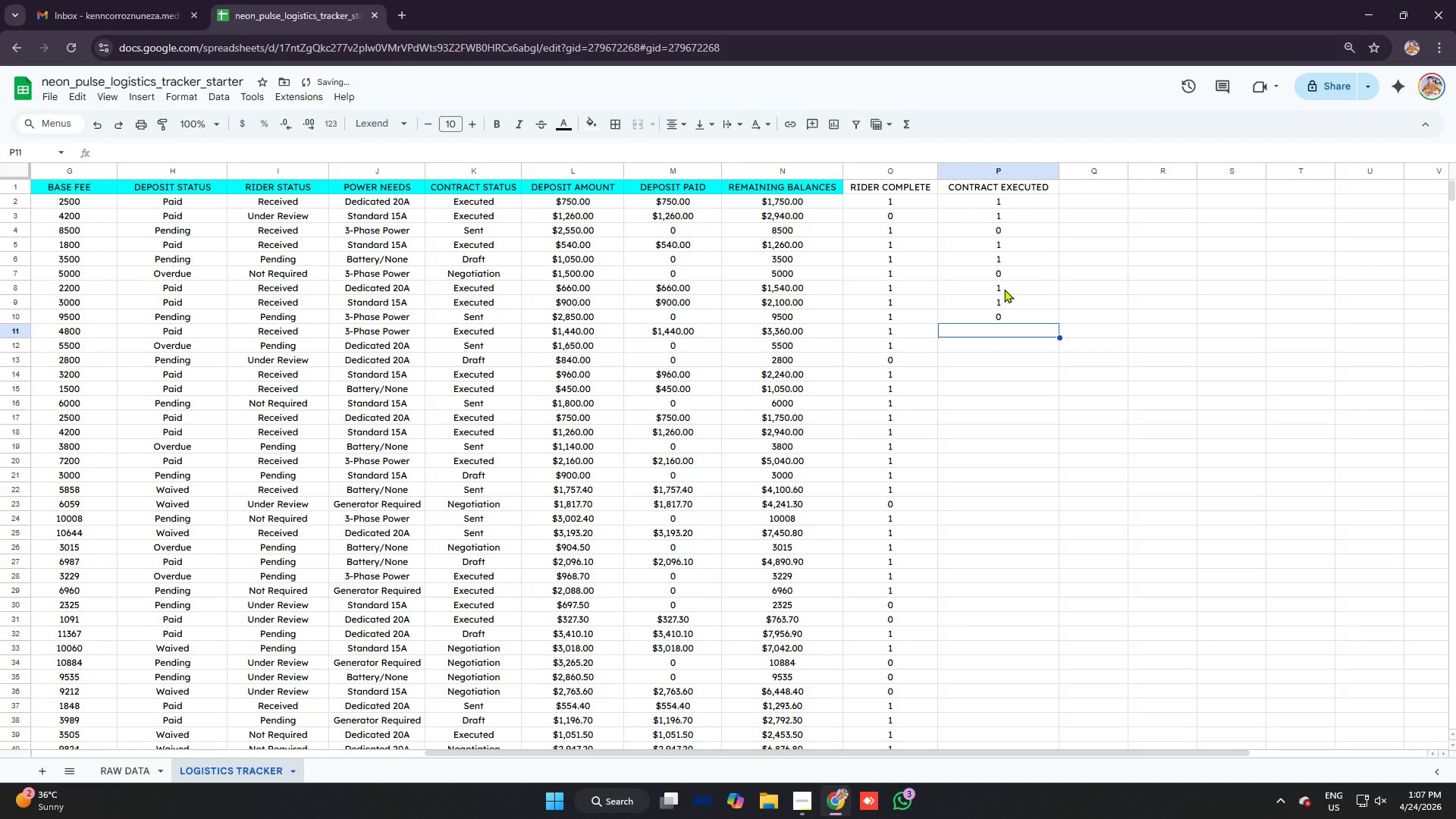 
type(=IF)
key(Tab)
type(K11)
 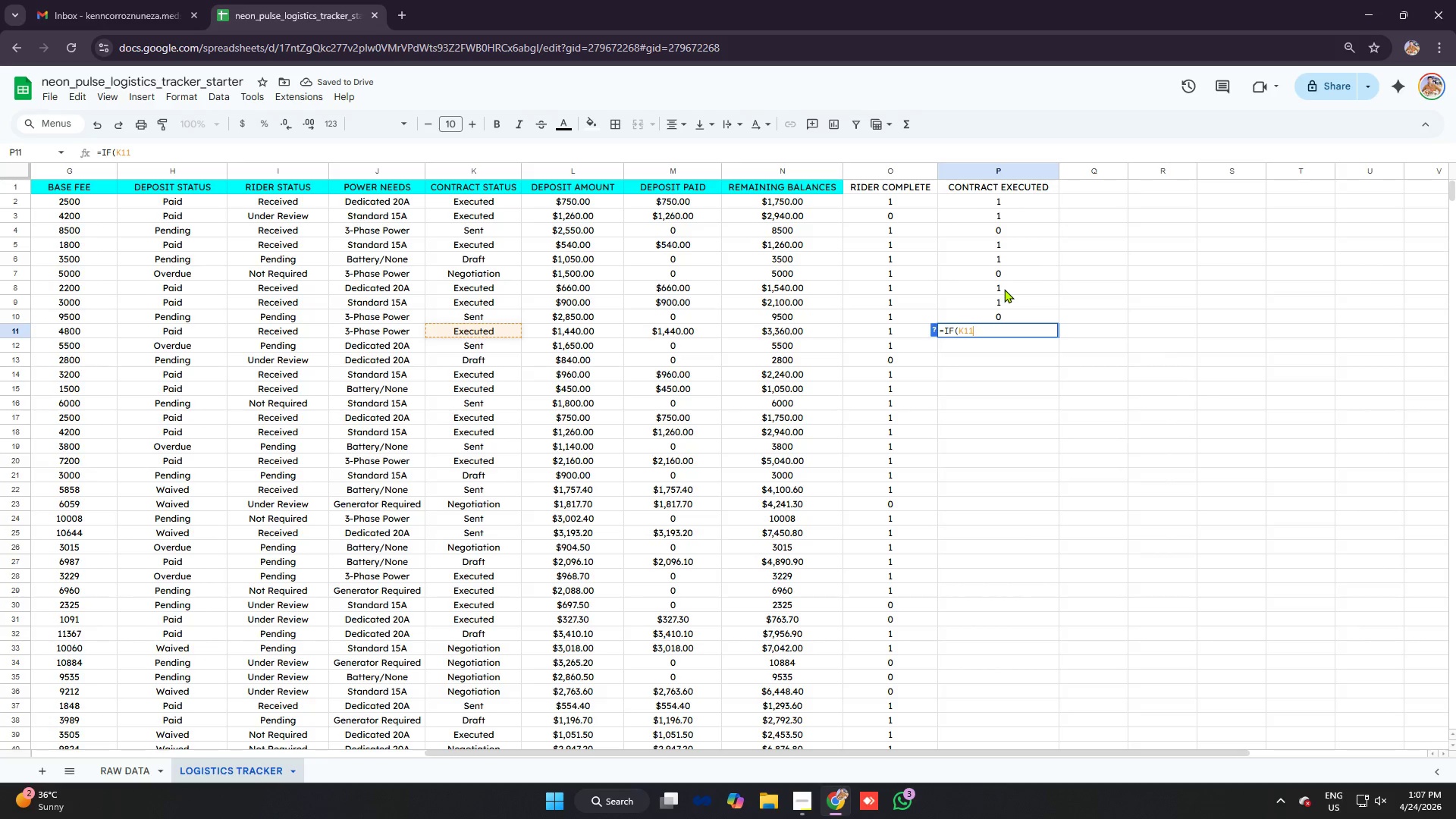 
key(Control+ControlLeft)
 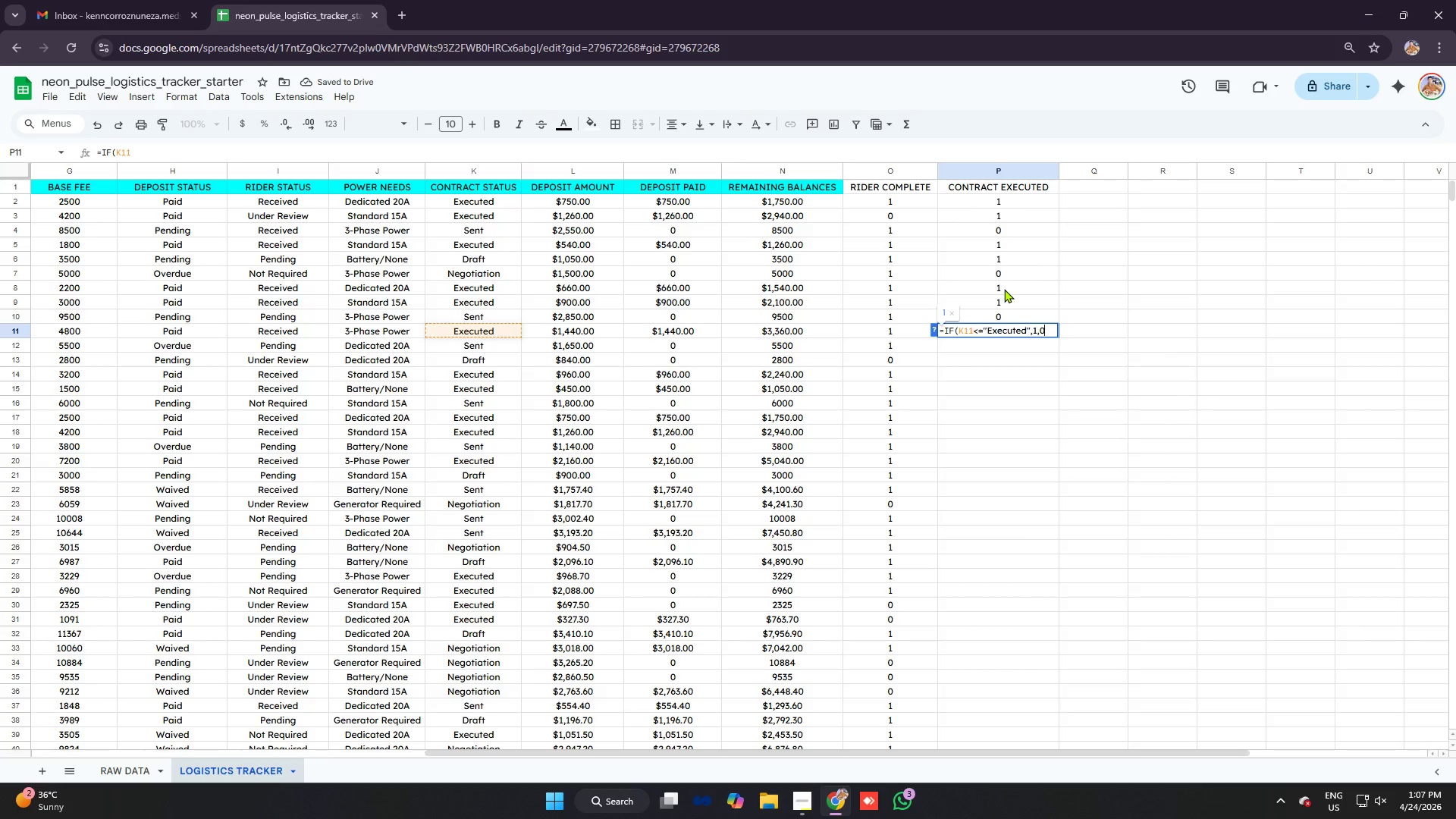 
key(Control+V)
 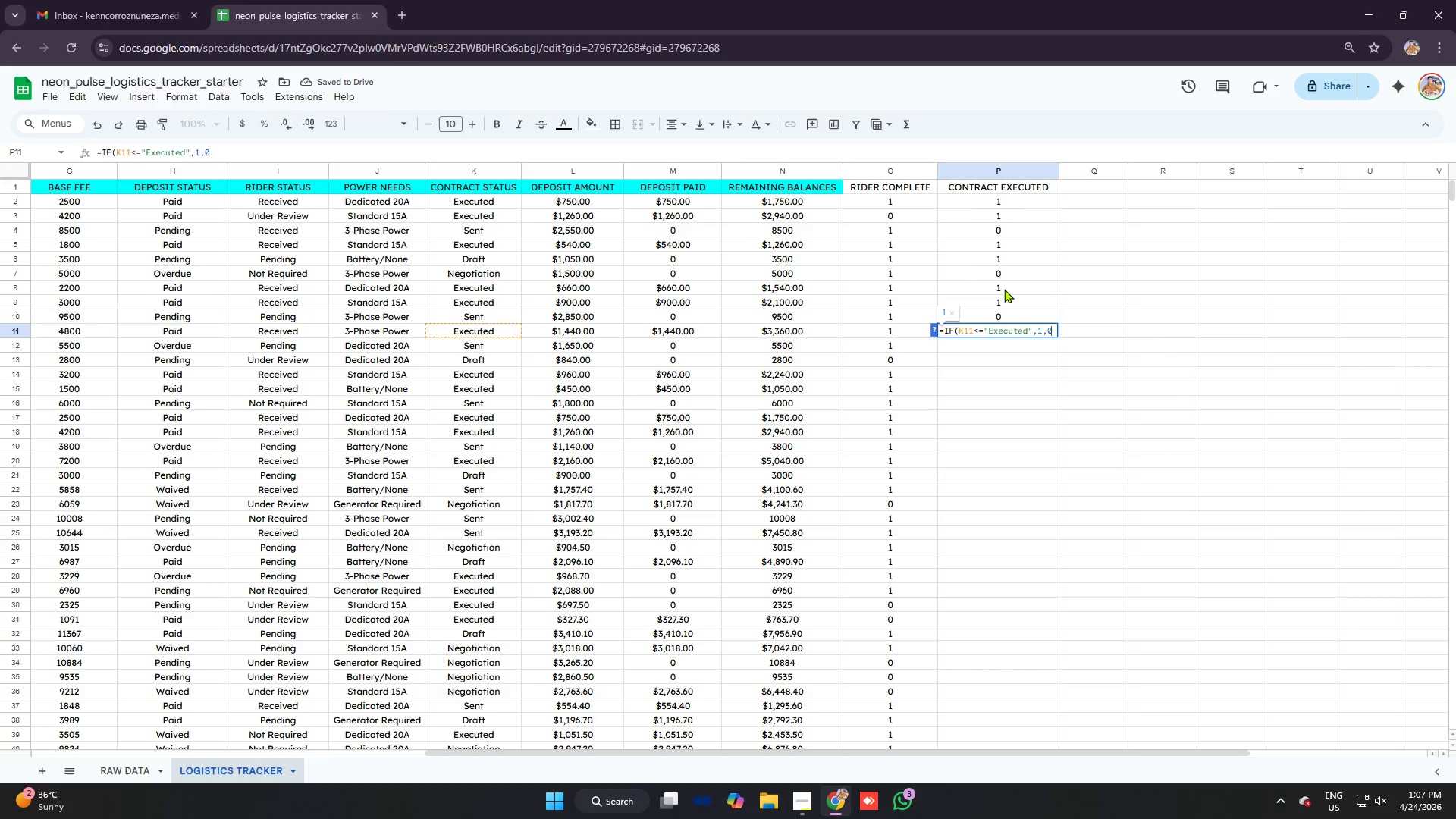 
key(Enter)
 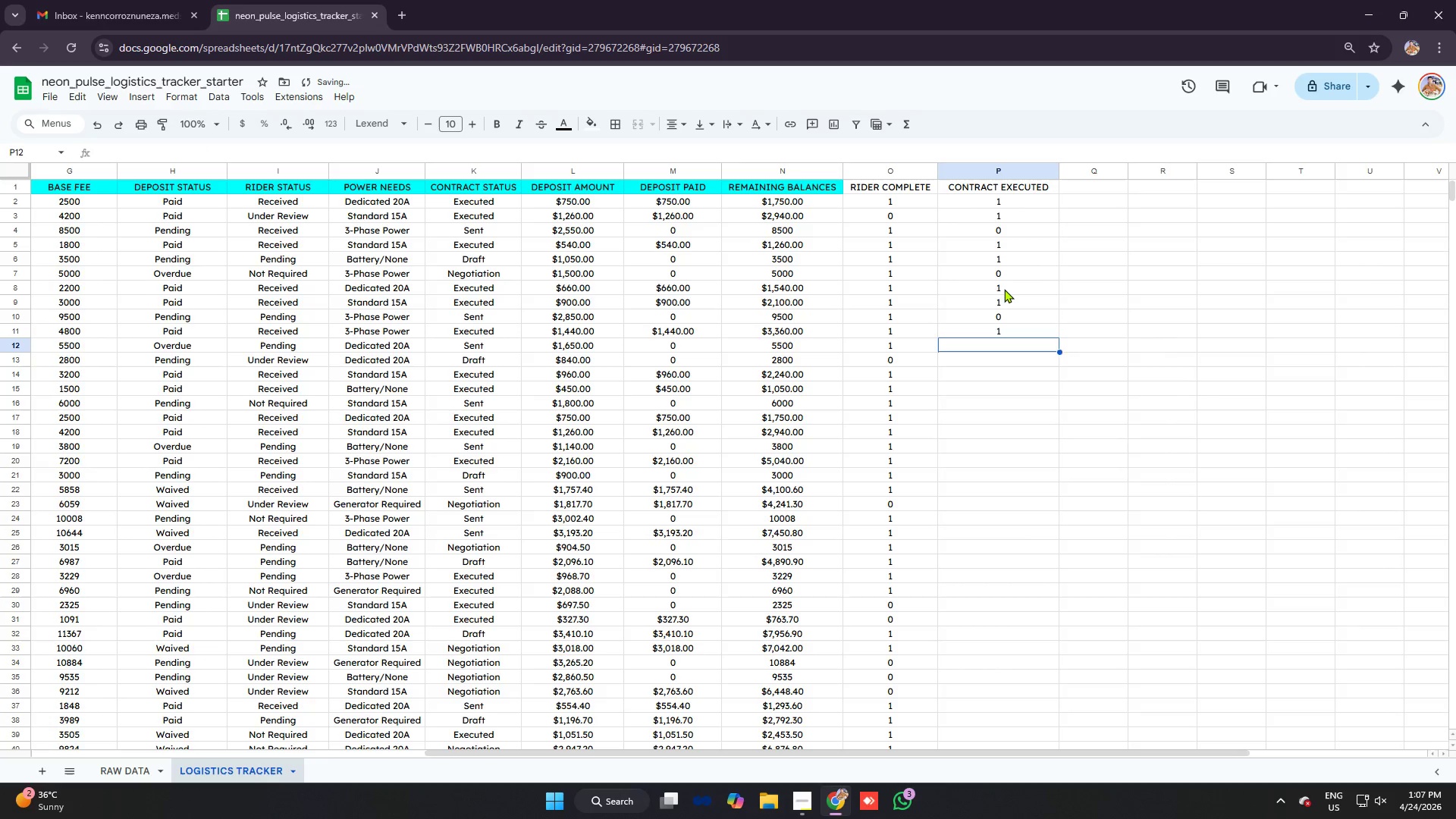 
type(=K)
key(Backspace)
type(IF)
key(Tab)
type(K12)
 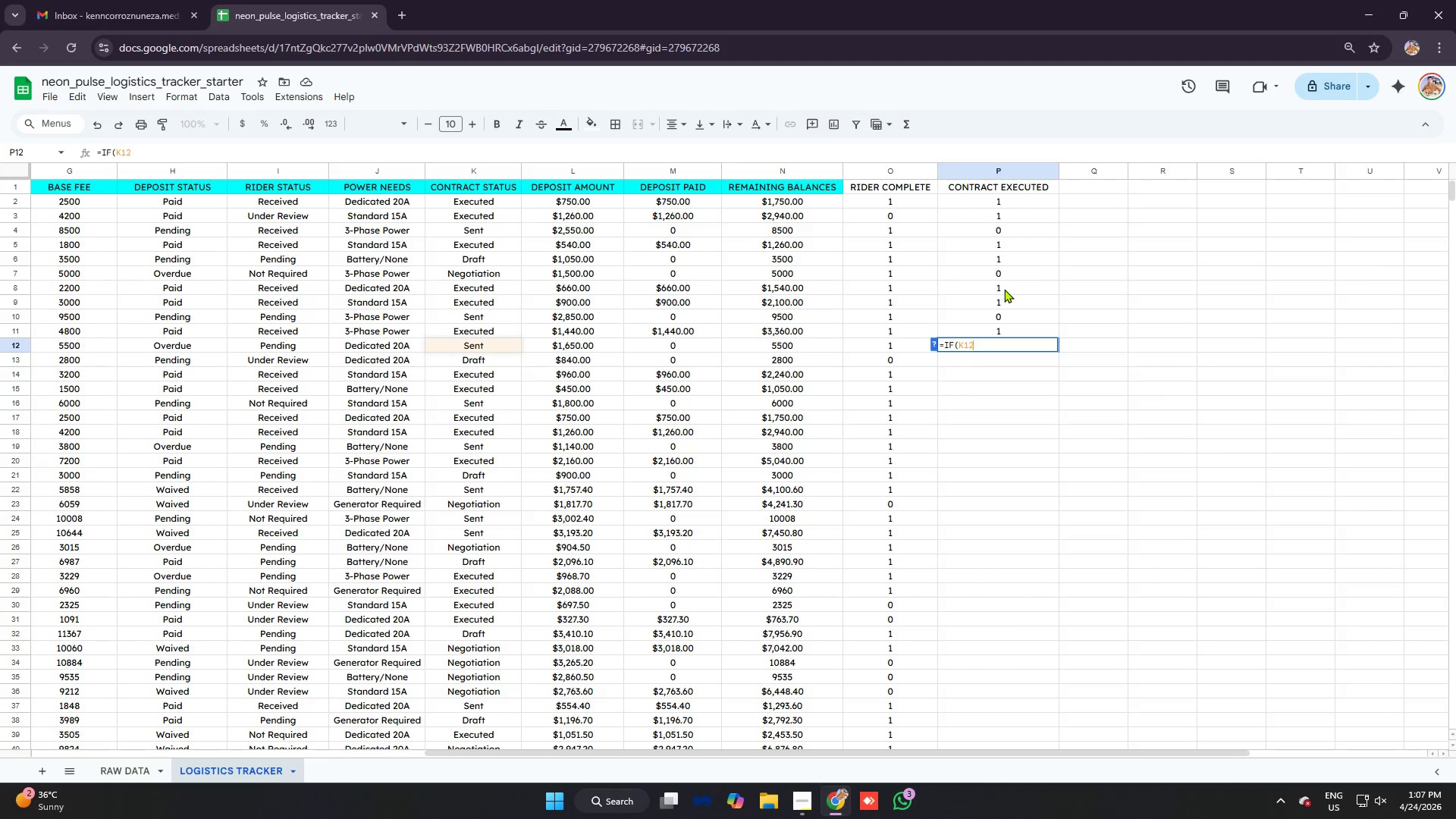 
key(Control+ControlLeft)
 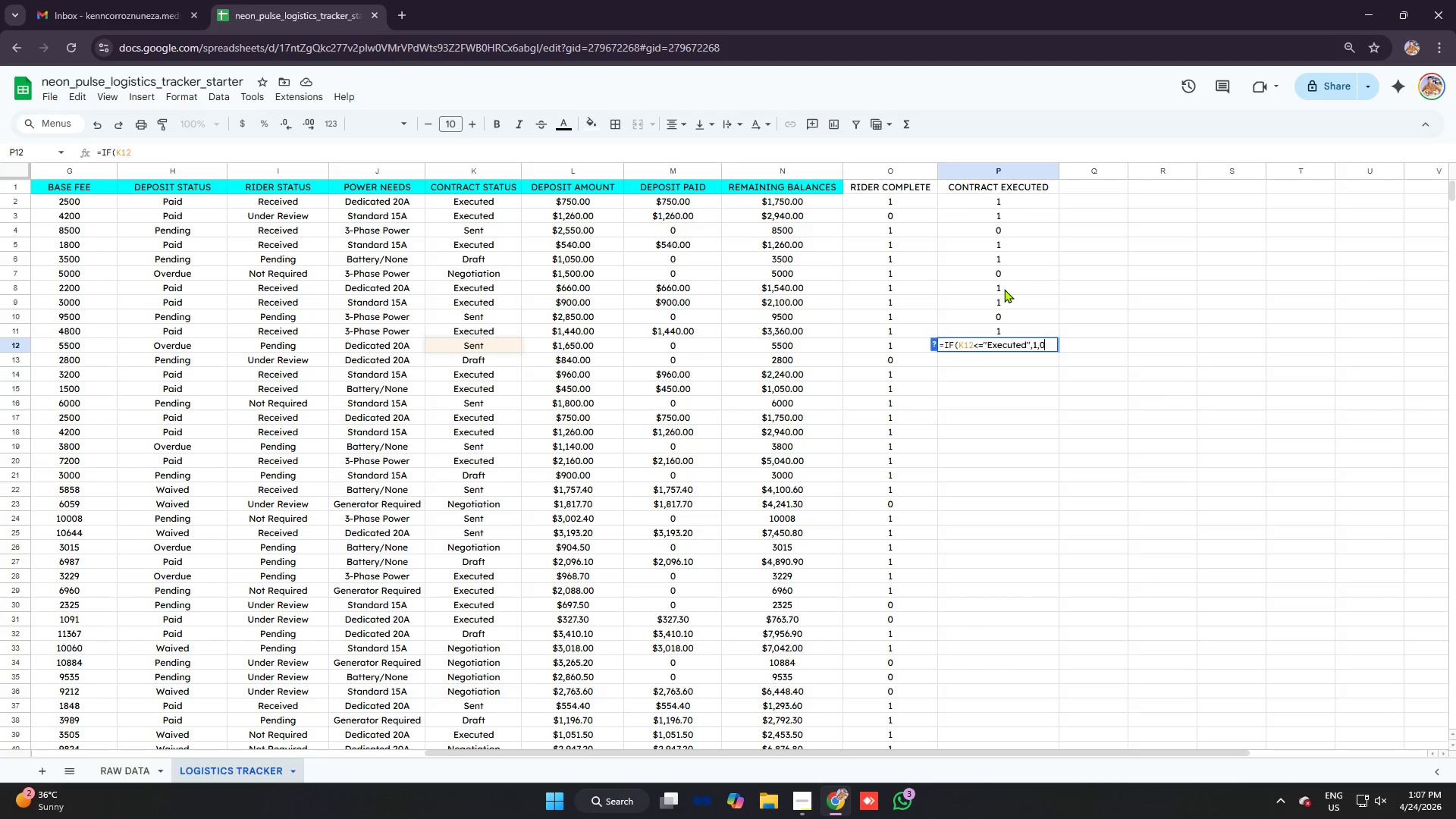 
key(Control+V)
 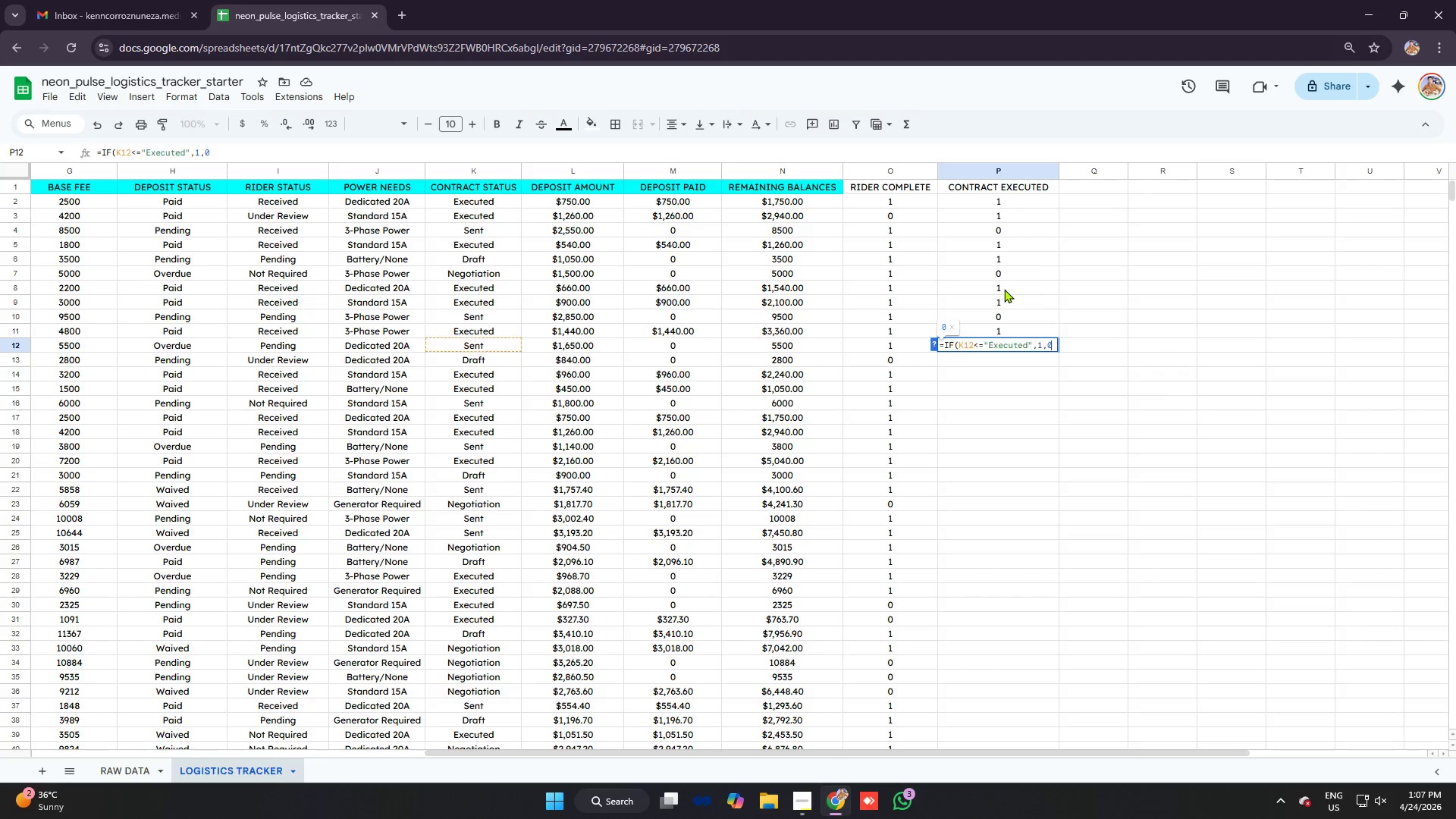 
key(Enter)
 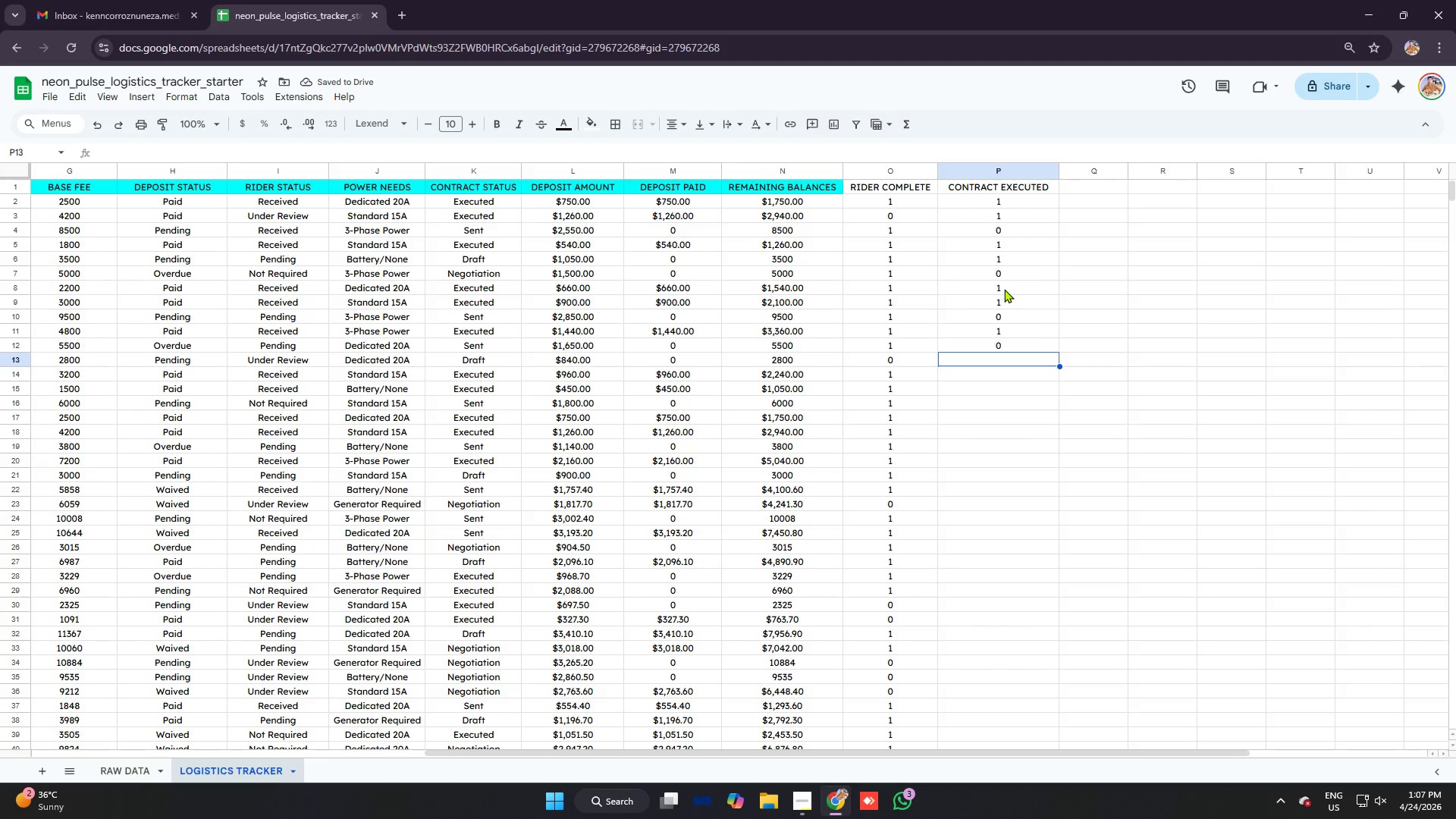 
type(=IF)
key(Tab)
type(K13)
 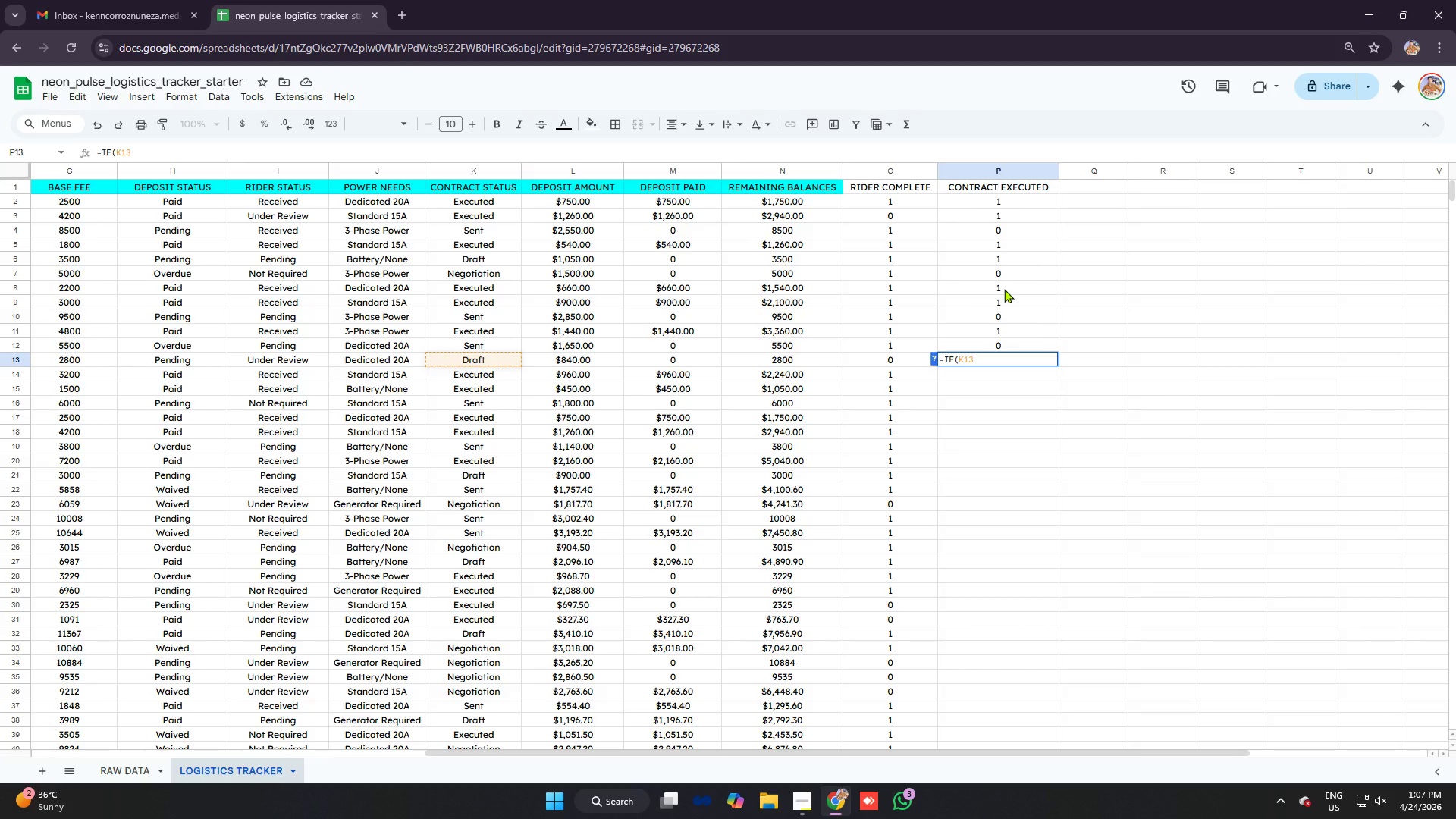 
key(Control+ControlLeft)
 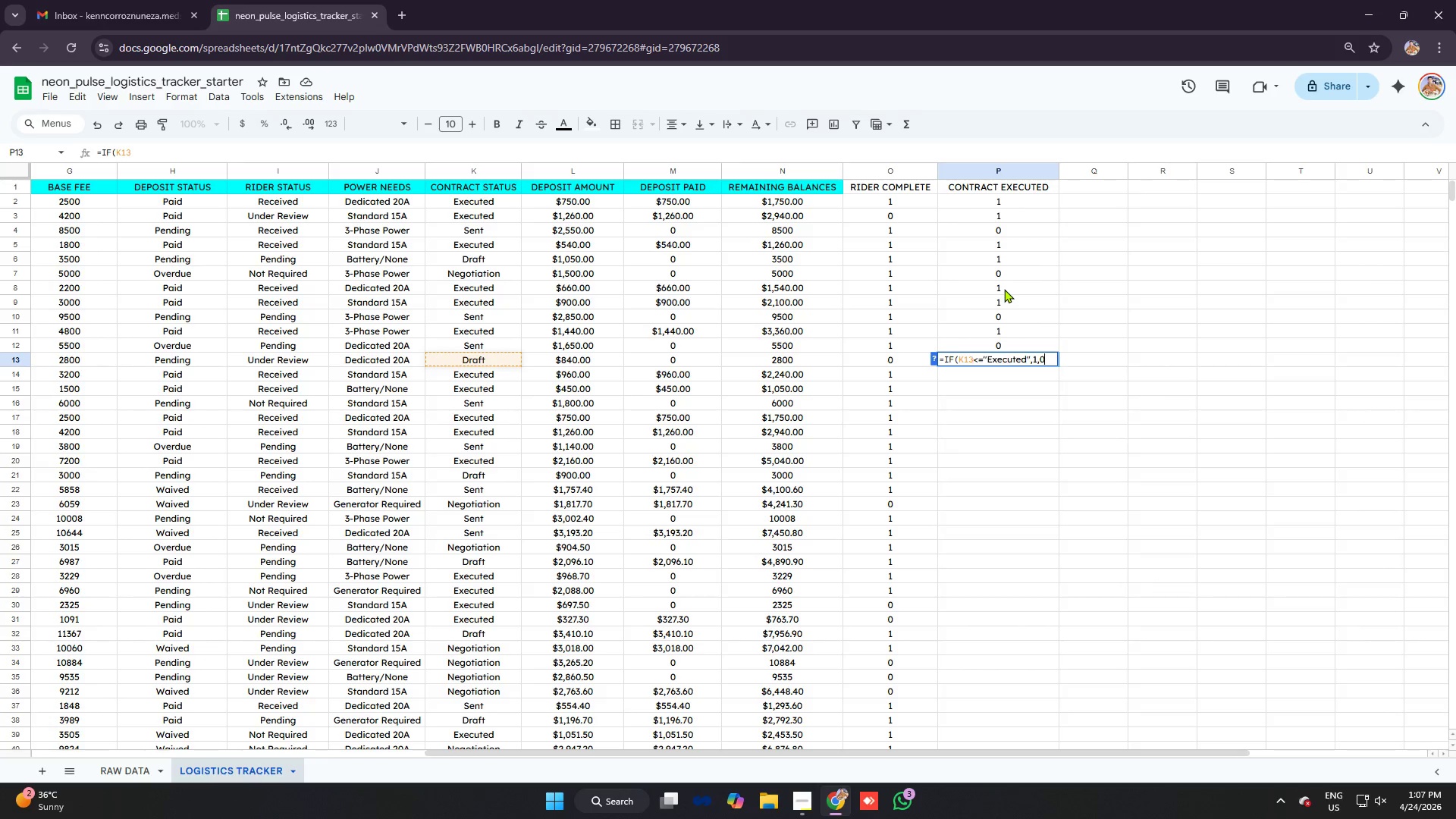 
key(Control+V)
 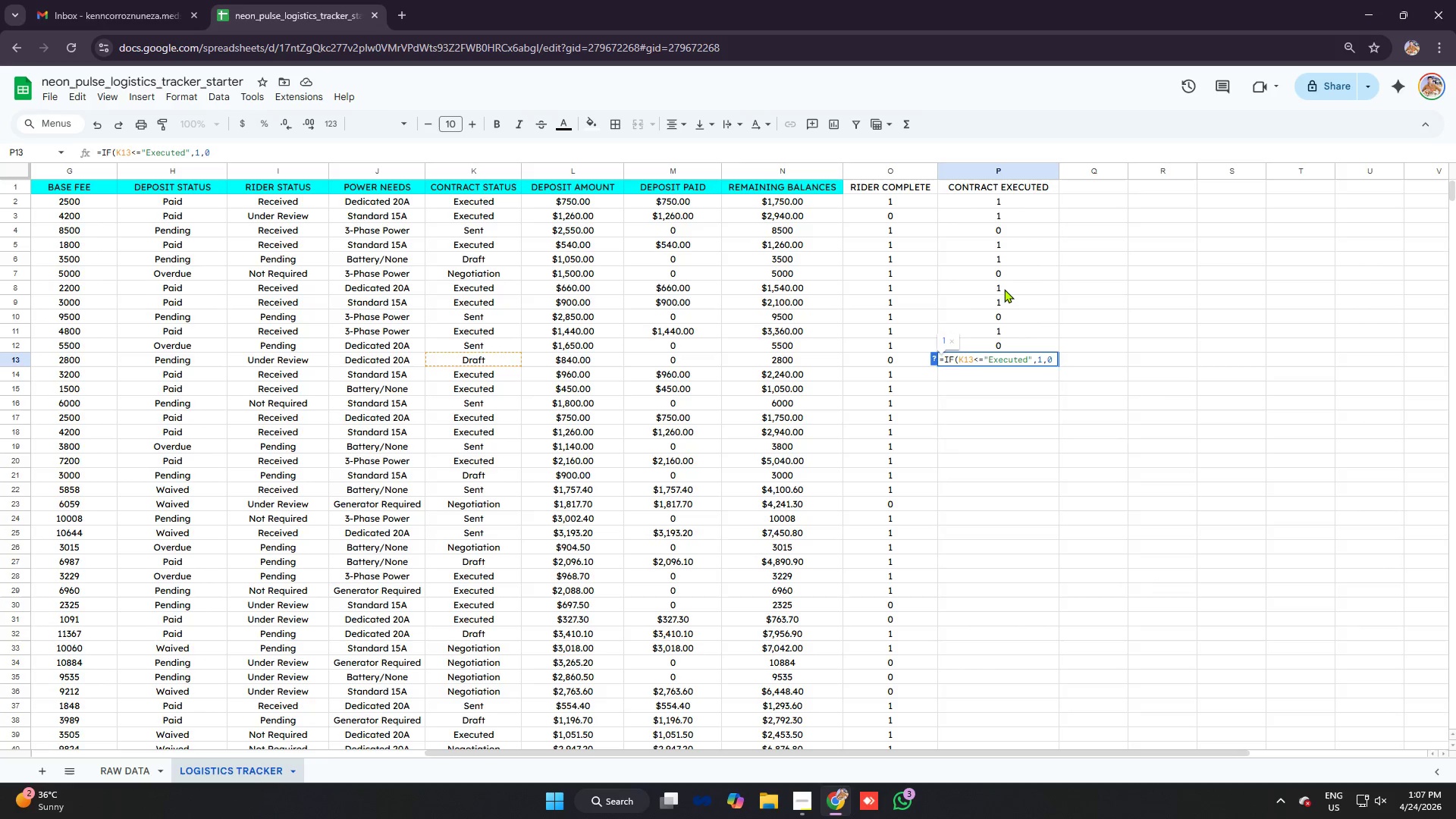 
key(Enter)
 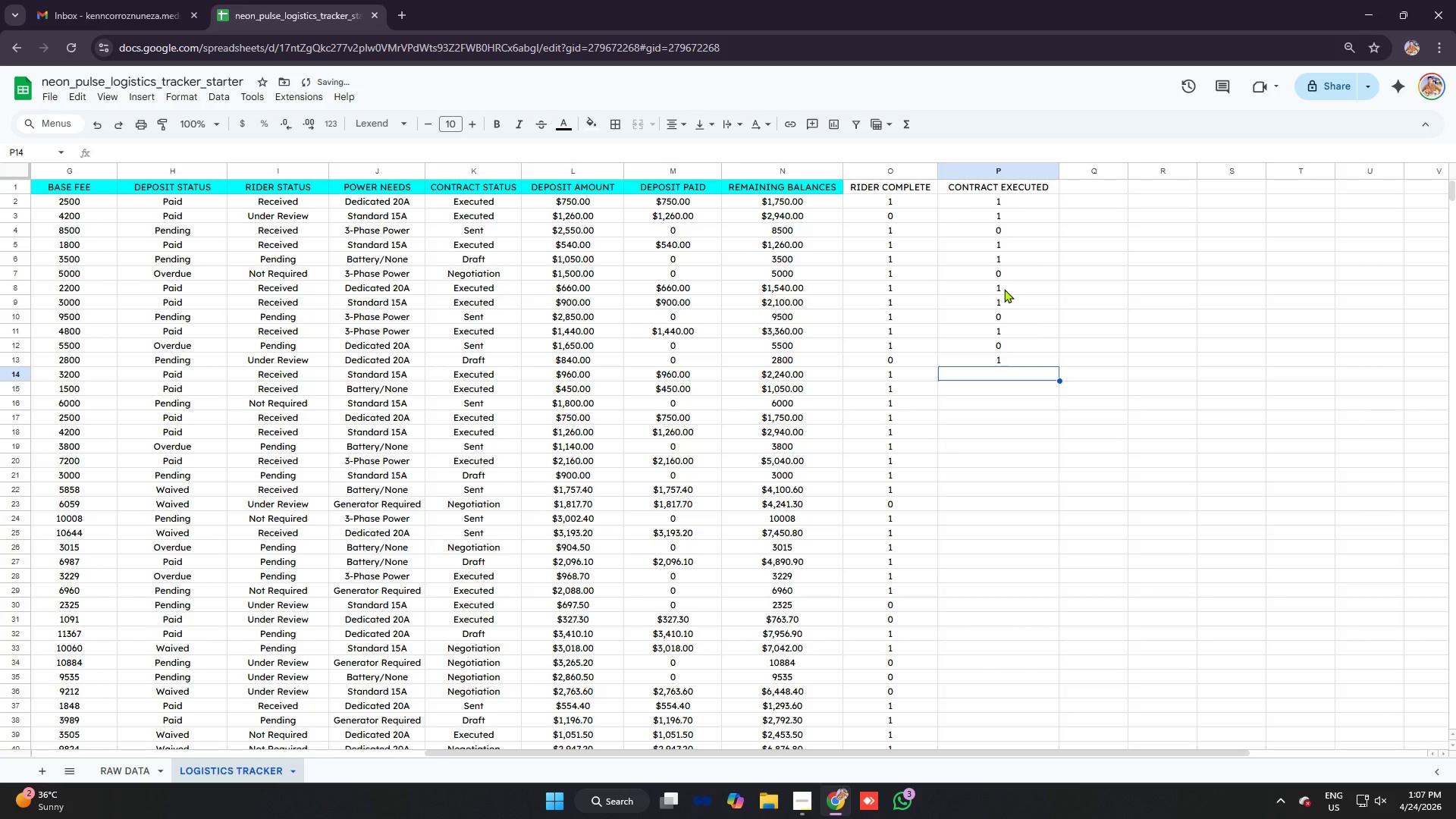 
scroll: coordinate [999, 287], scroll_direction: down, amount: 2.0
 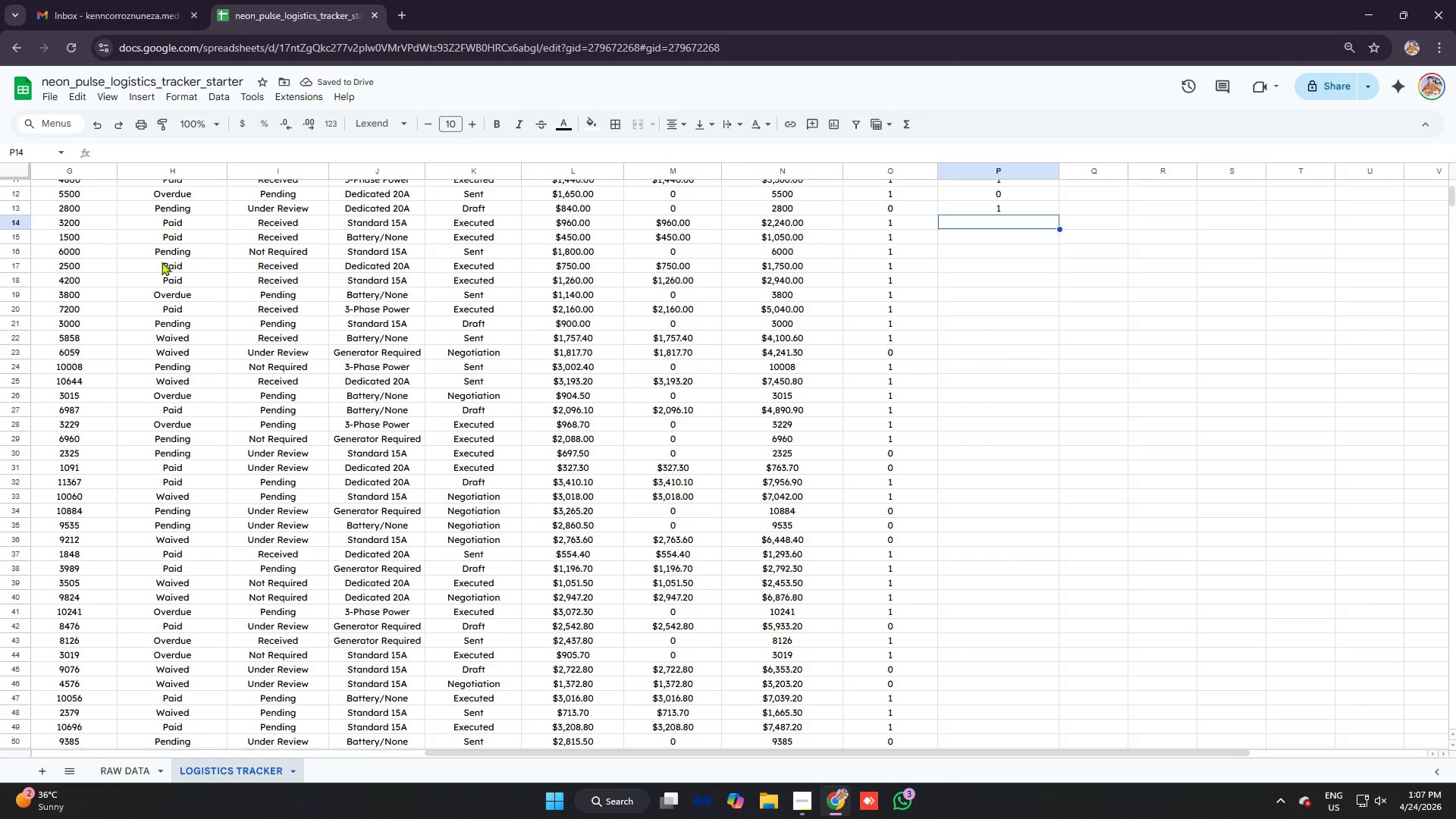 
left_click_drag(start_coordinate=[69, 228], to_coordinate=[1001, 228])
 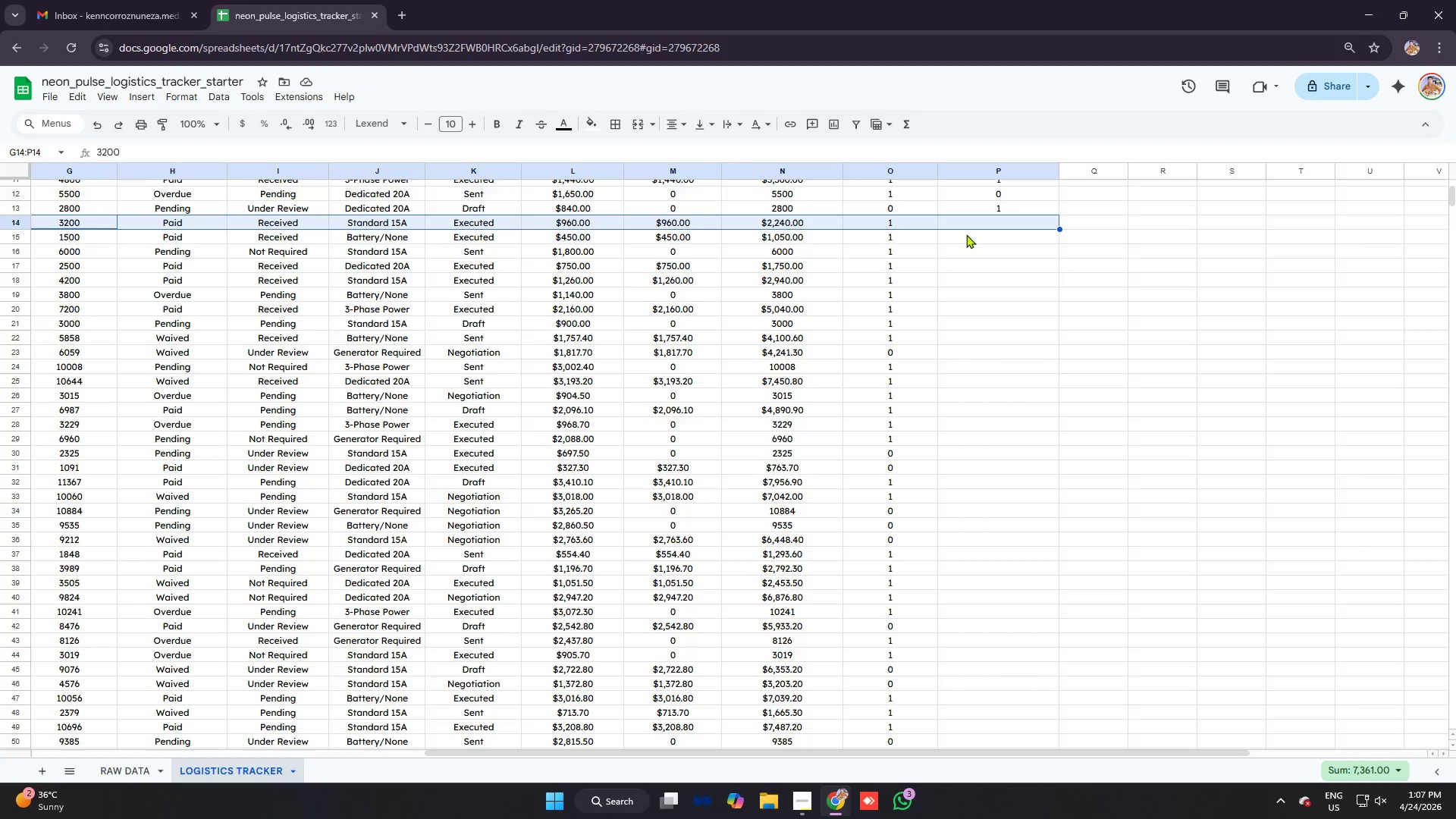 
left_click([966, 229])
 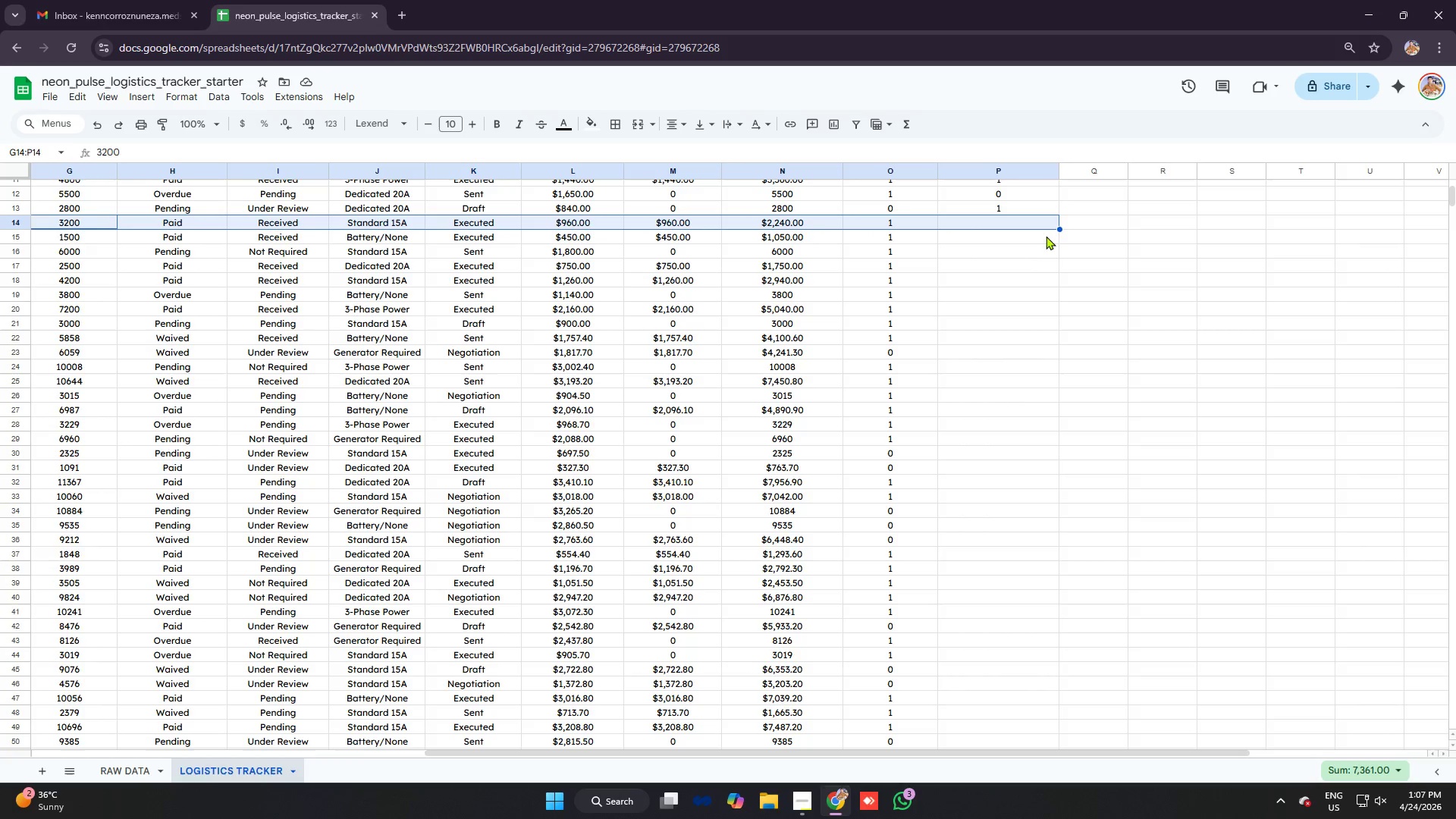 
left_click([1009, 262])
 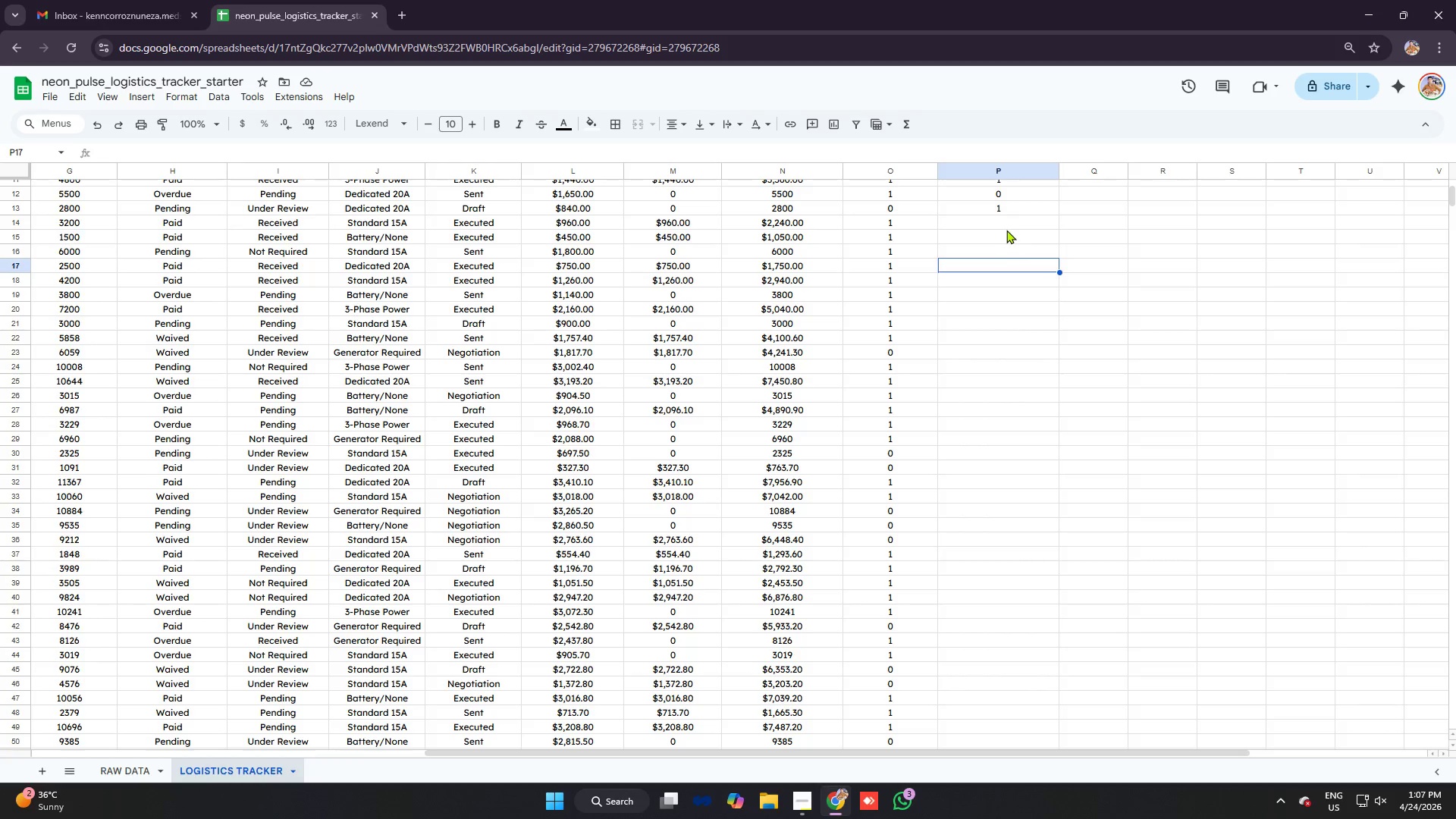 
left_click([1005, 222])
 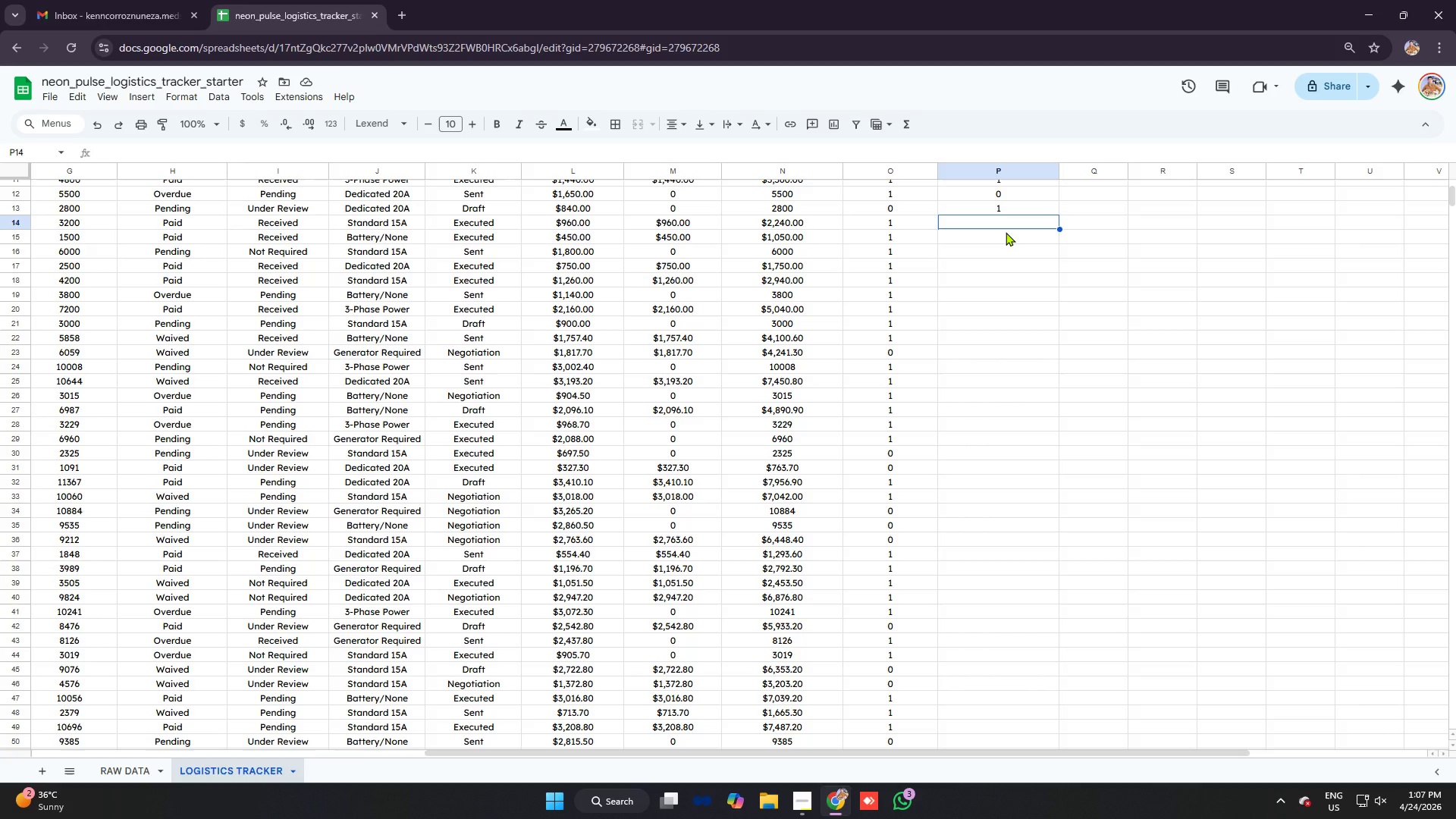 
type(=IF)
 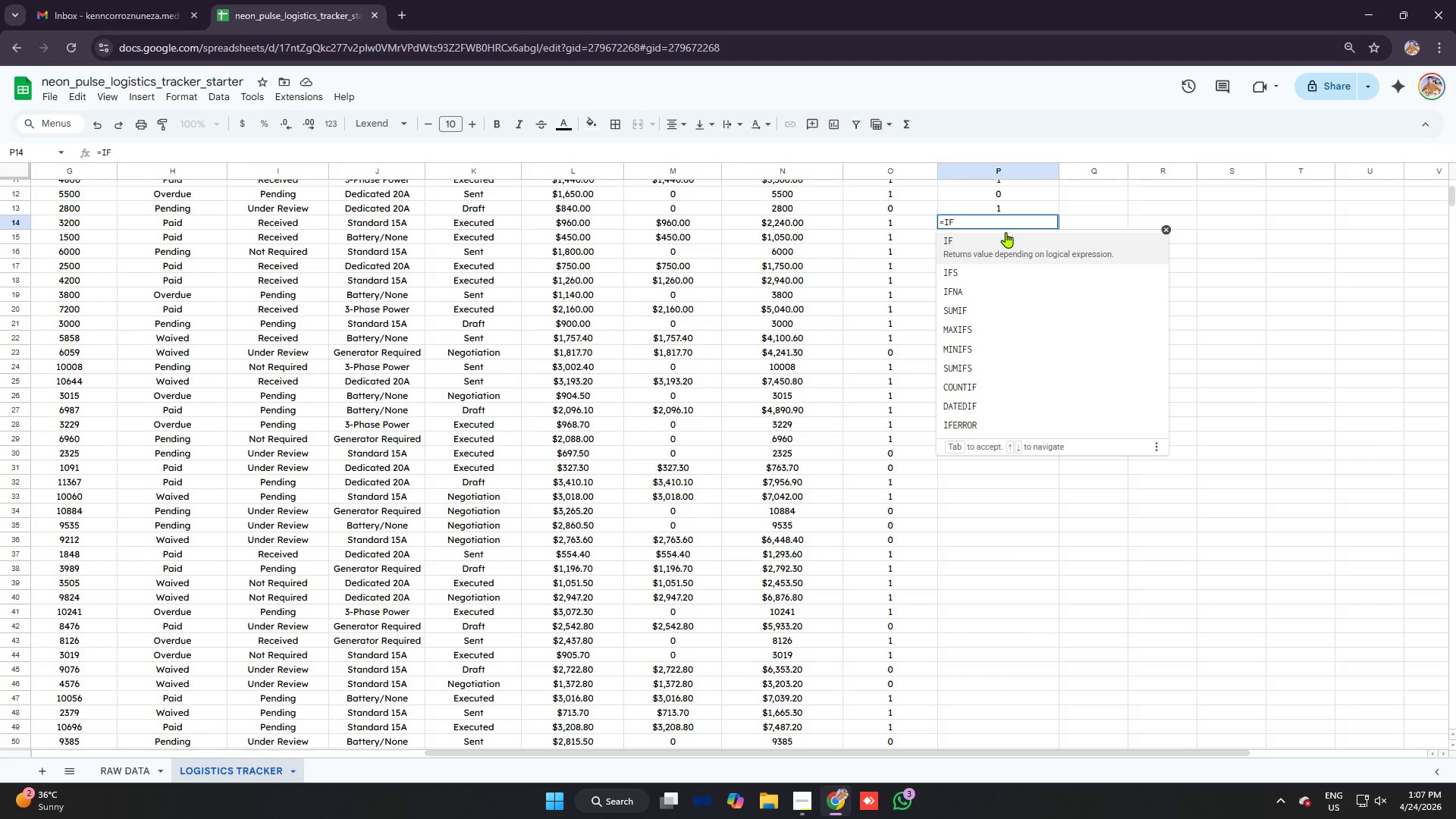 
key(Tab)
type(K14)
 